 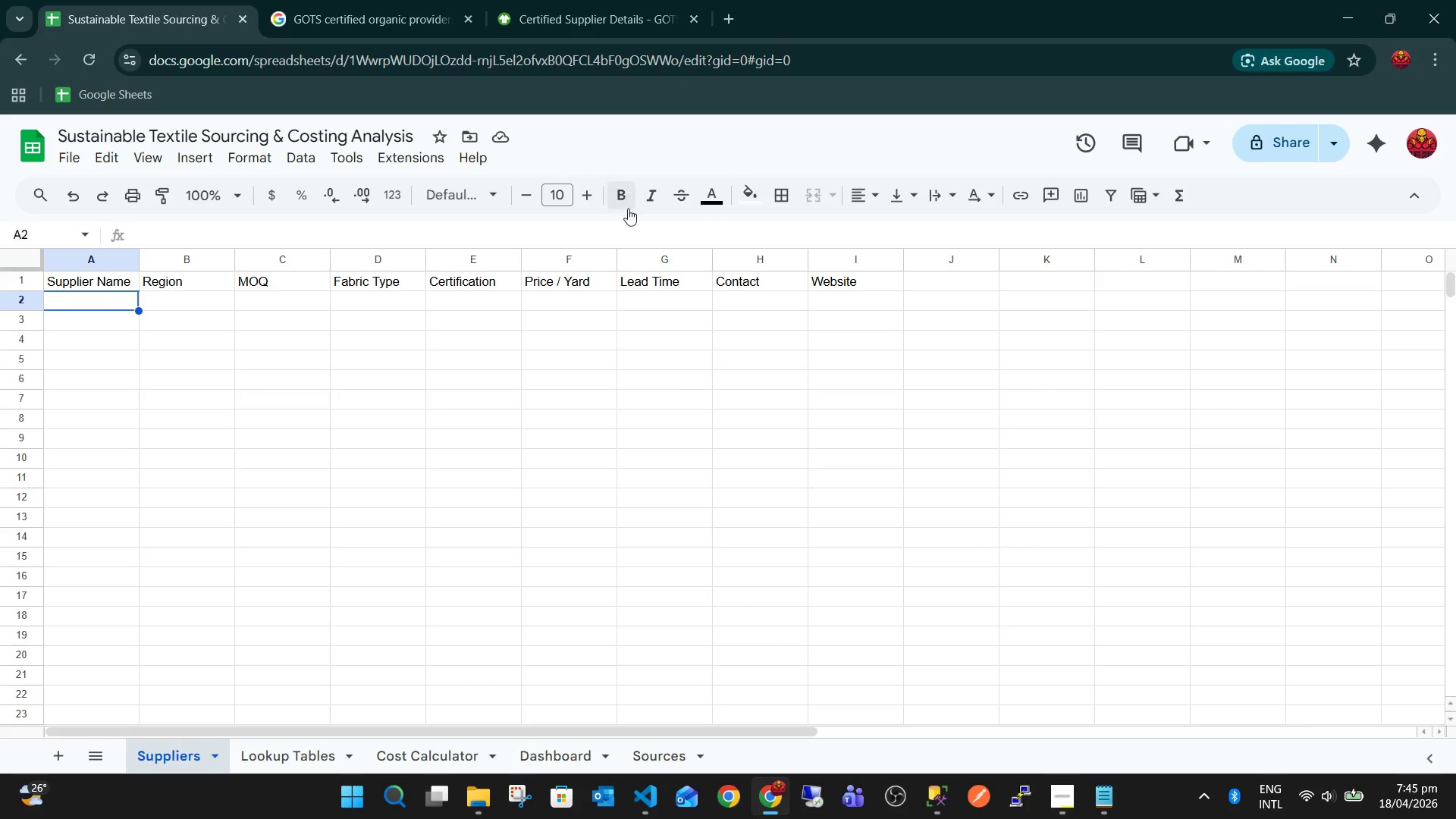 
left_click([210, 301])
 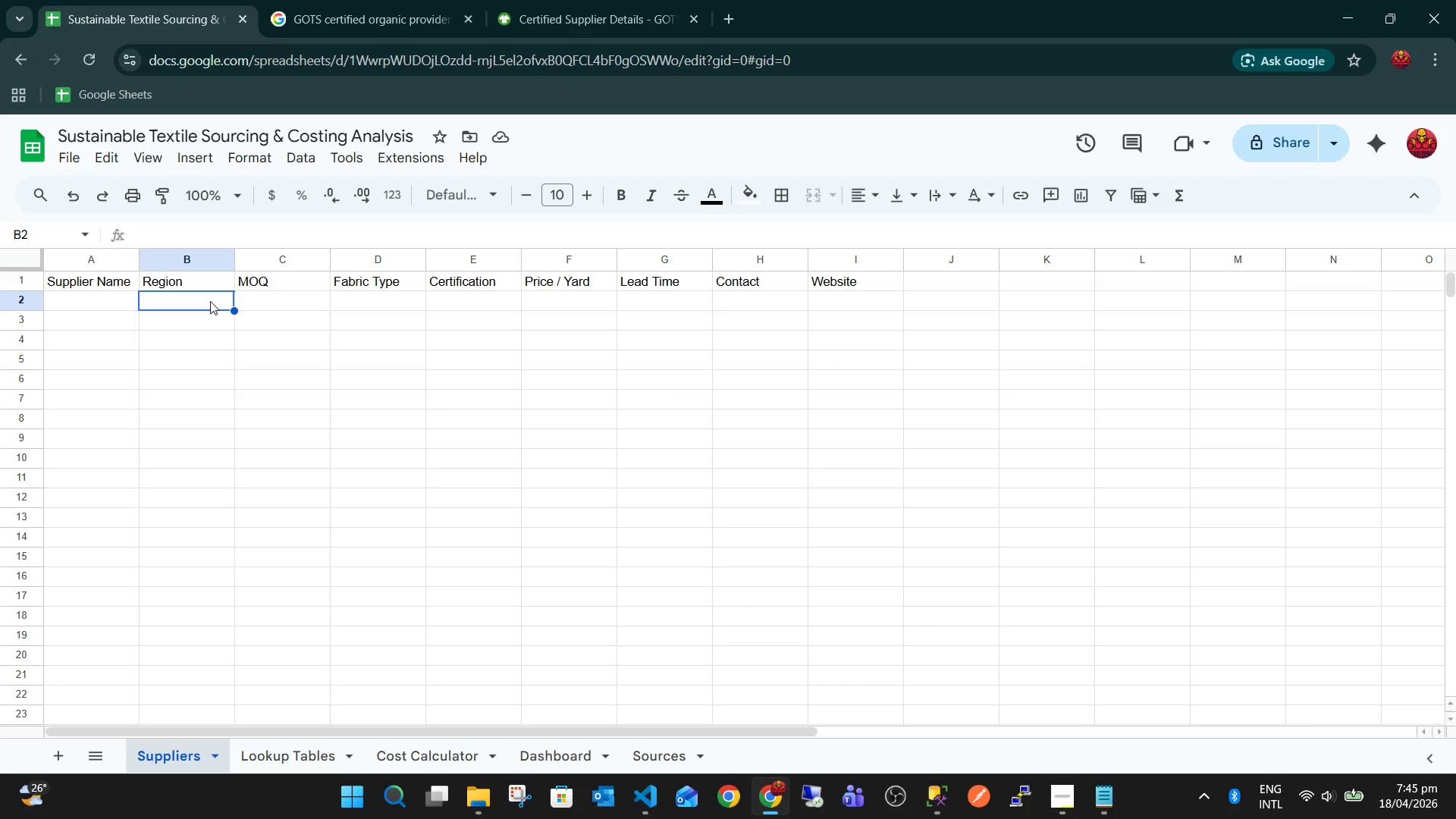 
key(Control+ControlLeft)
 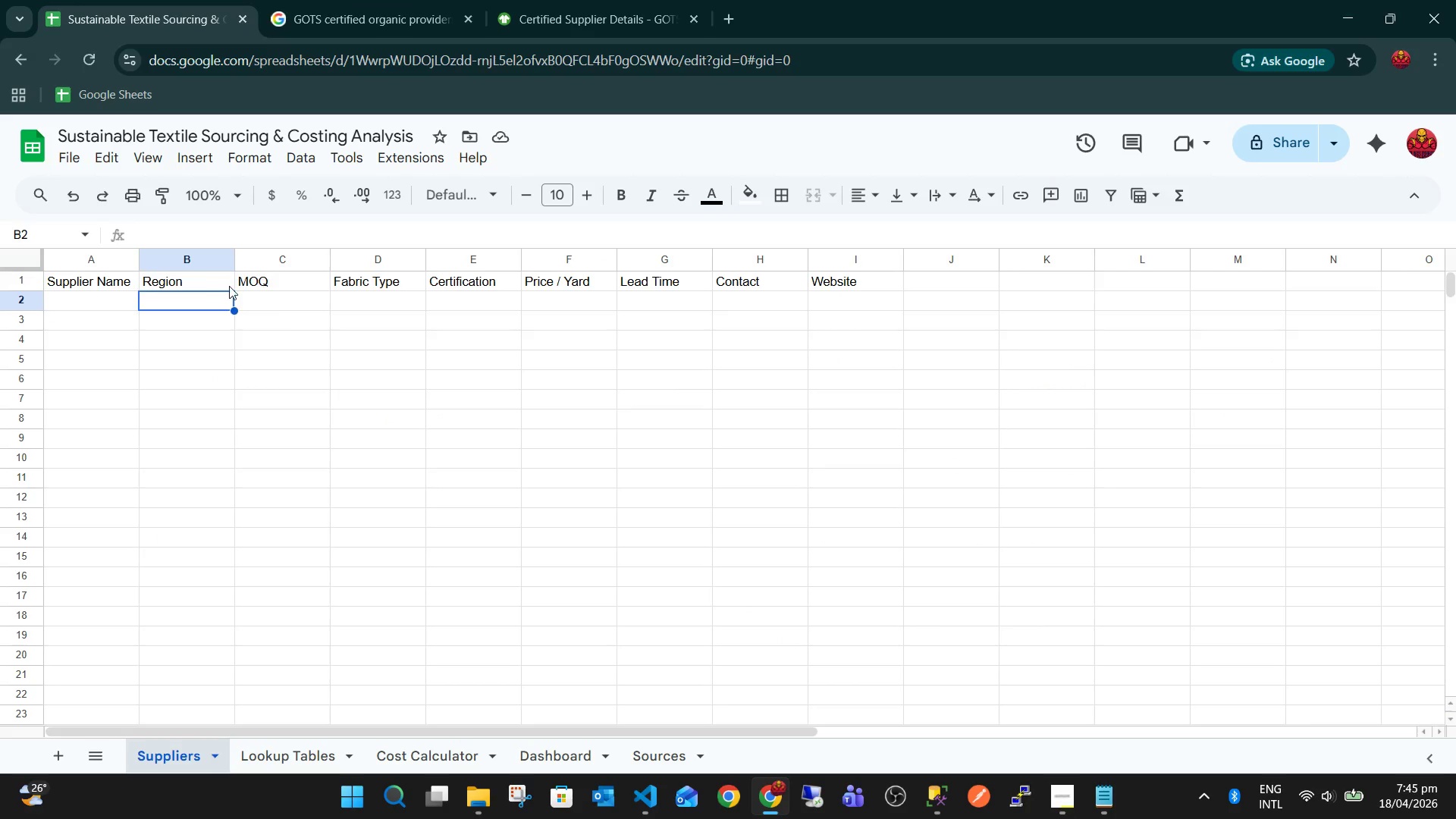 
key(Control+V)
 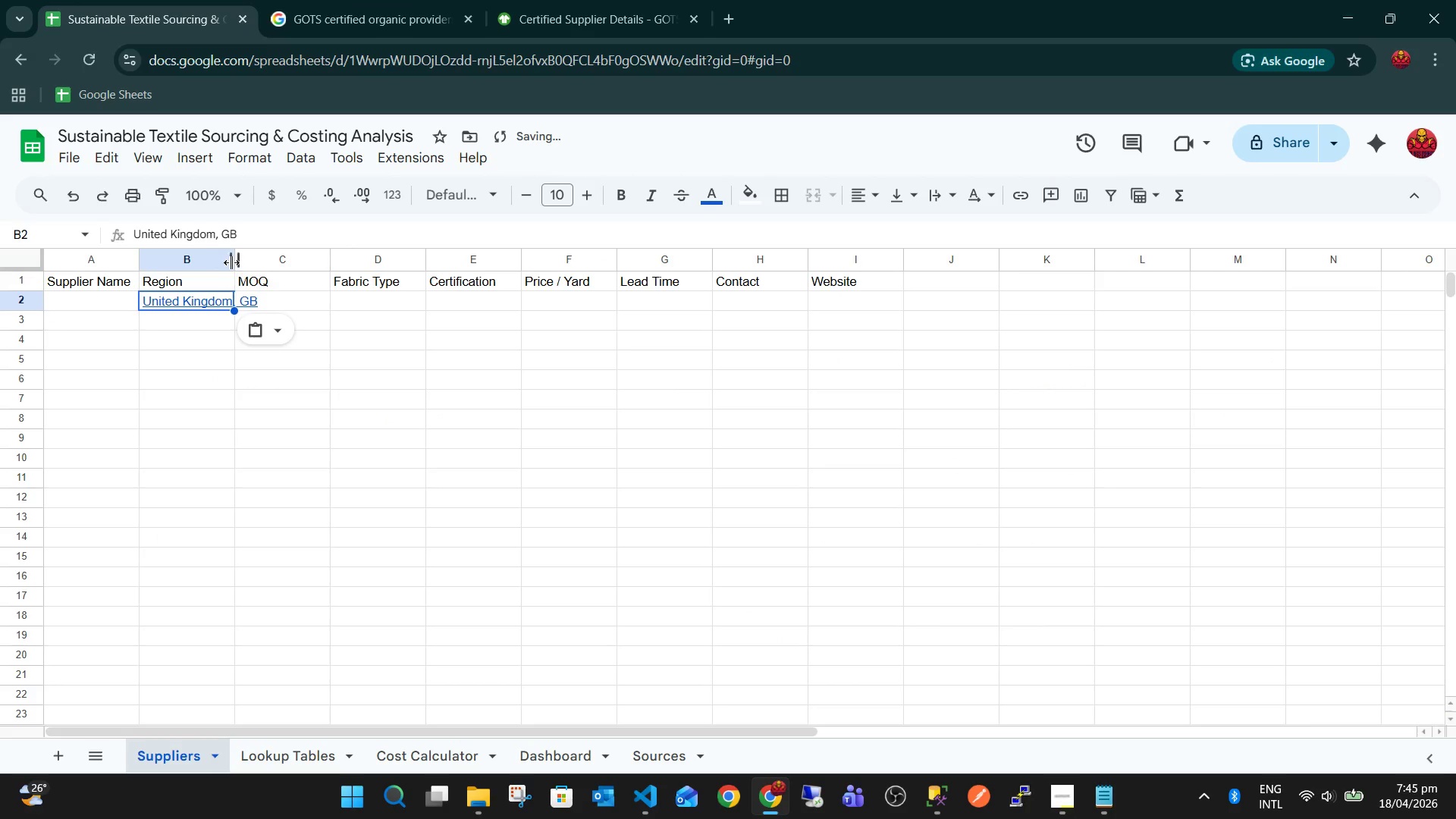 
left_click([234, 250])
 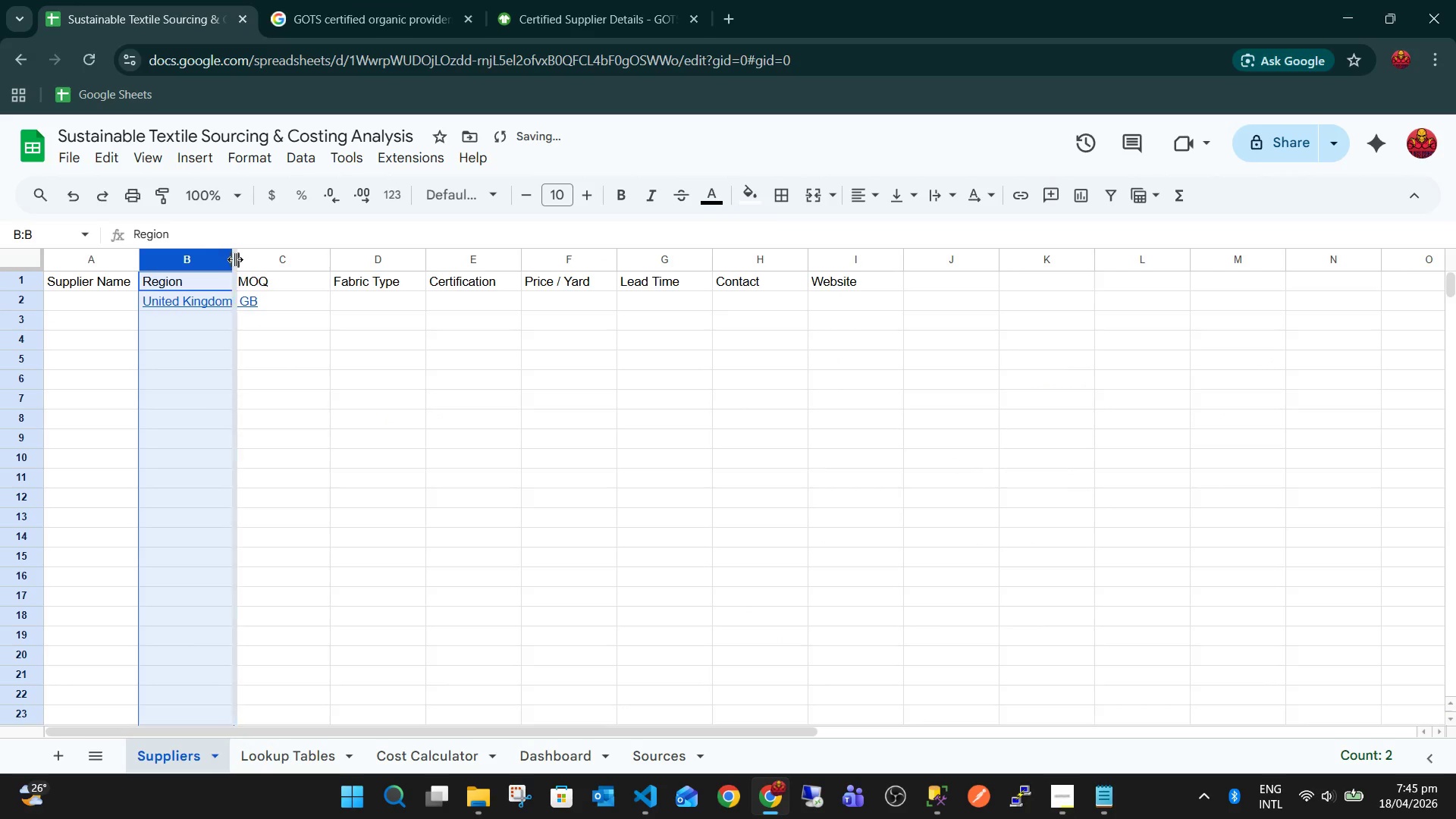 
double_click([235, 259])
 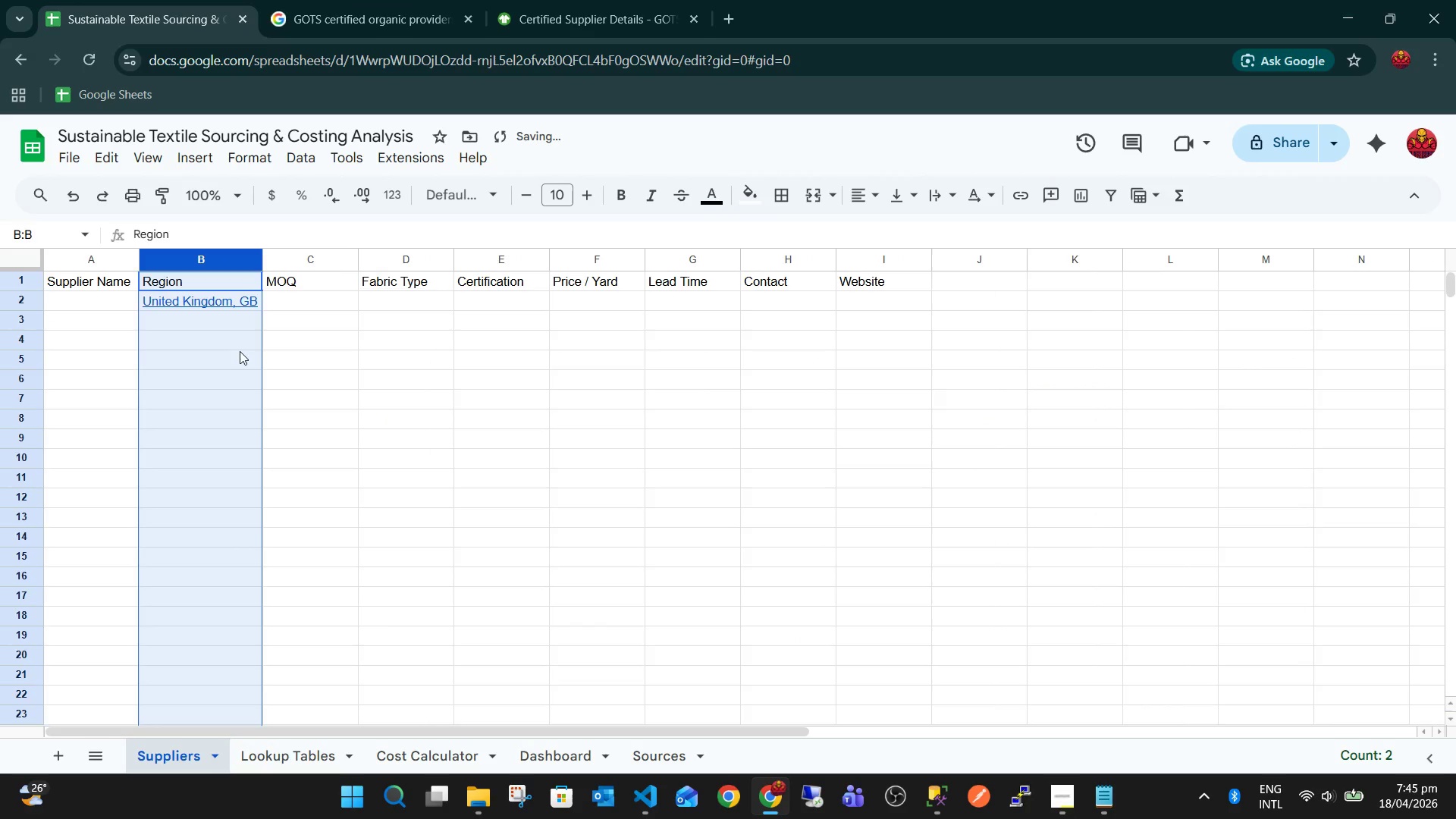 
triple_click([240, 353])
 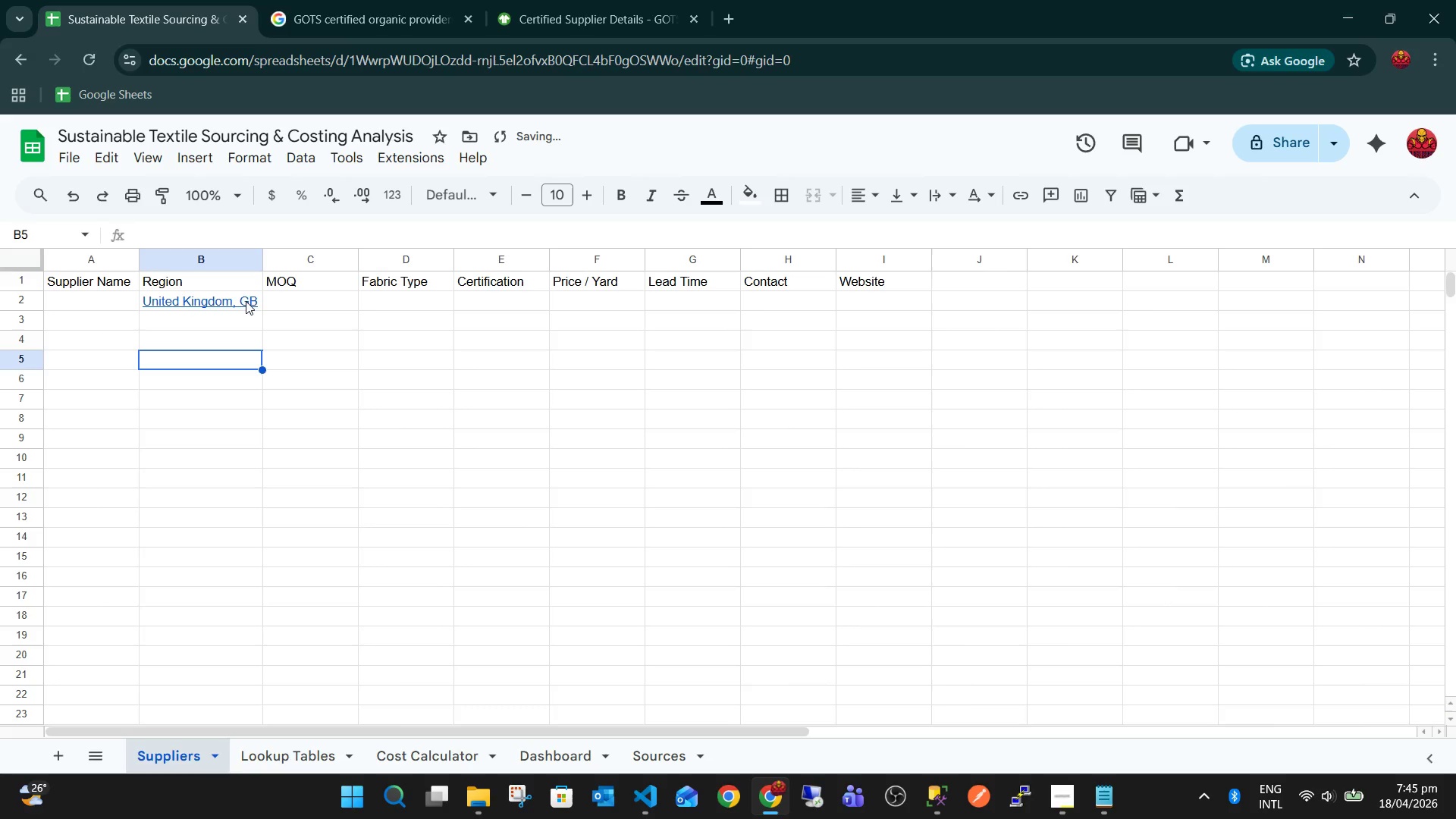 
left_click([253, 303])
 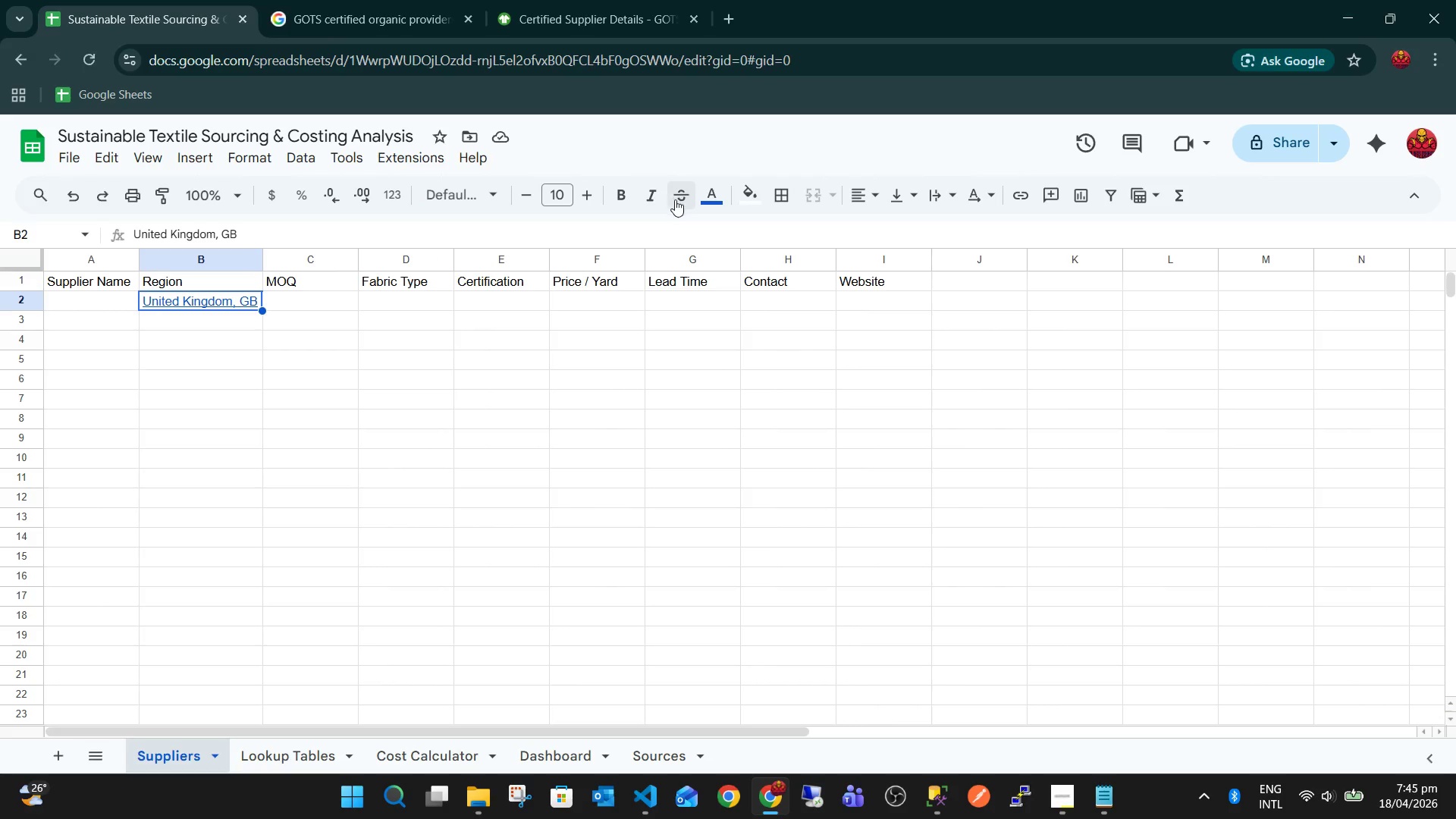 
wait(6.33)
 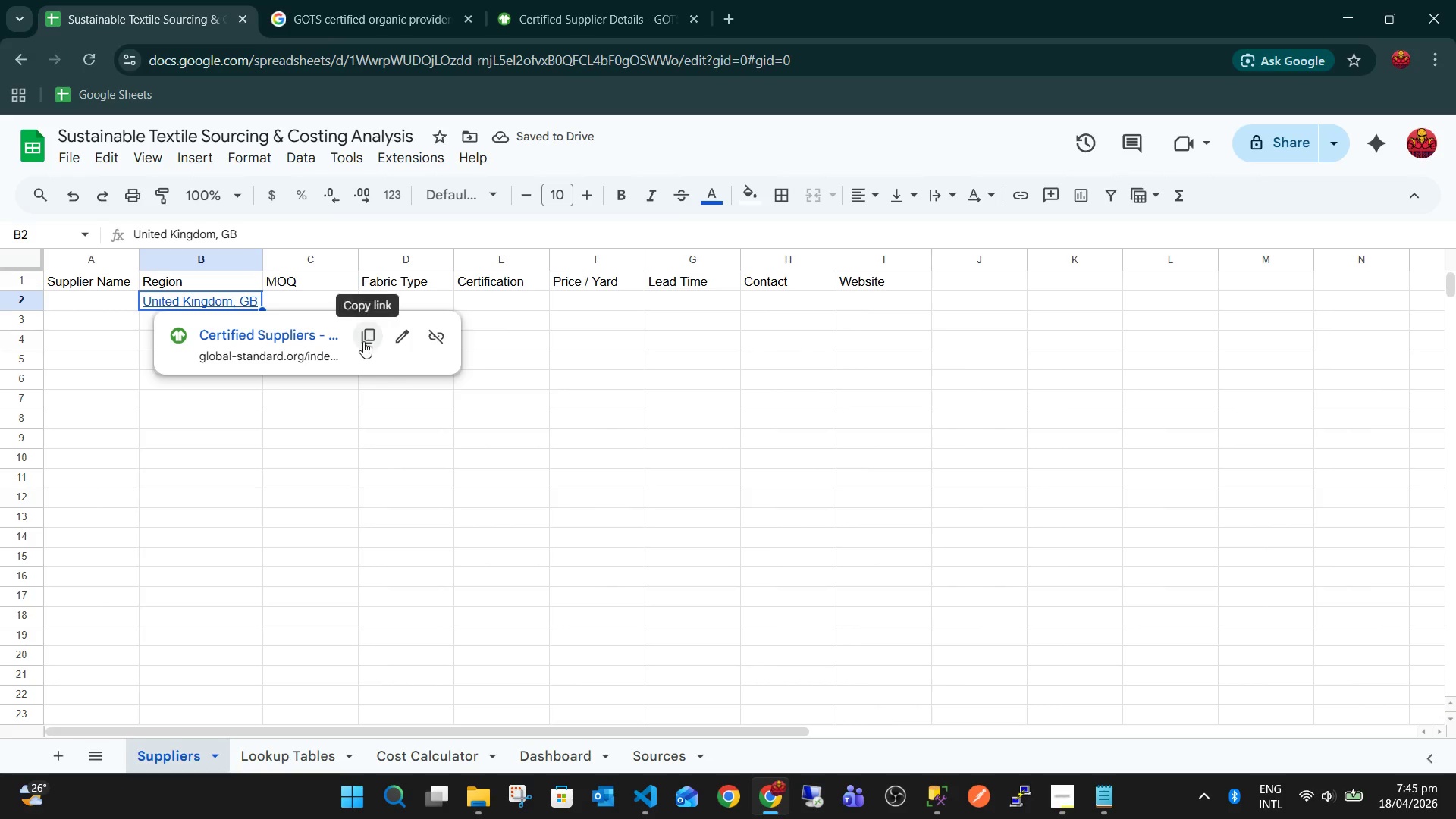 
left_click([679, 200])
 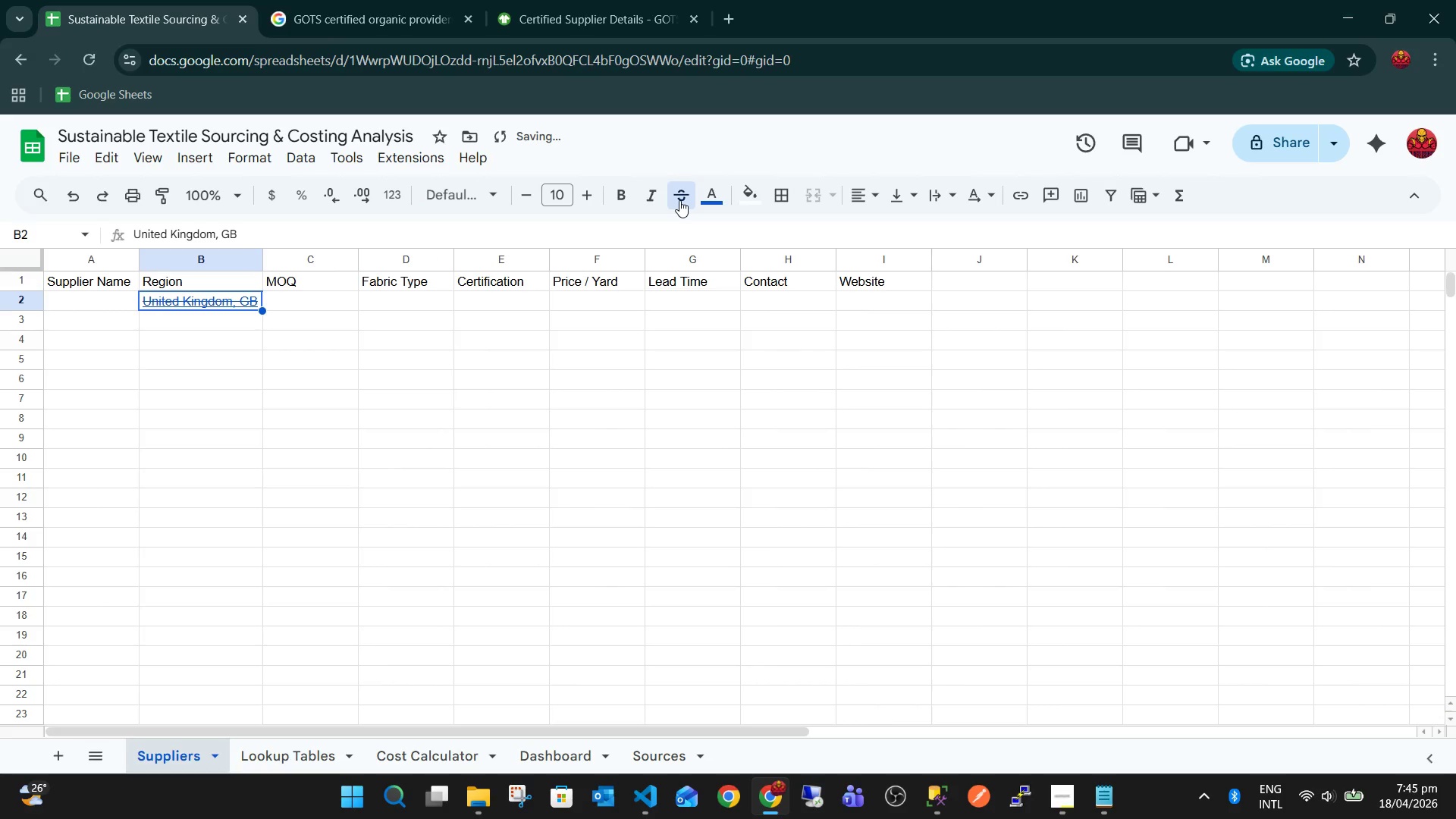 
left_click([679, 200])
 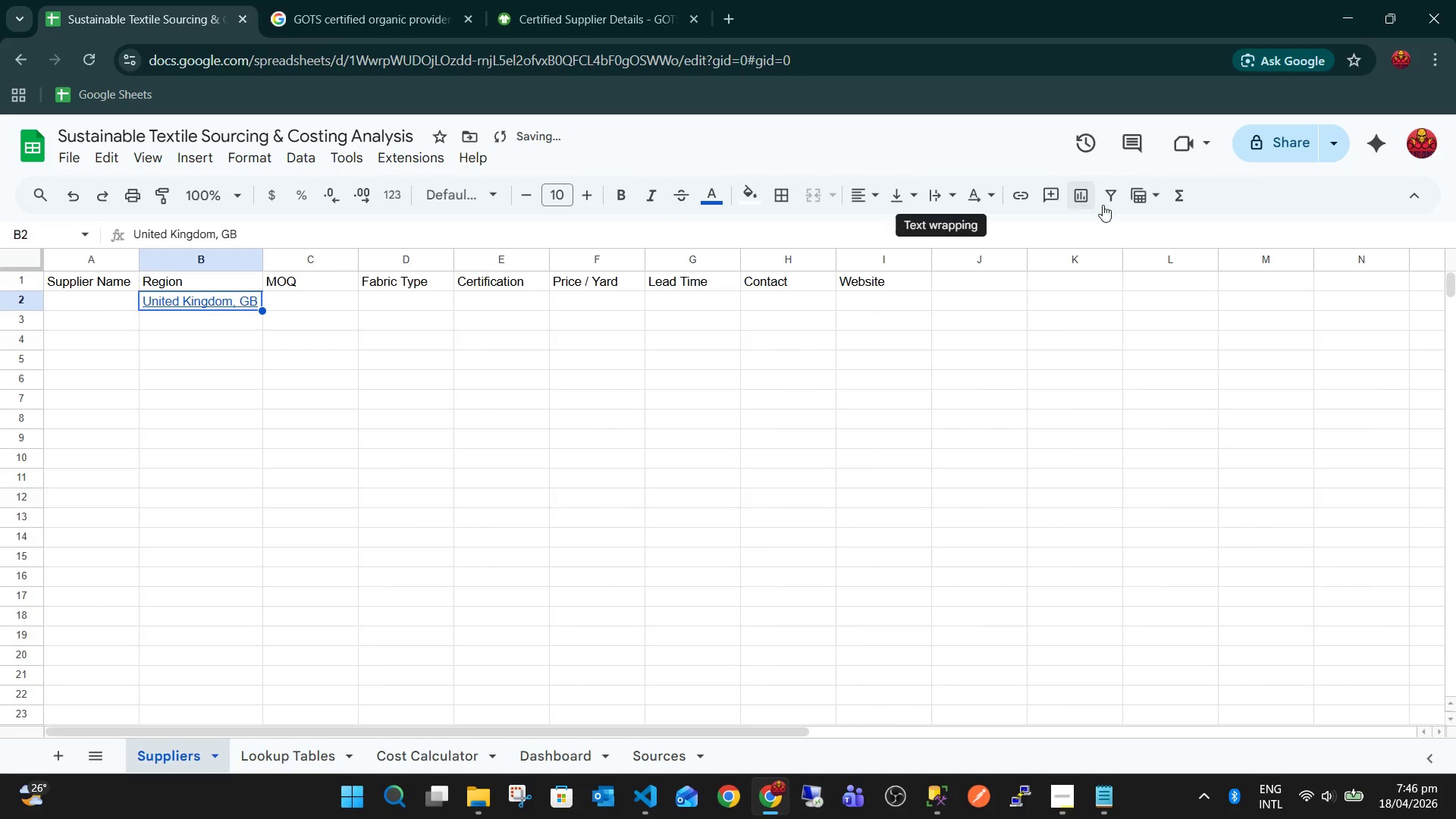 
left_click([1025, 190])
 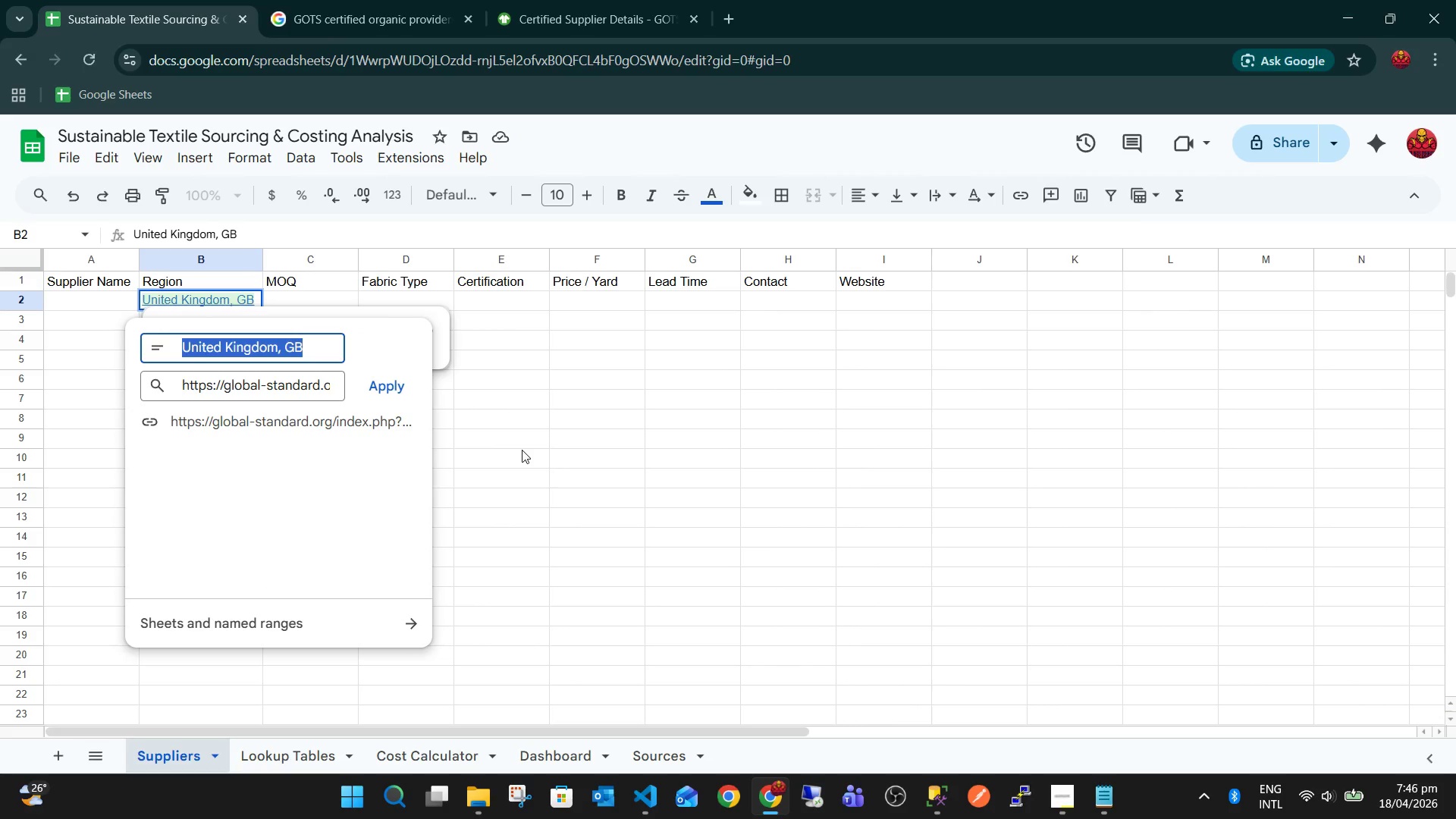 
left_click([155, 346])
 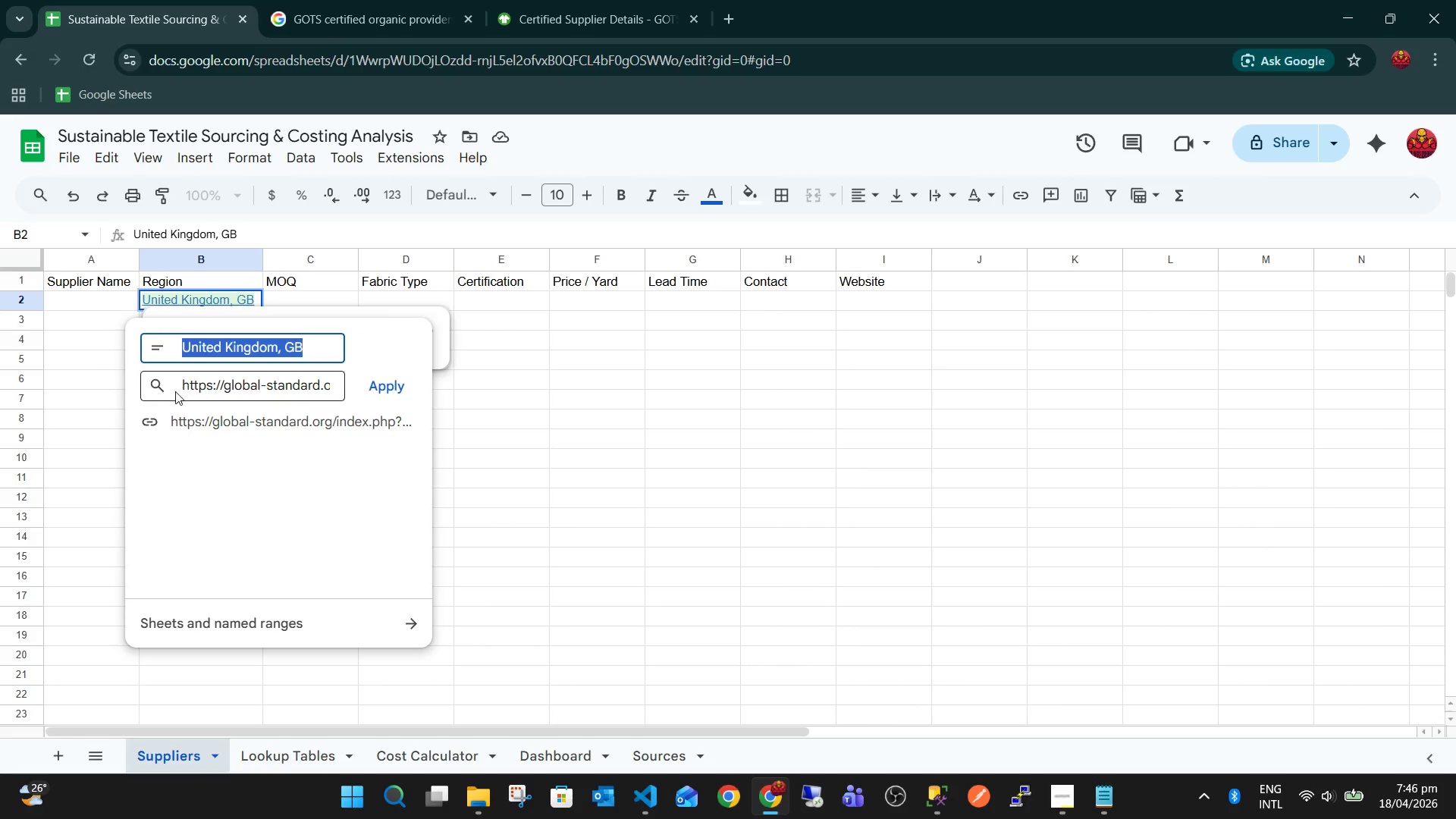 
left_click_drag(start_coordinate=[177, 391], to_coordinate=[205, 383])
 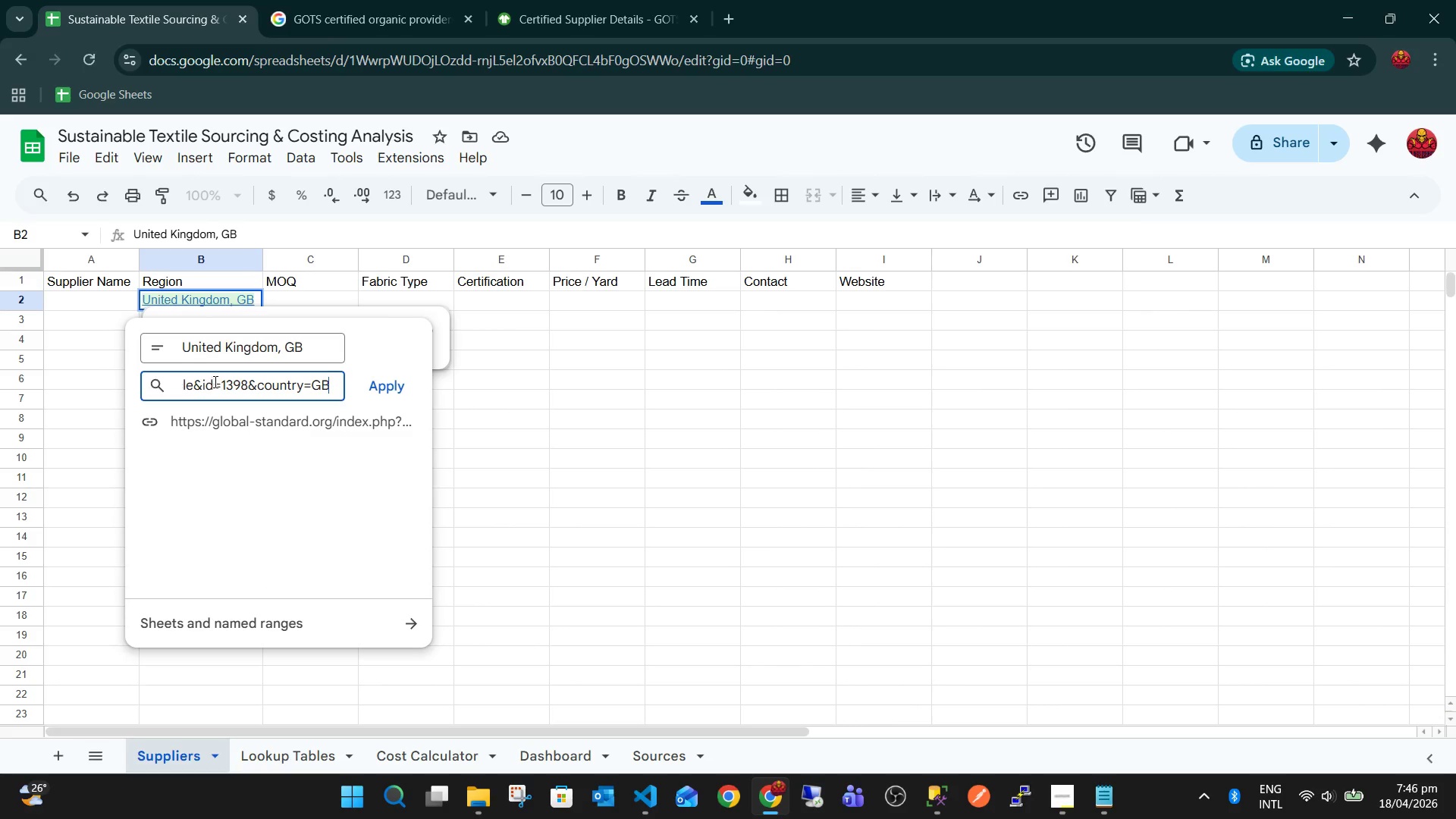 
left_click([214, 381])
 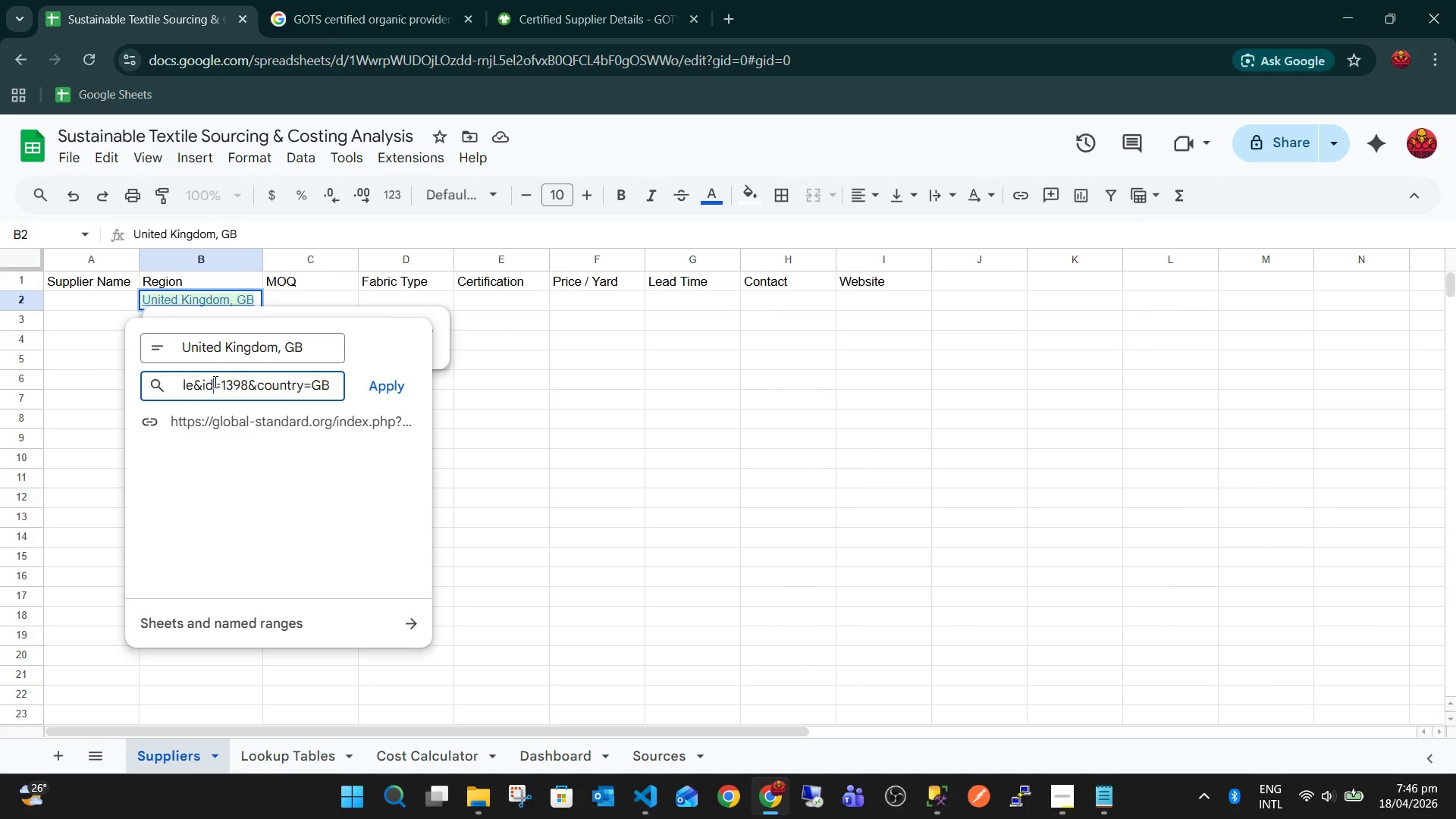 
key(Control+ControlLeft)
 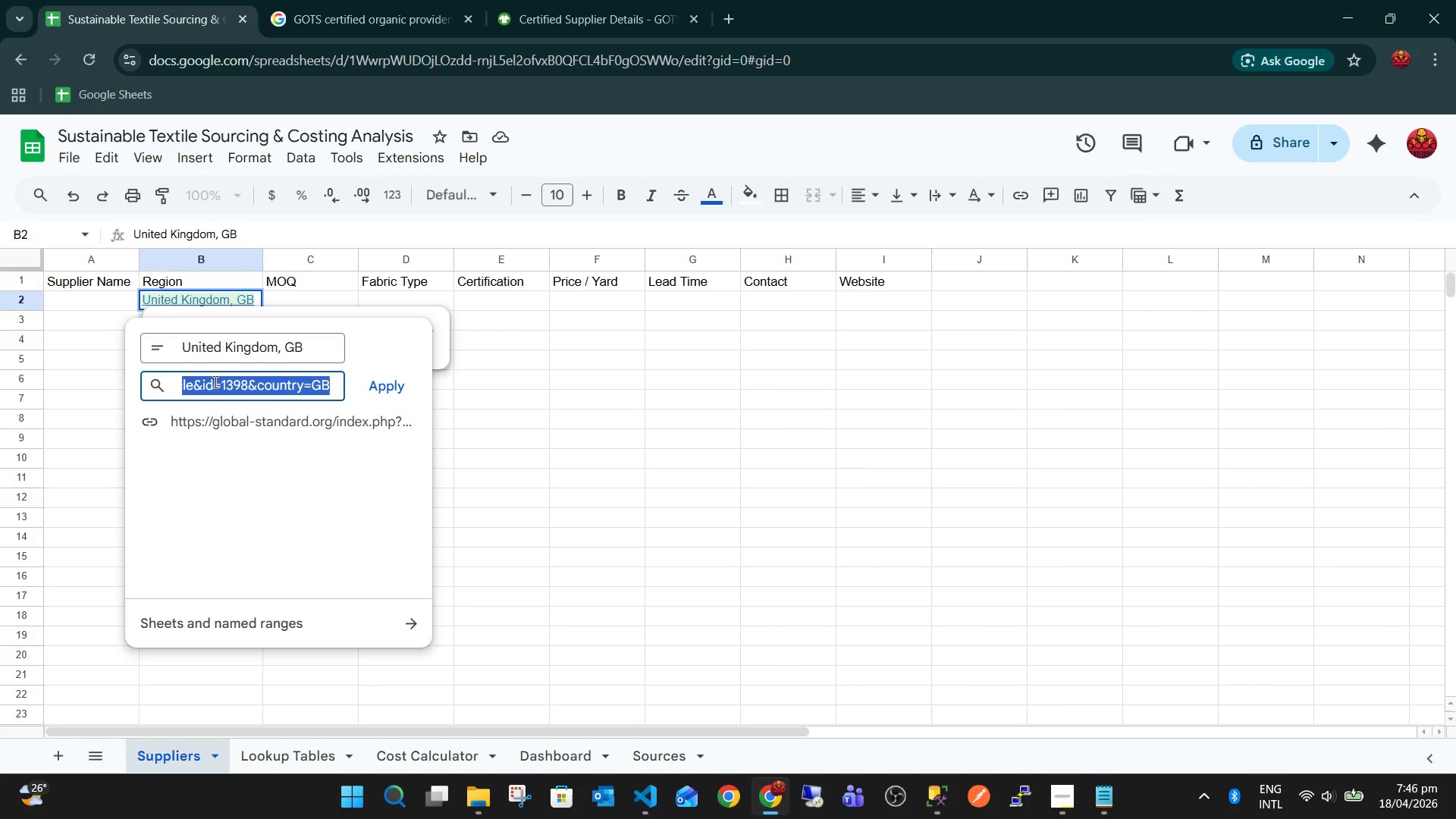 
key(Control+A)
 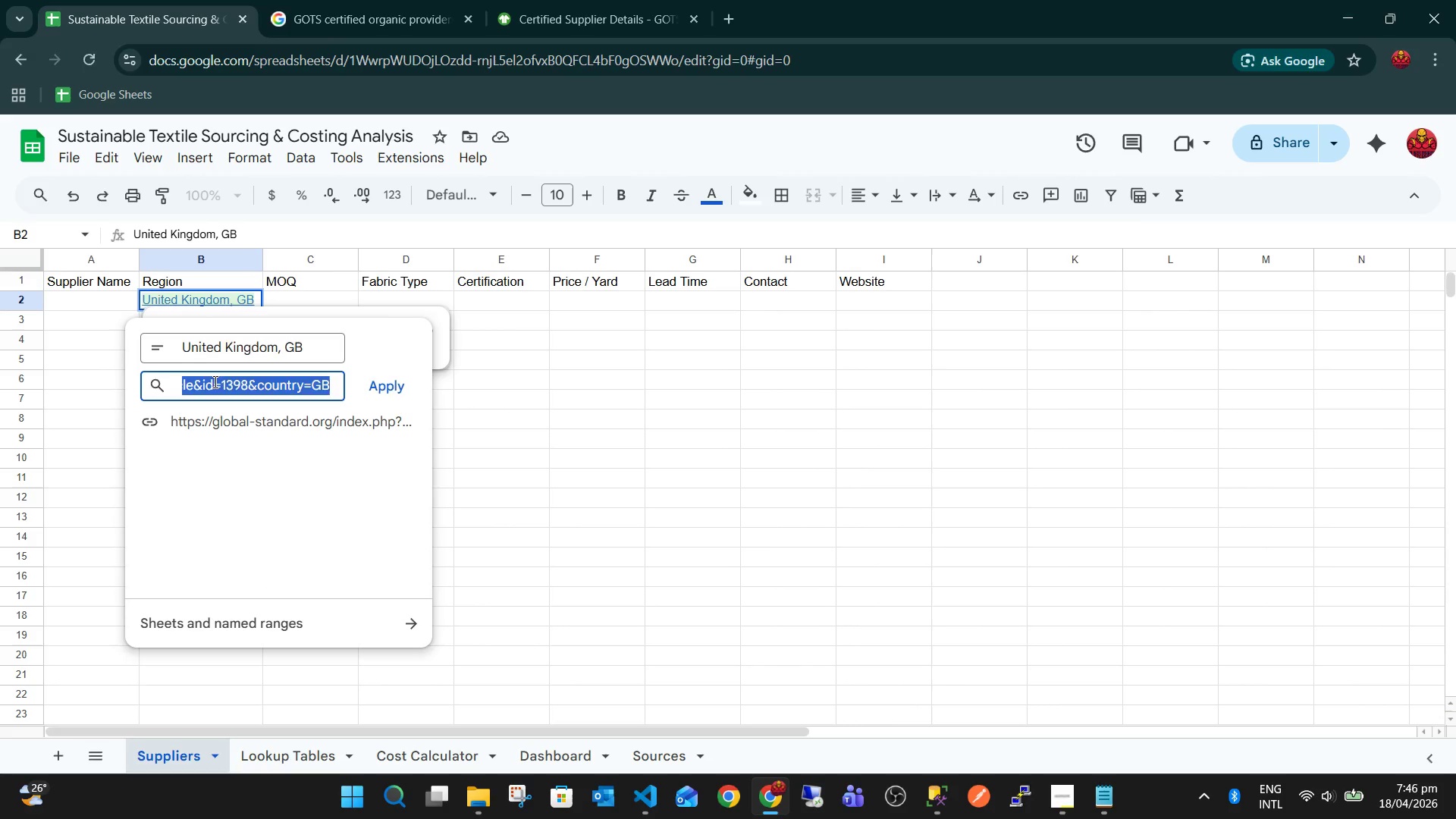 
key(Backspace)
 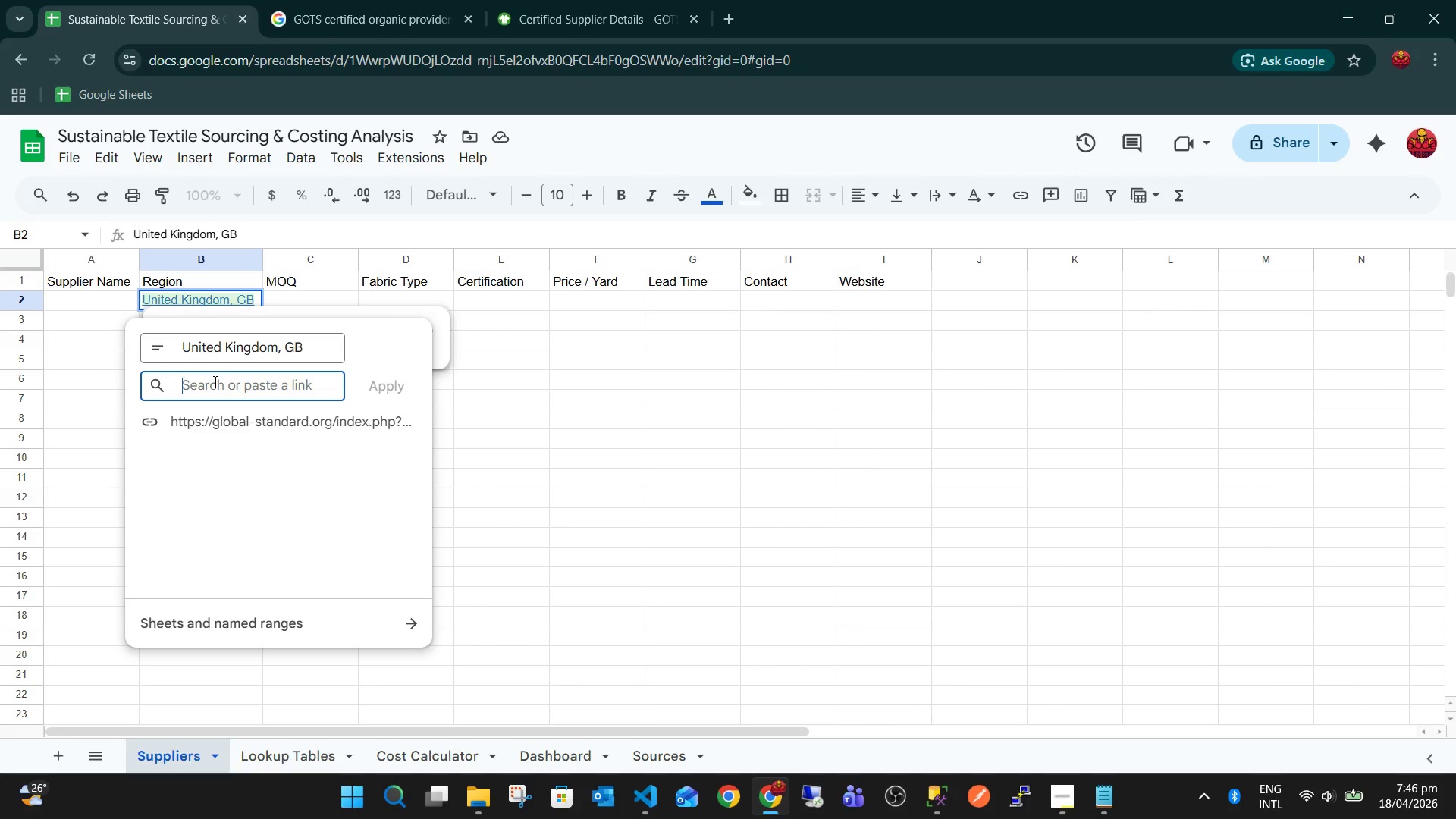 
key(Enter)
 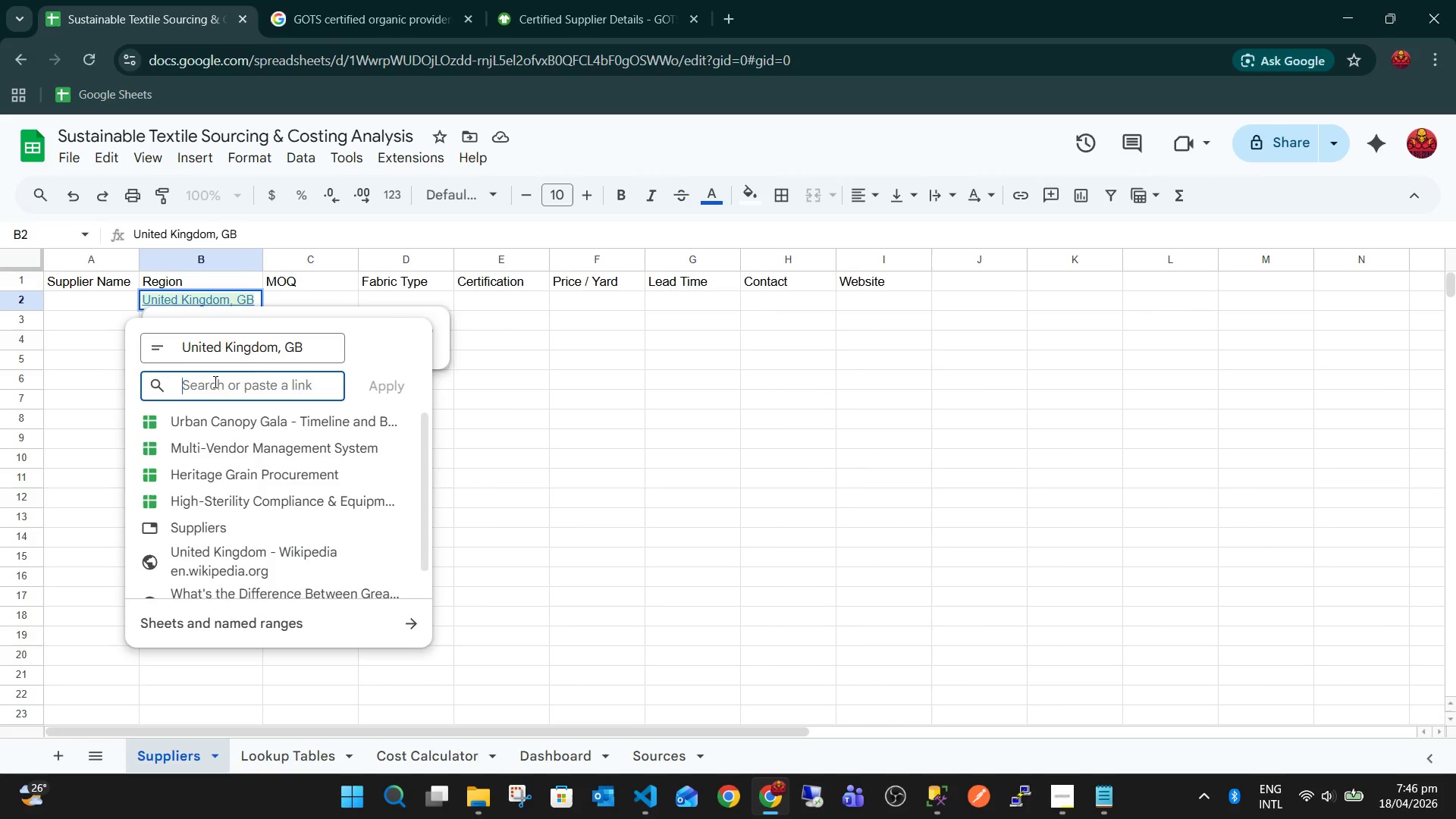 
key(Escape)
 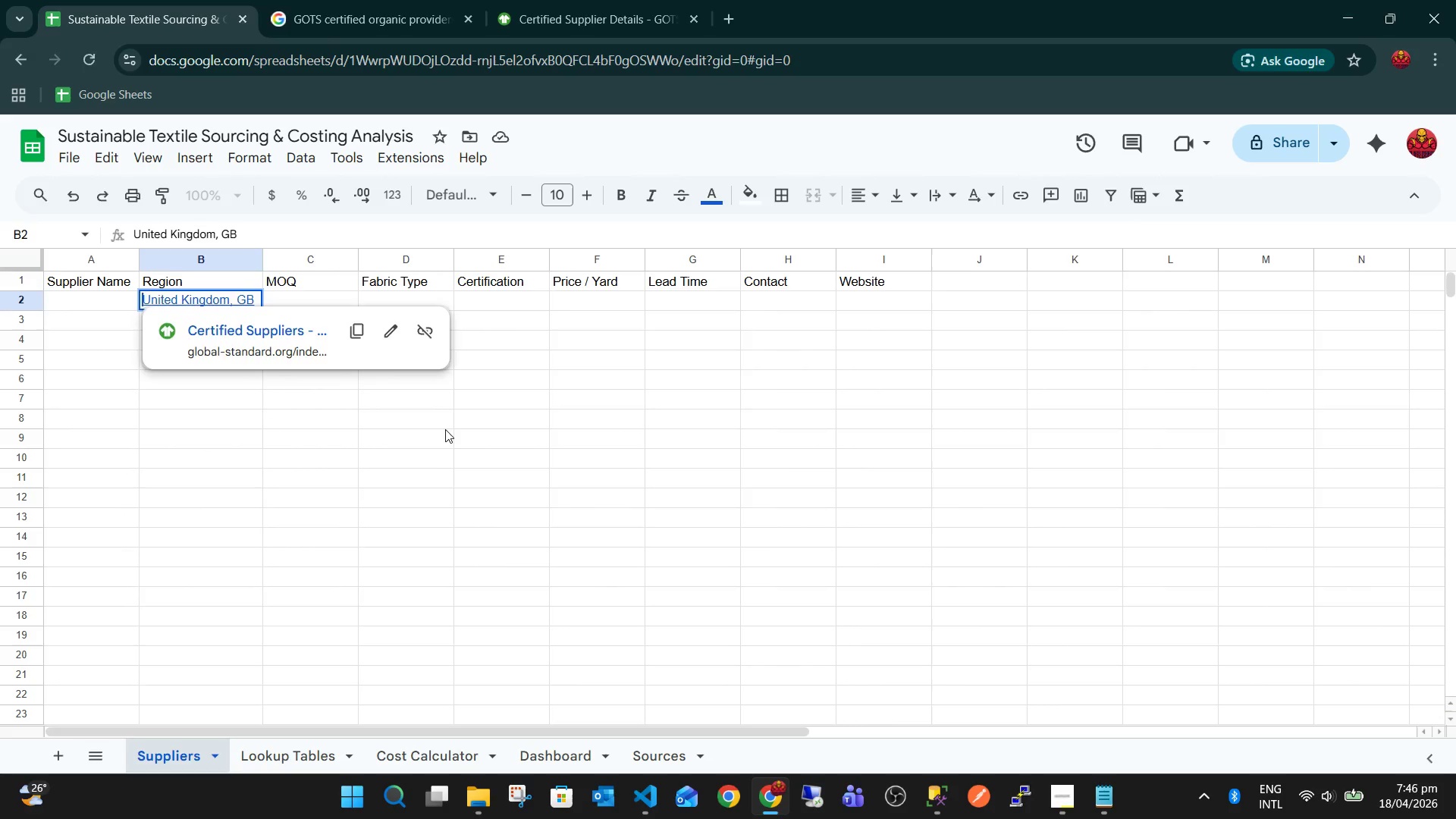 
left_click([445, 429])
 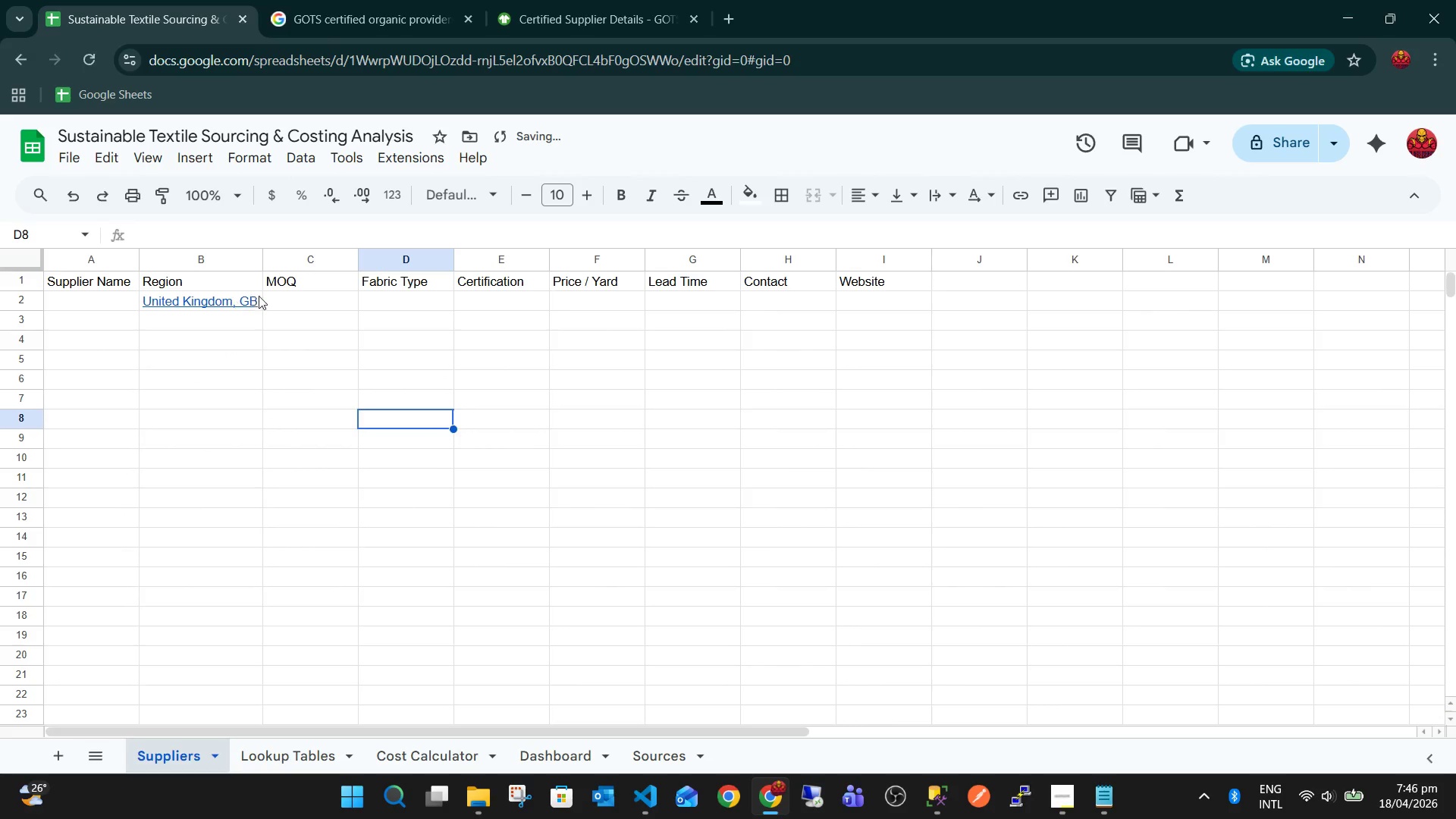 
left_click([262, 303])
 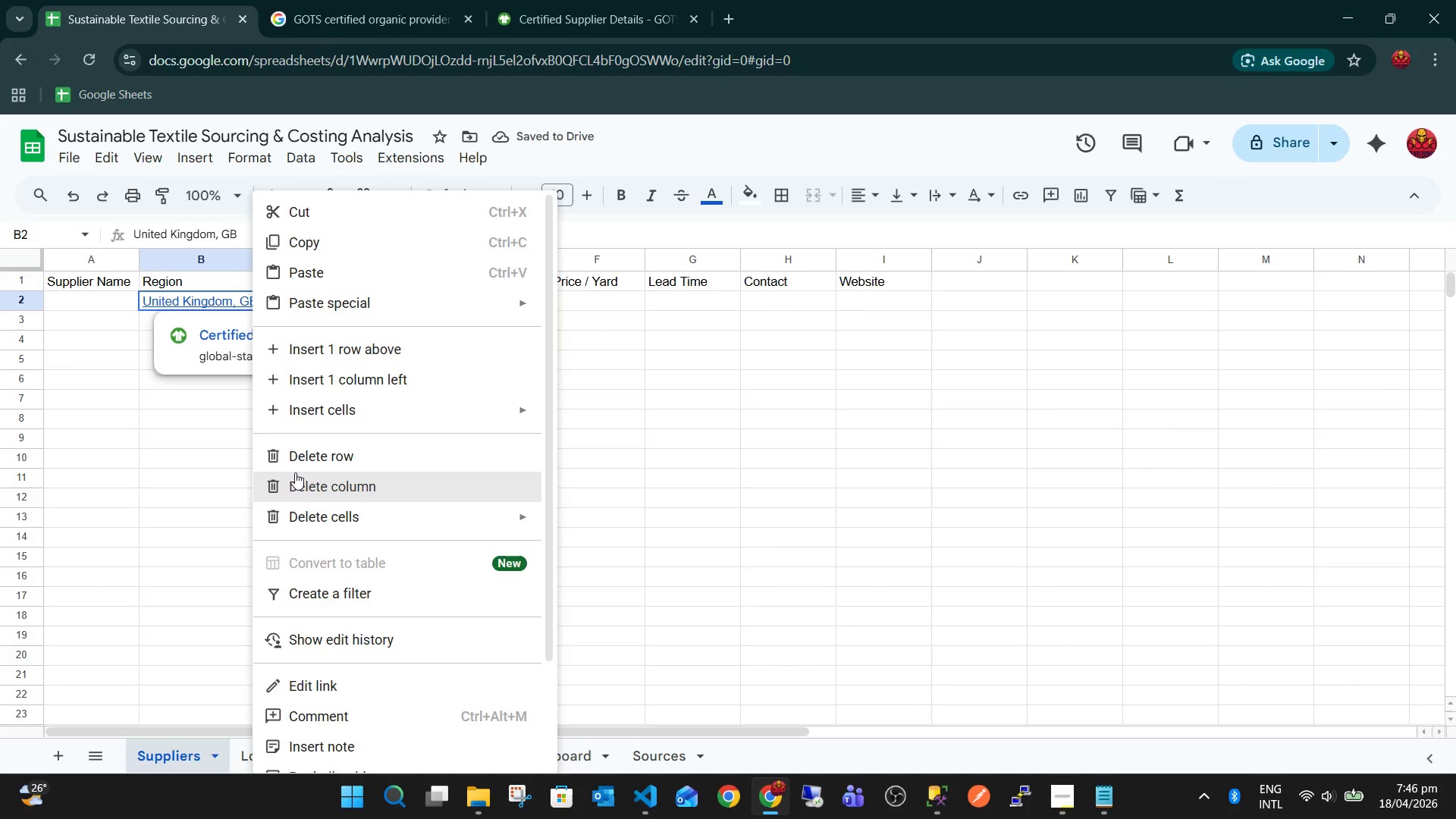 
scroll: coordinate [376, 704], scroll_direction: down, amount: 7.0
 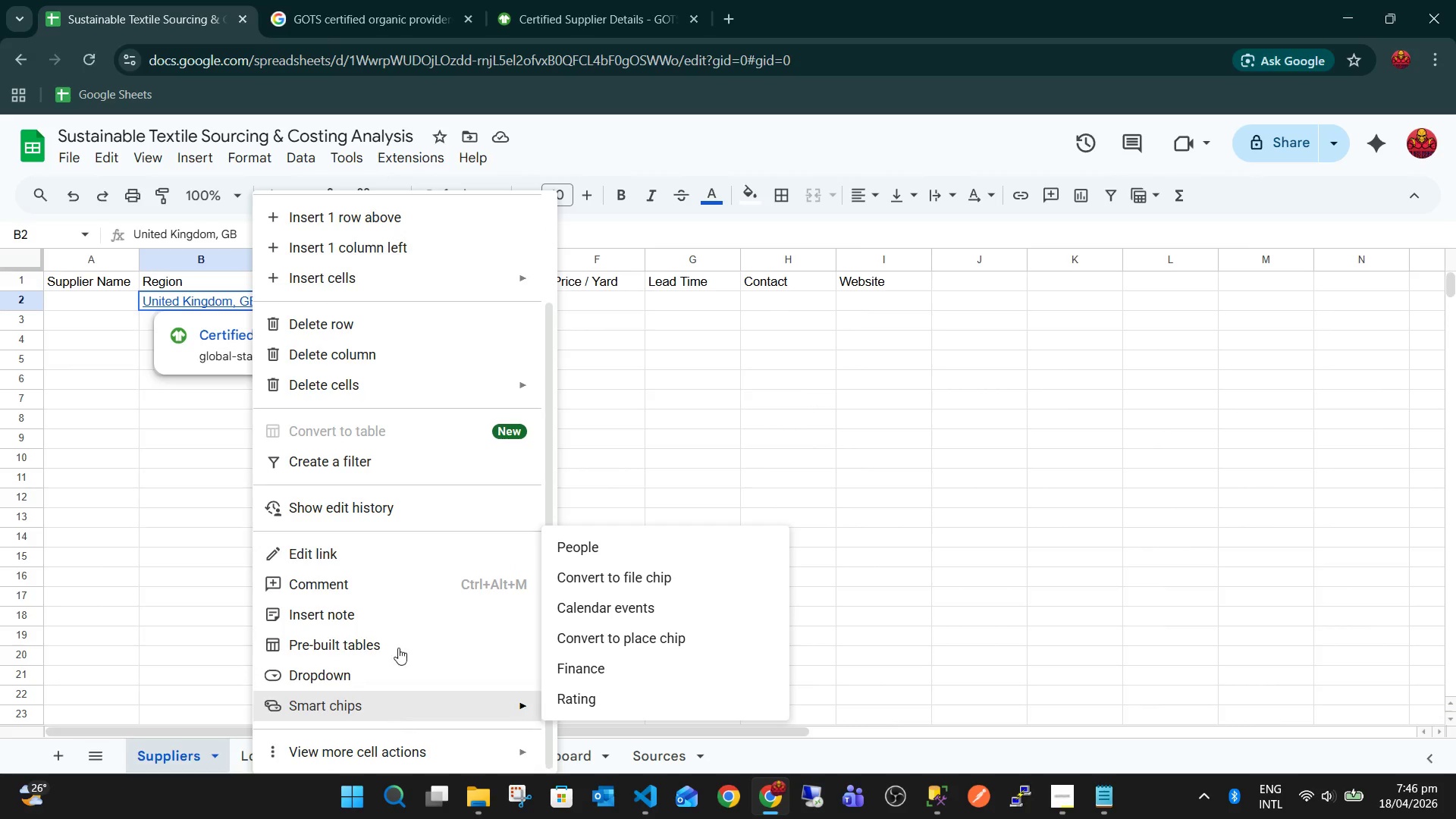 
scroll: coordinate [422, 402], scroll_direction: up, amount: 5.0
 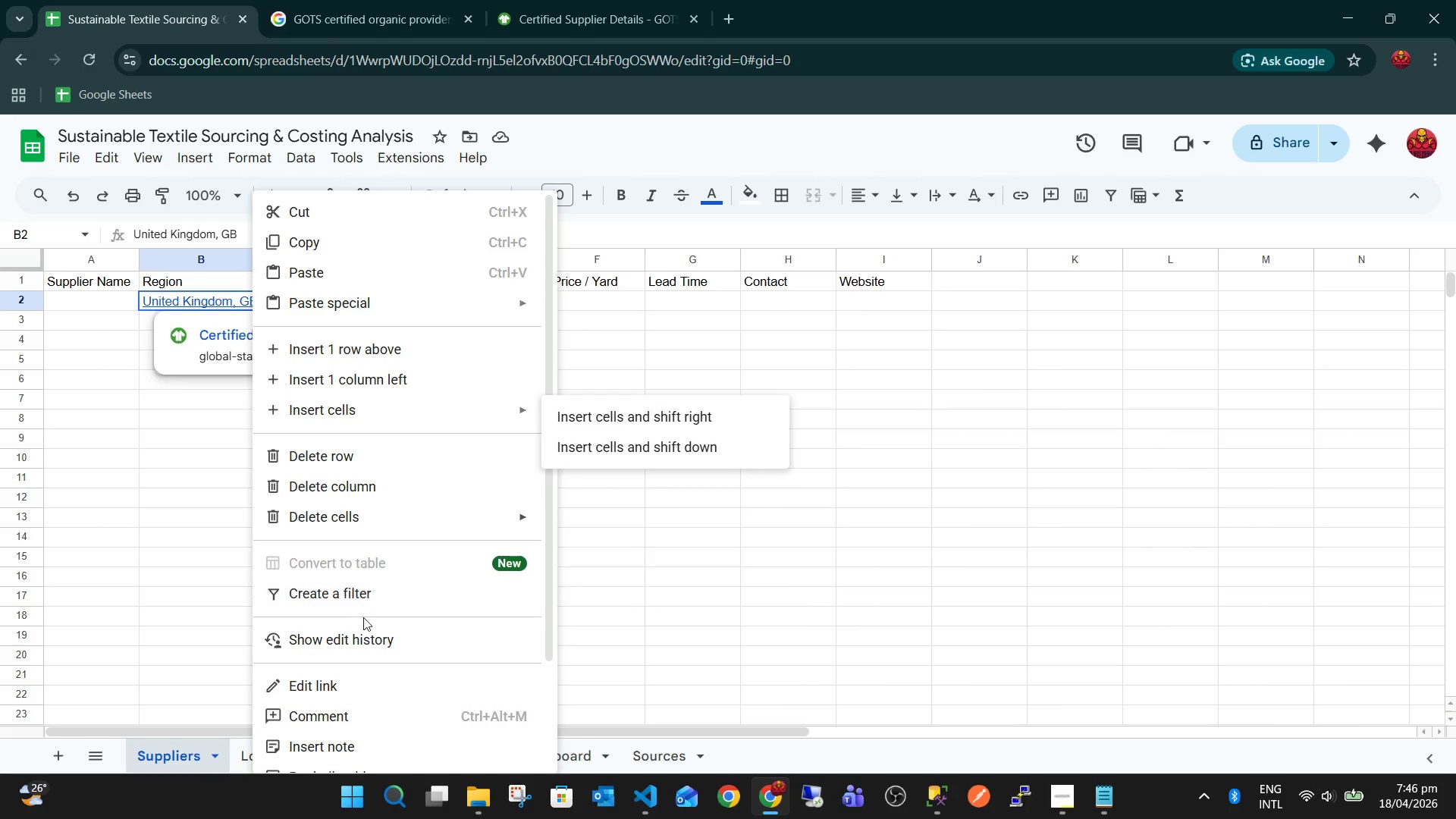 
scroll: coordinate [359, 634], scroll_direction: down, amount: 7.0
 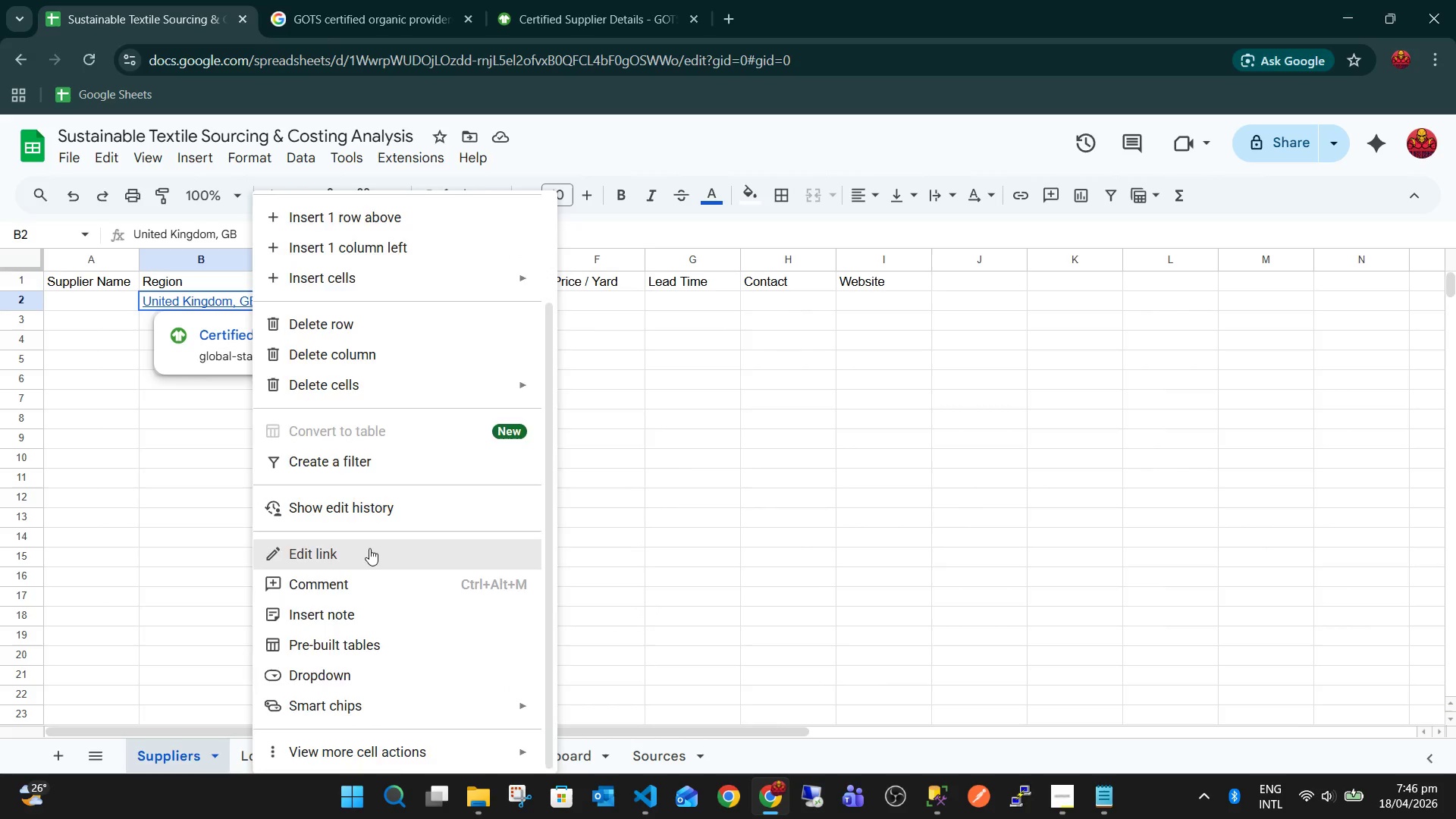 
left_click([369, 548])
 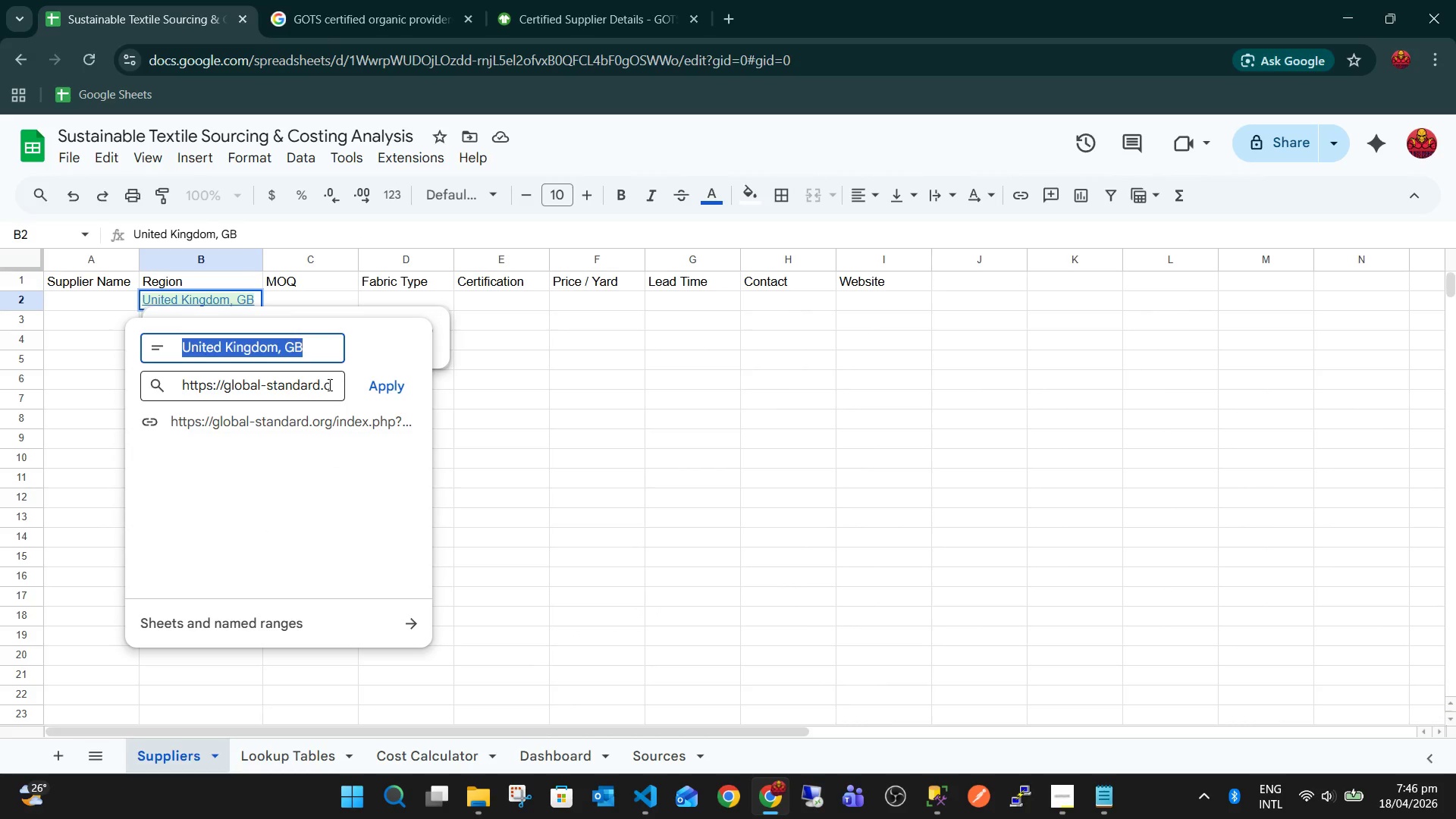 
left_click_drag(start_coordinate=[331, 387], to_coordinate=[93, 387])
 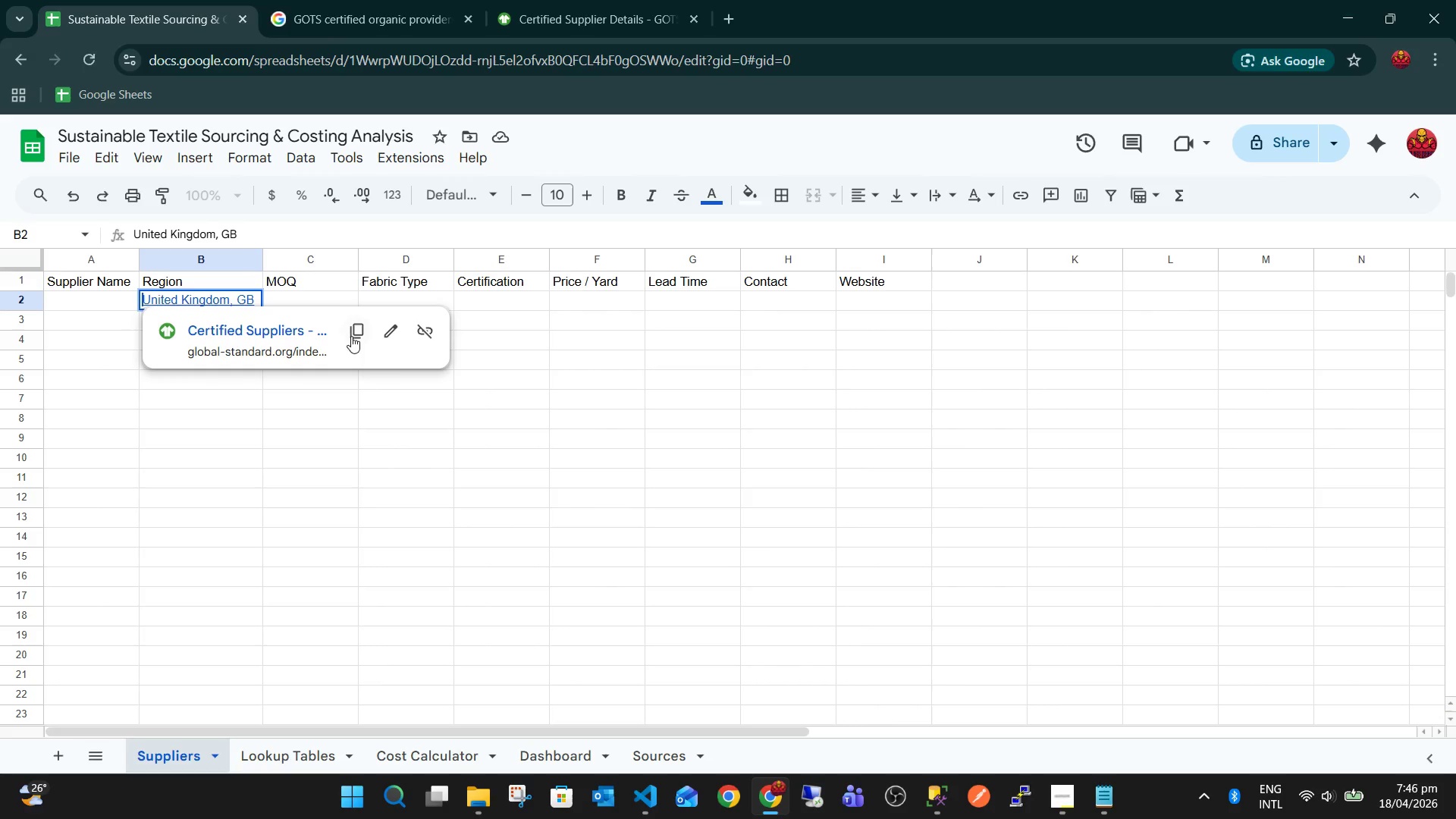 
left_click([388, 330])
 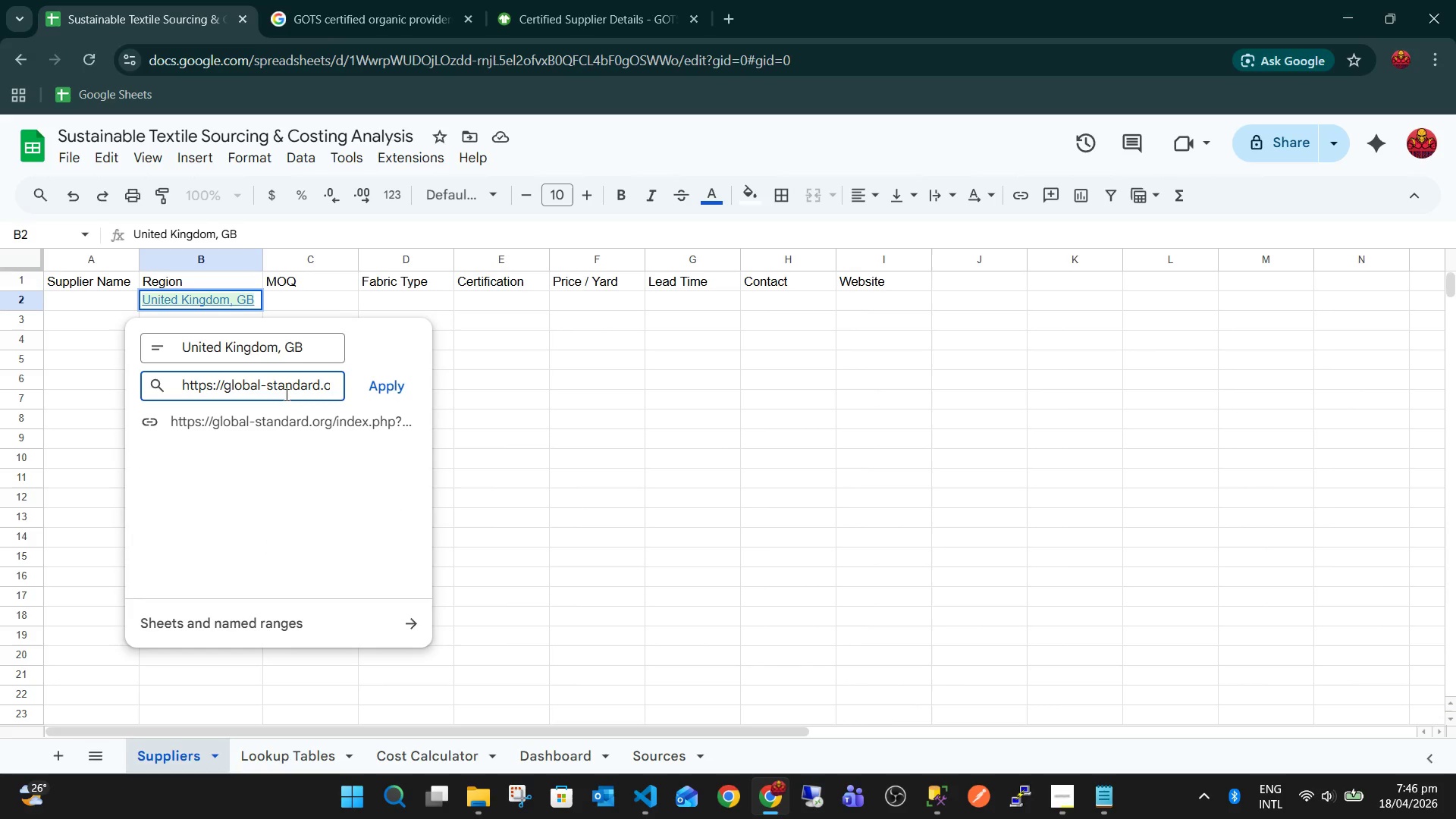 
key(Control+ControlLeft)
 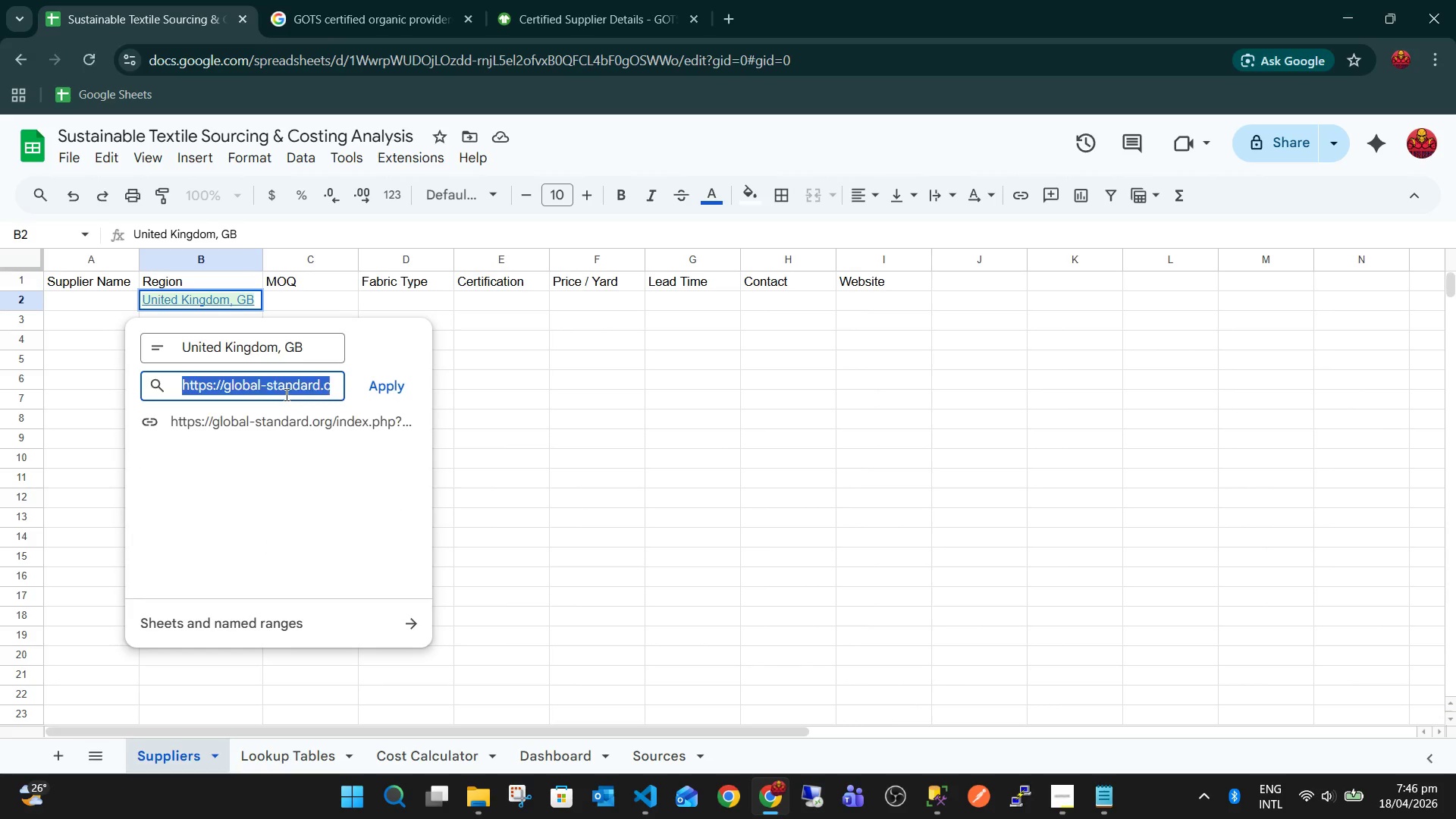 
key(Control+A)
 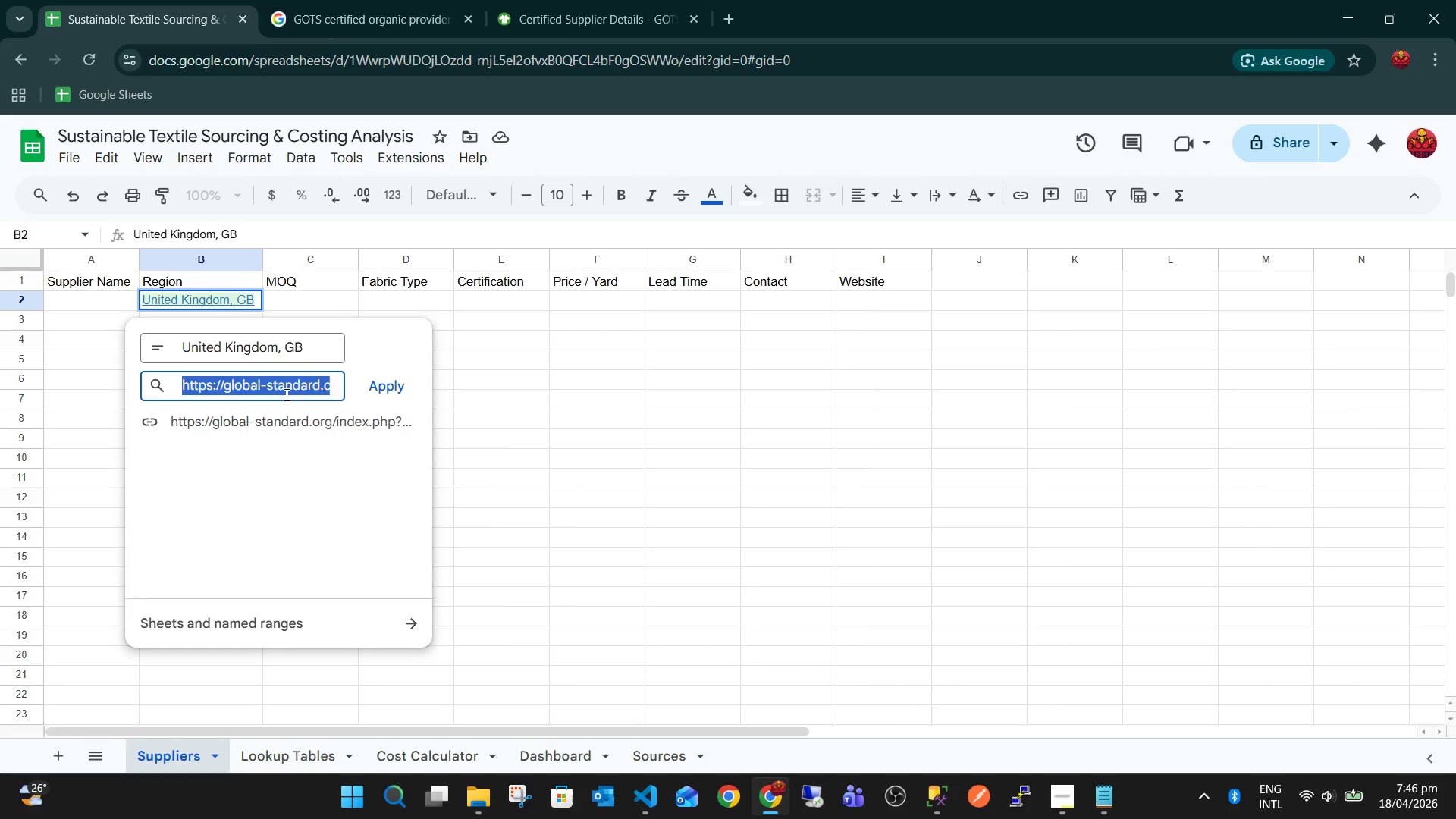 
key(Backspace)
 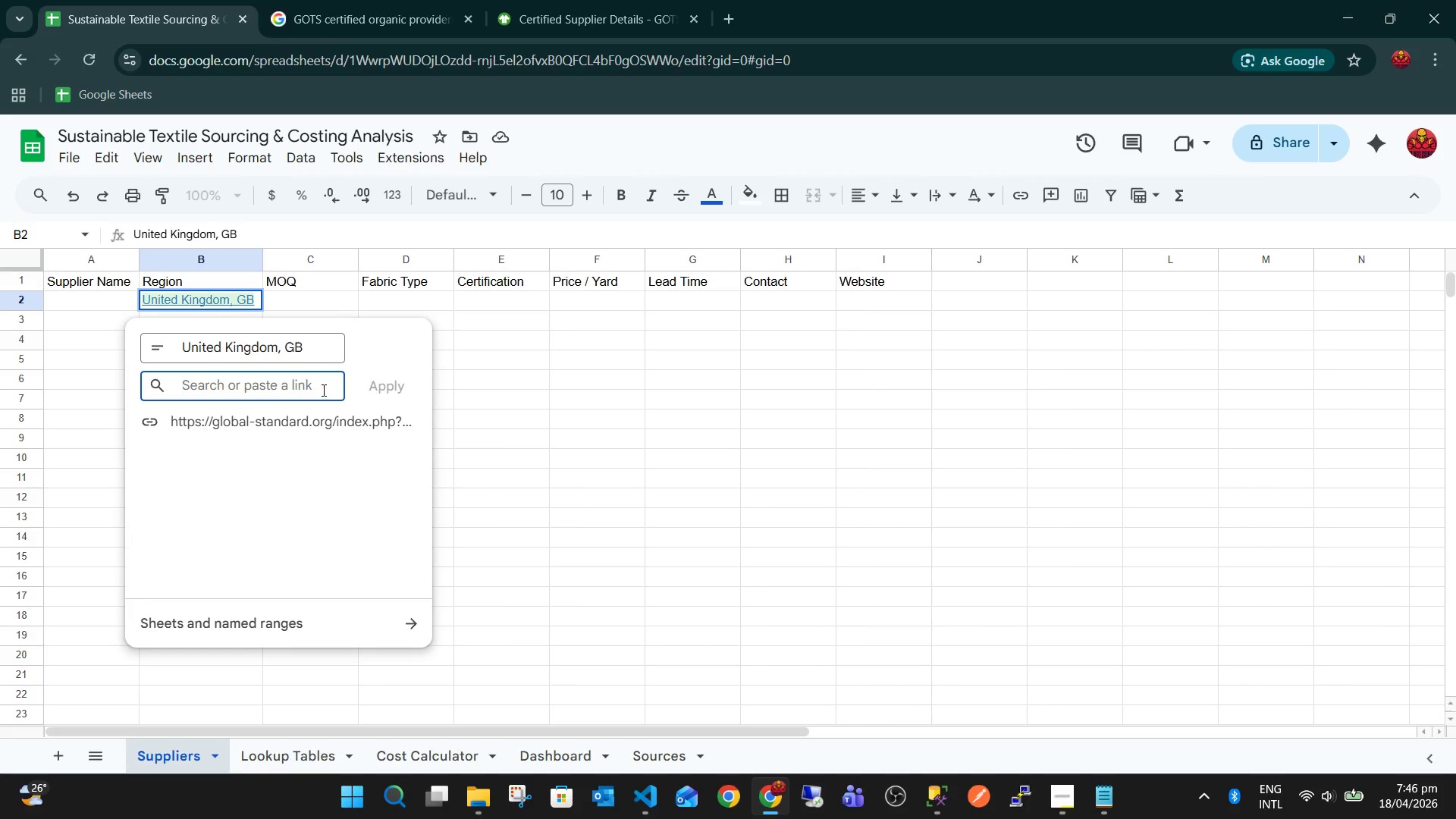 
key(Enter)
 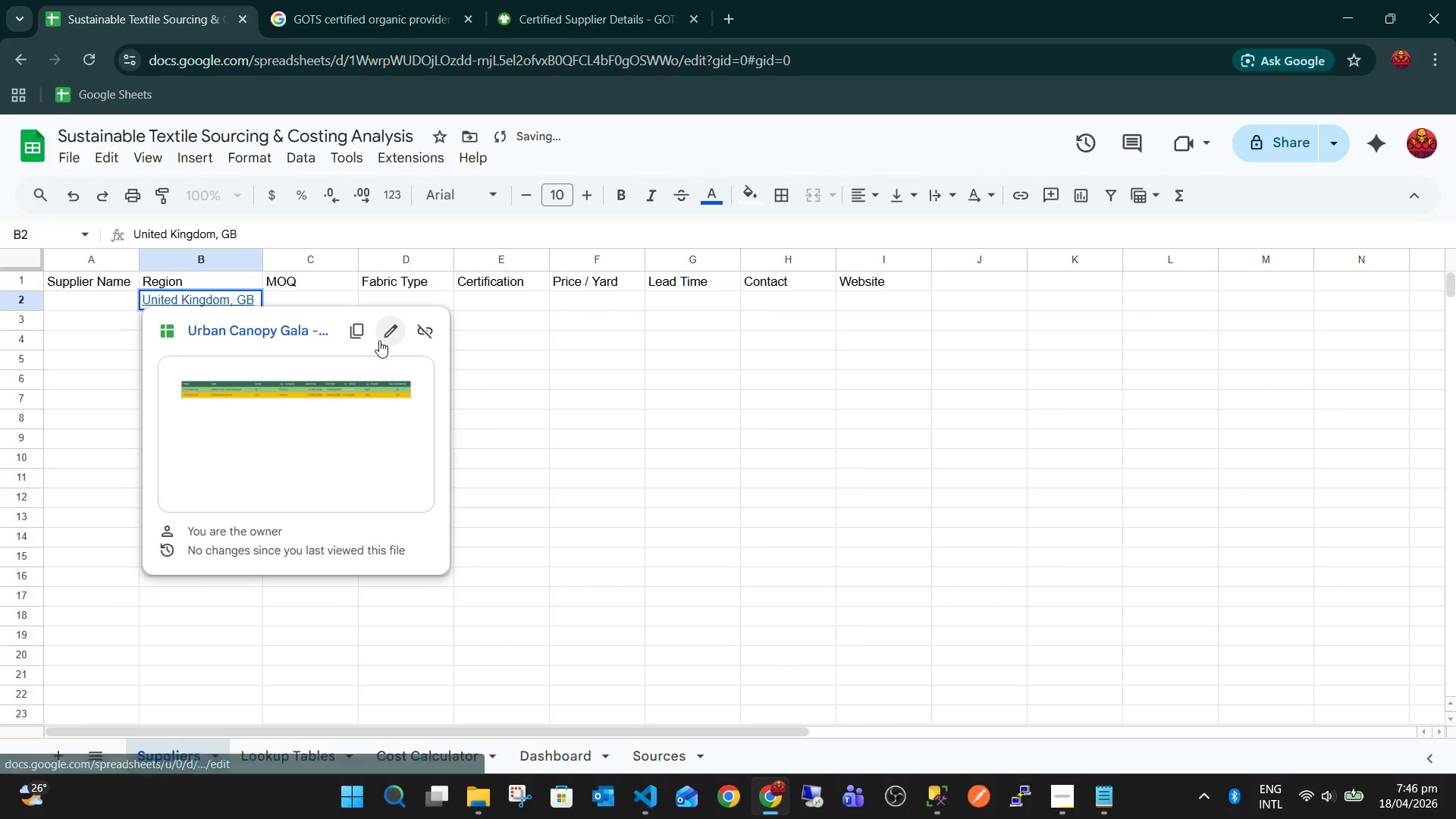 
key(Escape)
 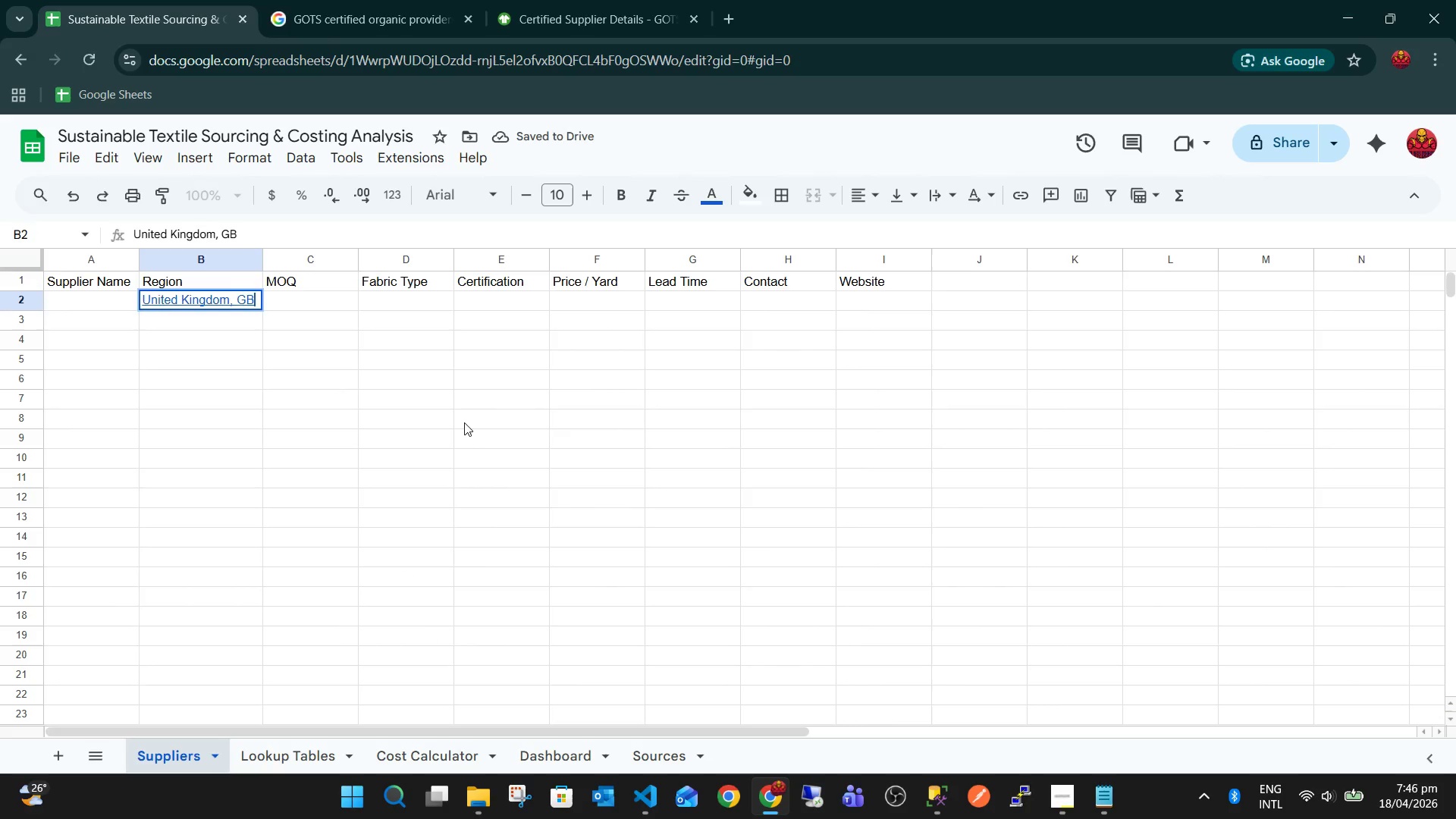 
left_click([465, 422])
 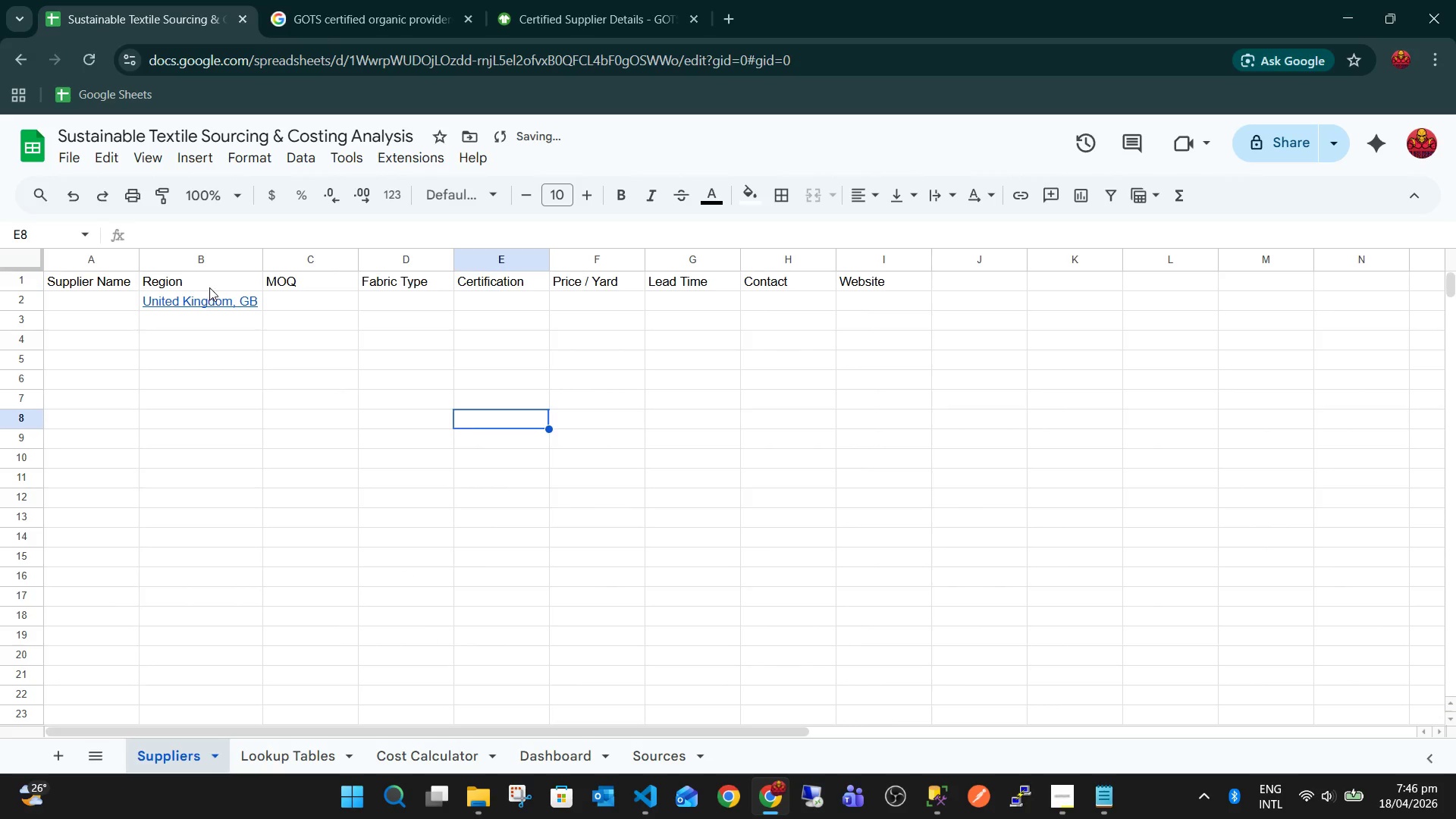 
left_click([217, 303])
 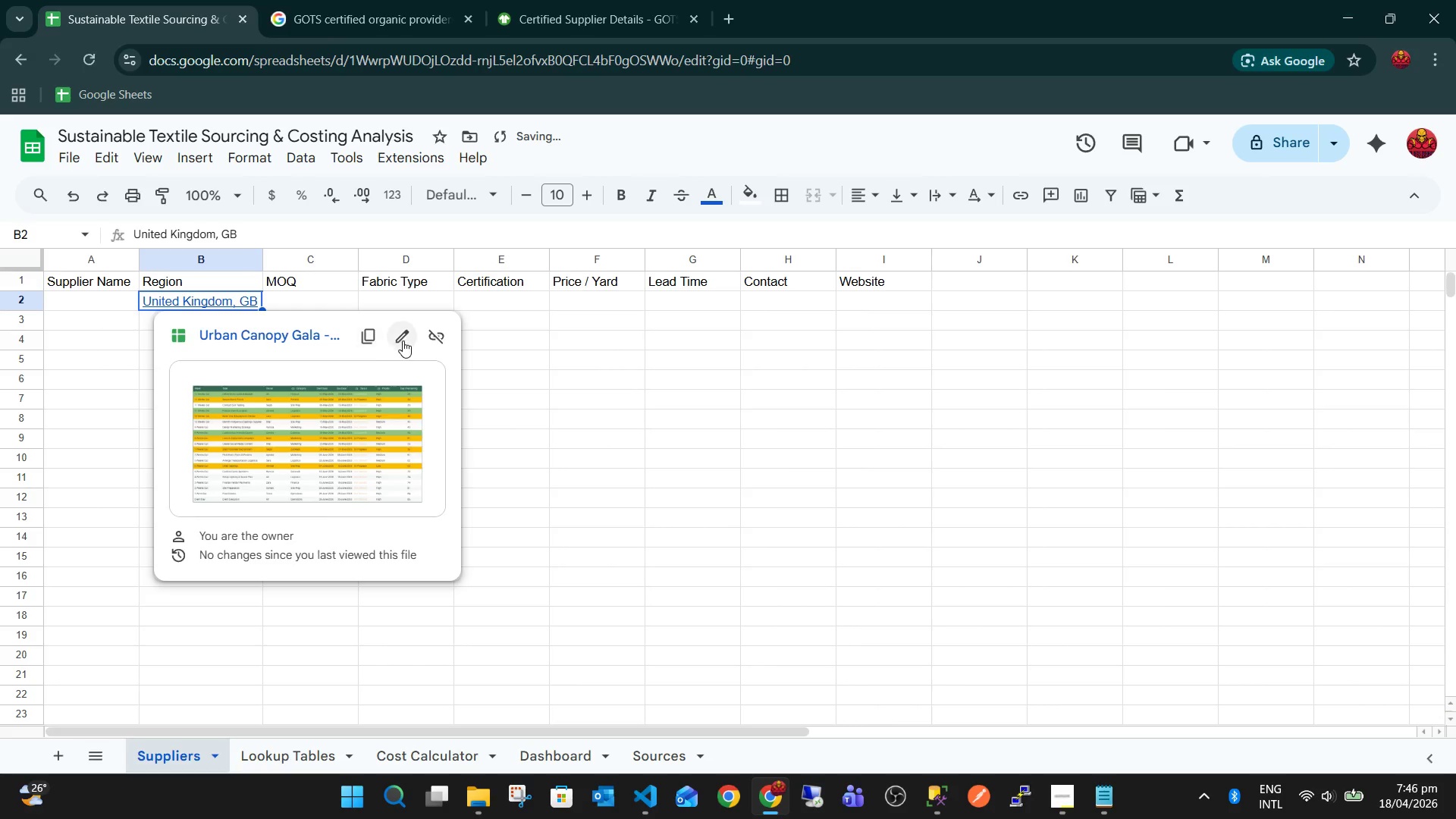 
key(Control+Z)
 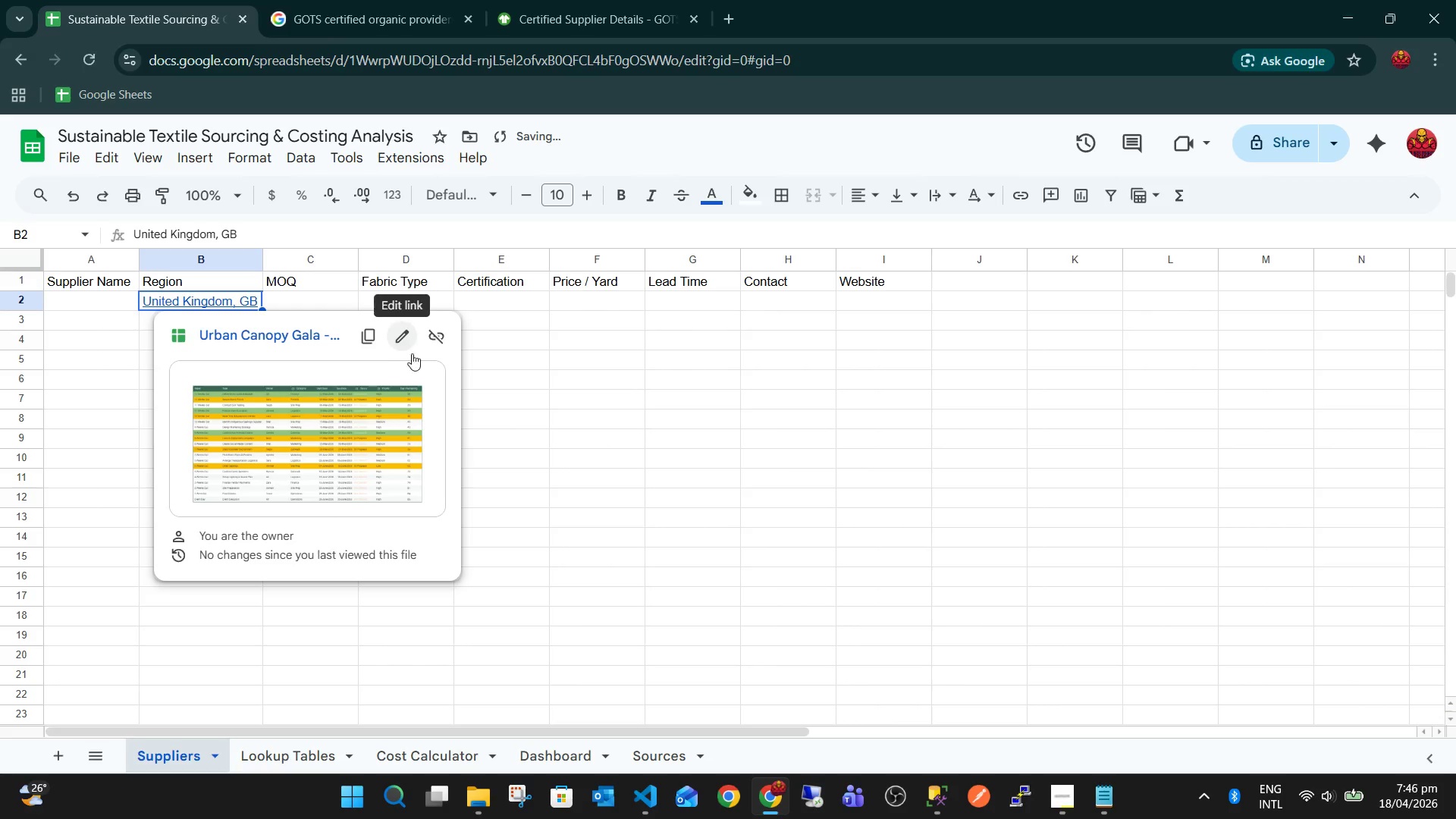 
key(Control+Z)
 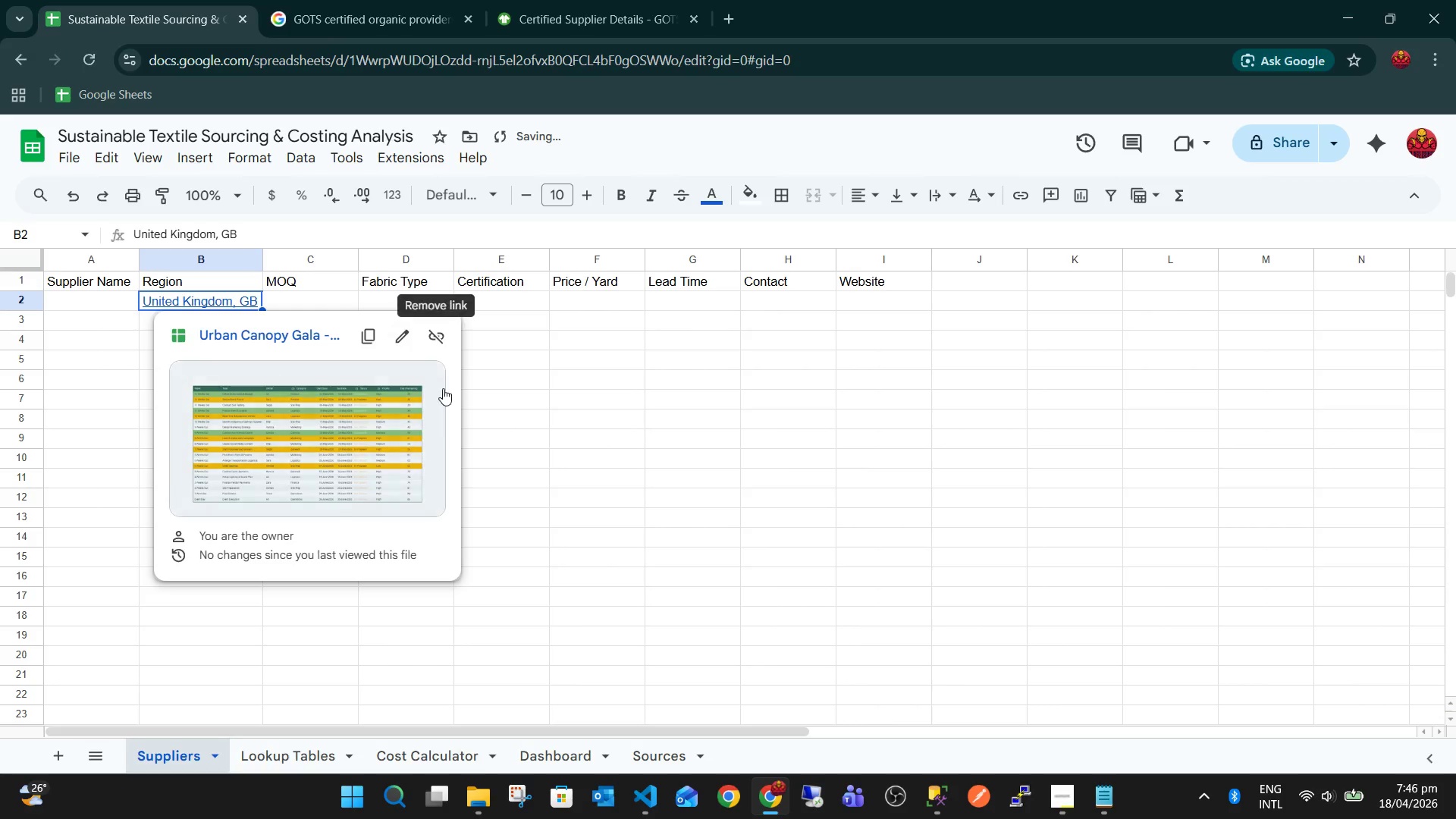 
key(Control+Z)
 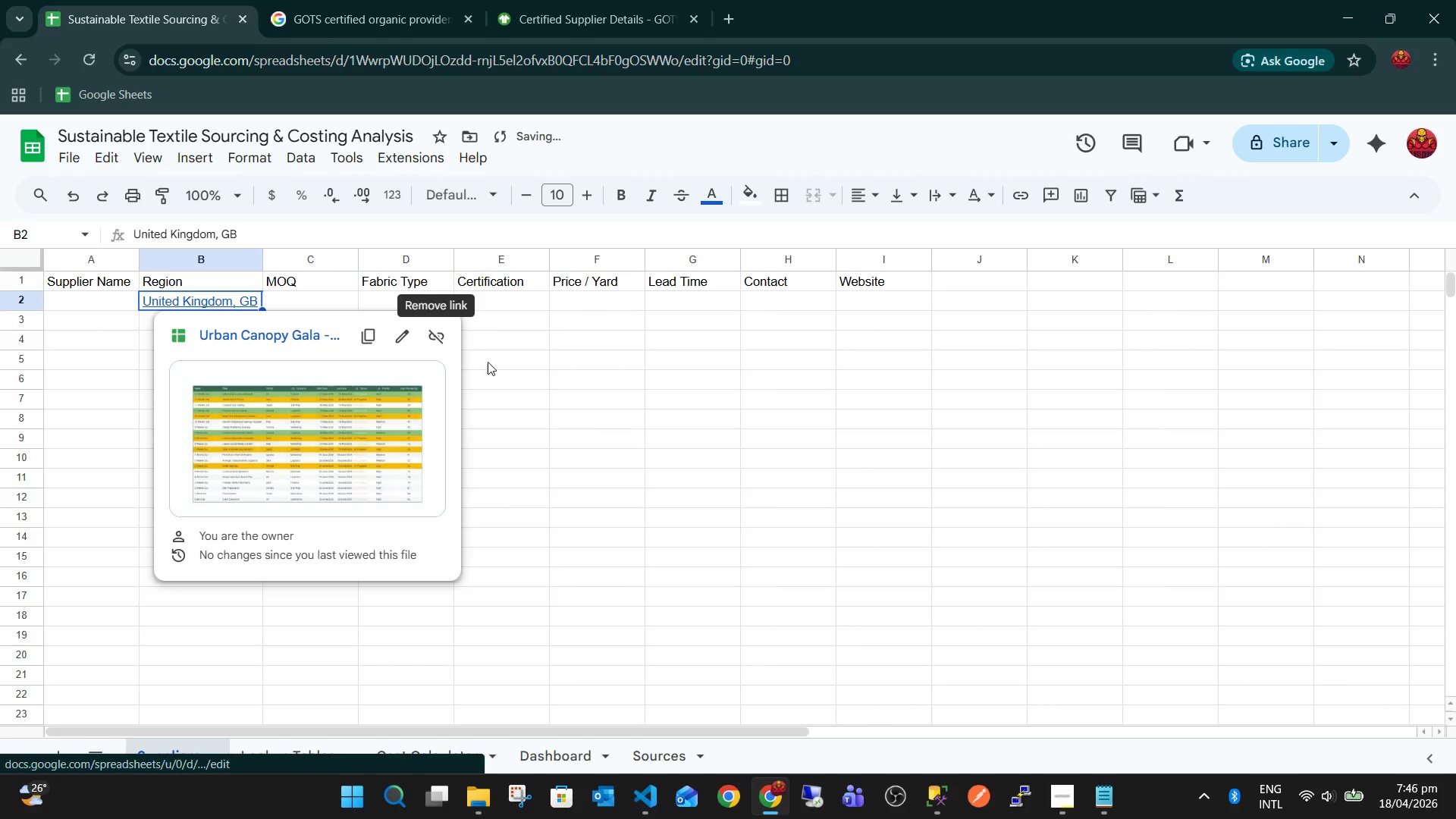 
left_click([488, 362])
 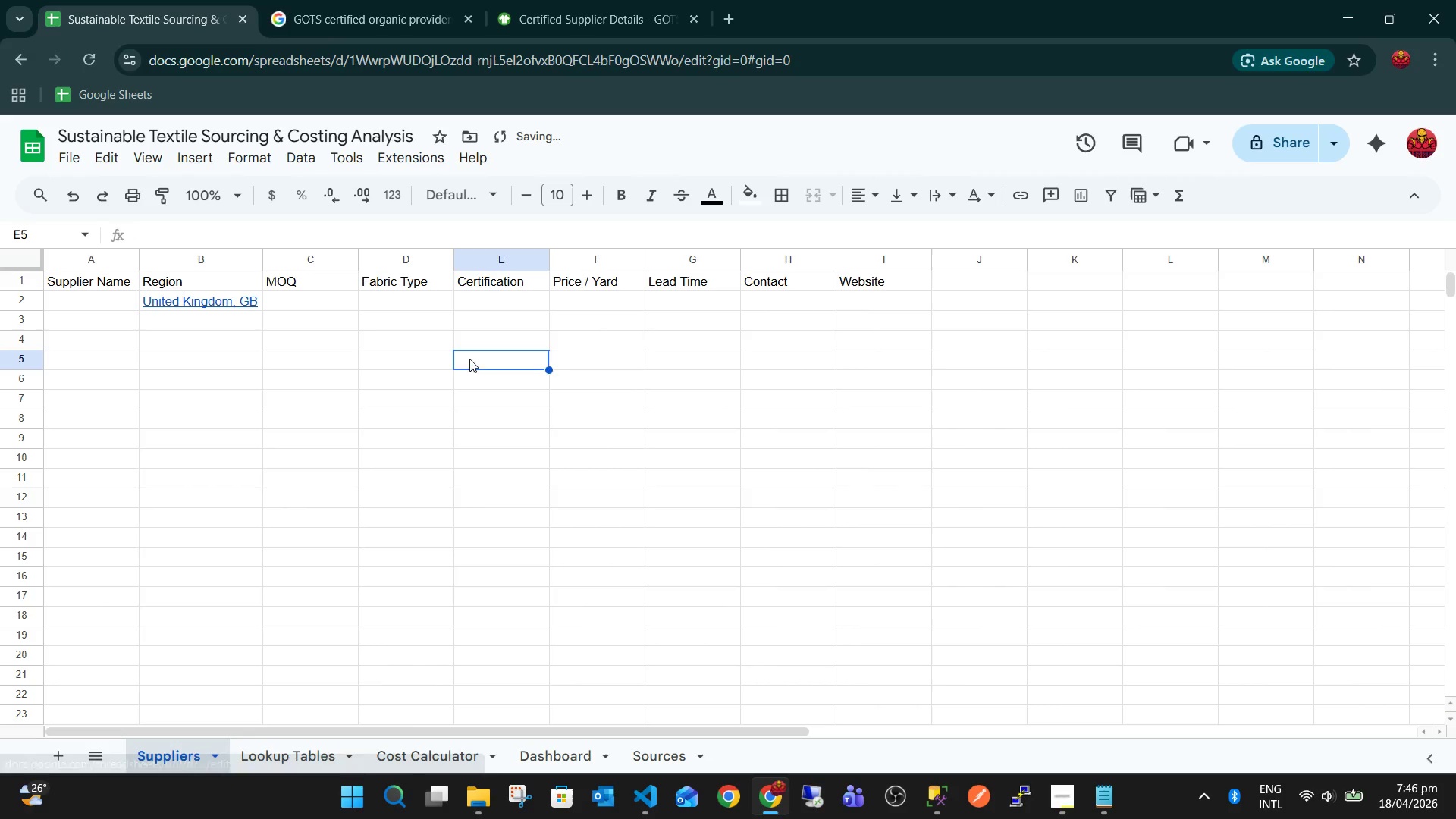 
key(Control+Z)
 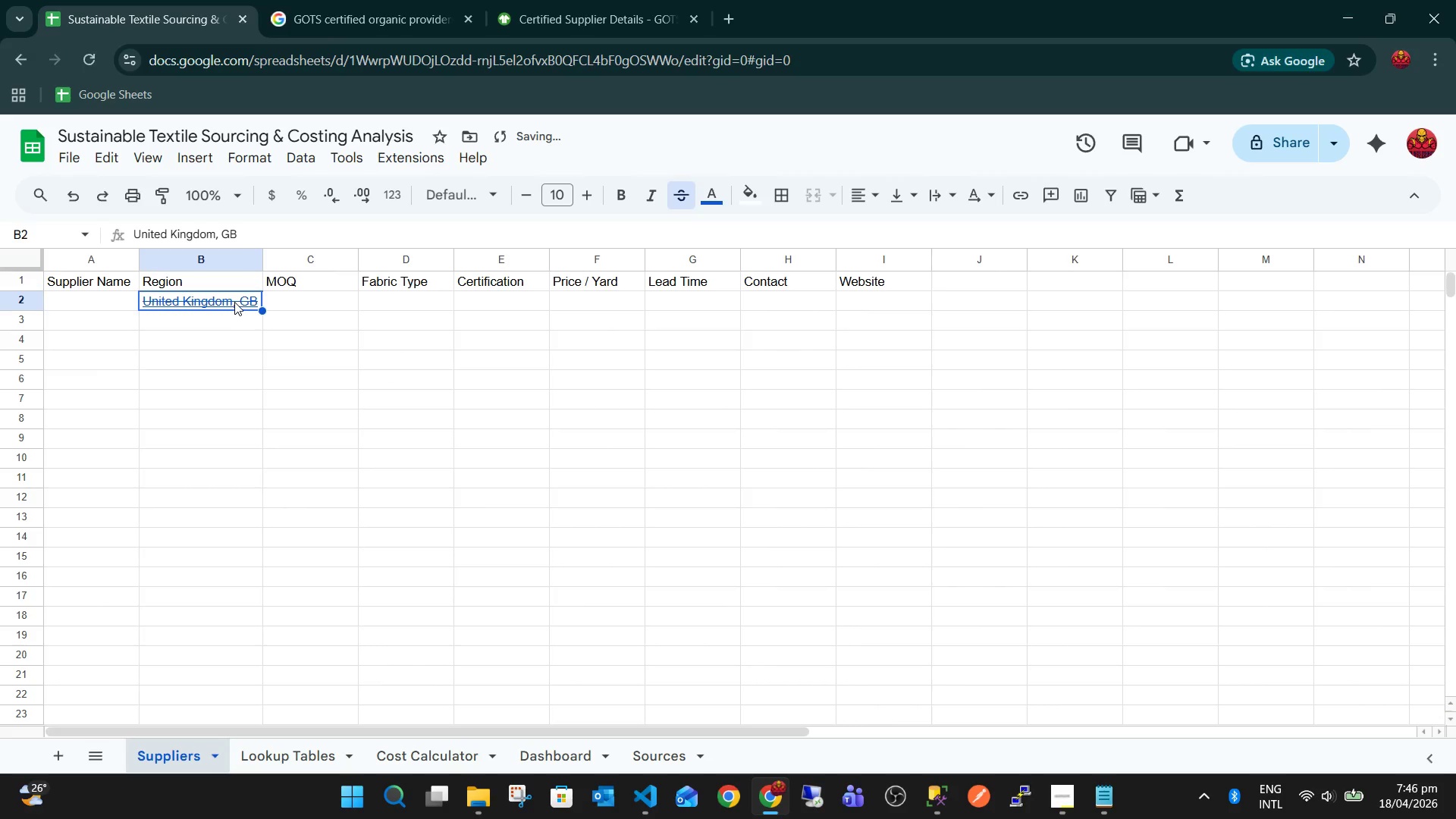 
key(Control+Z)
 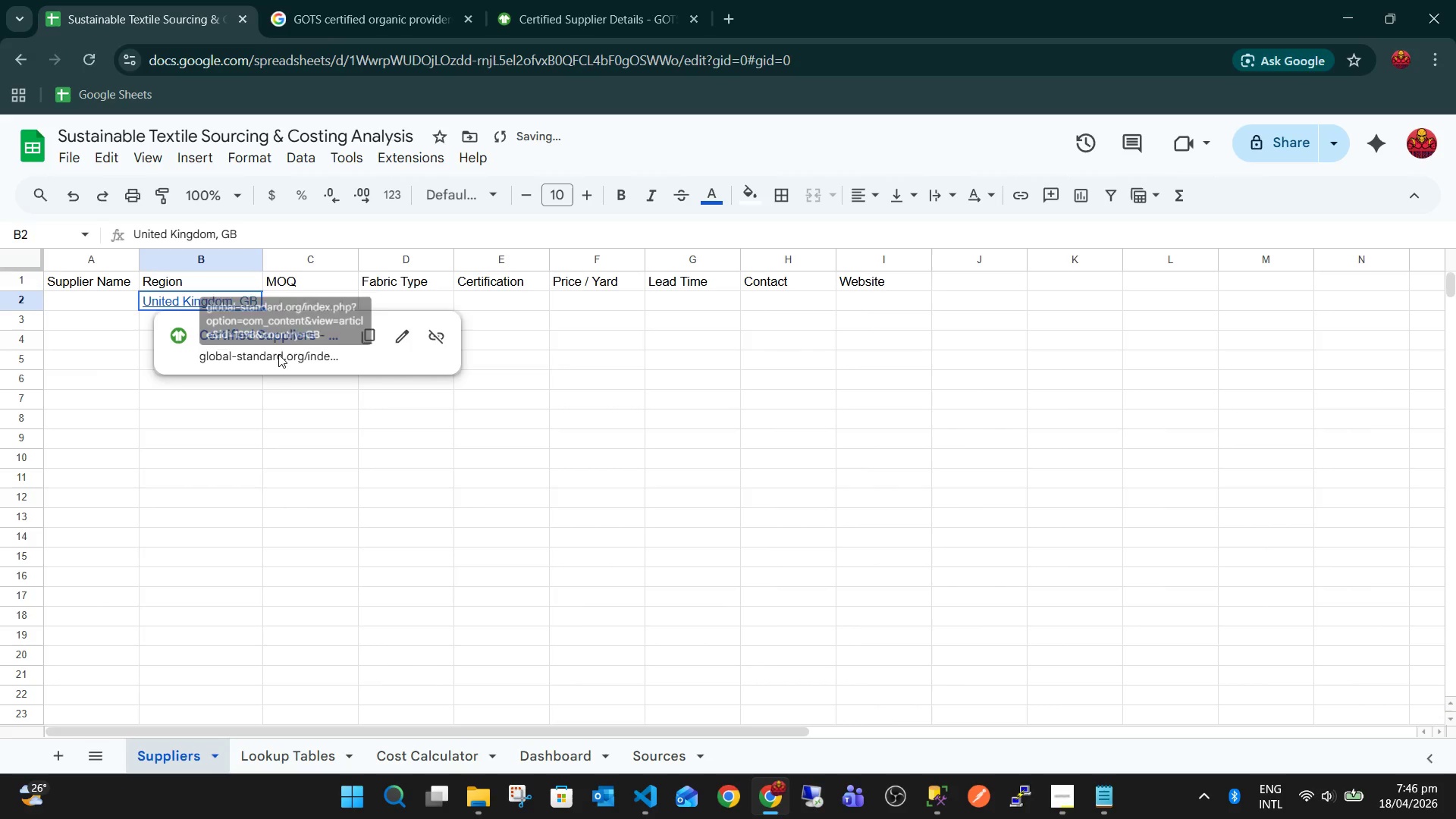 
left_click([287, 441])
 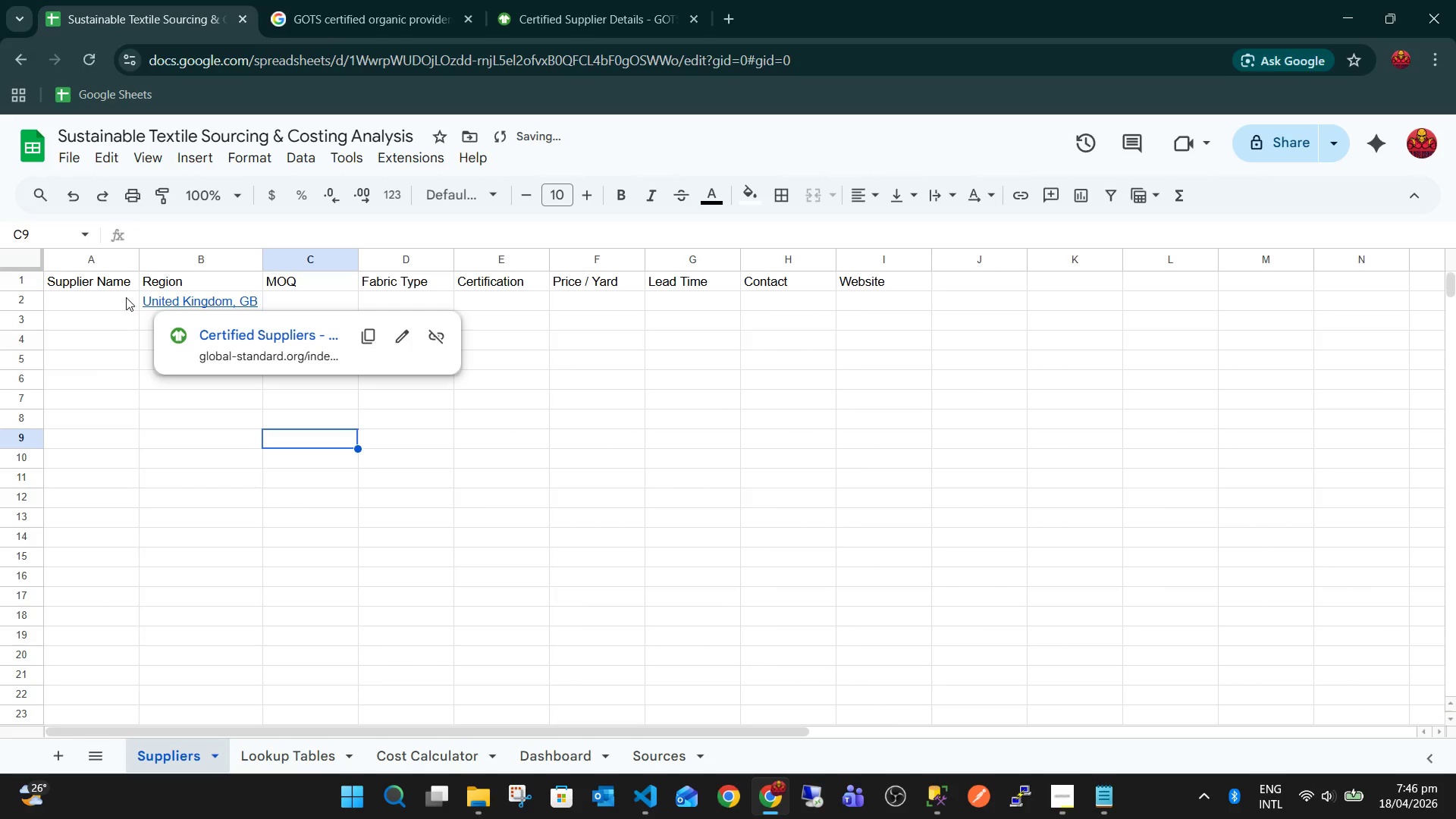 
left_click([98, 290])
 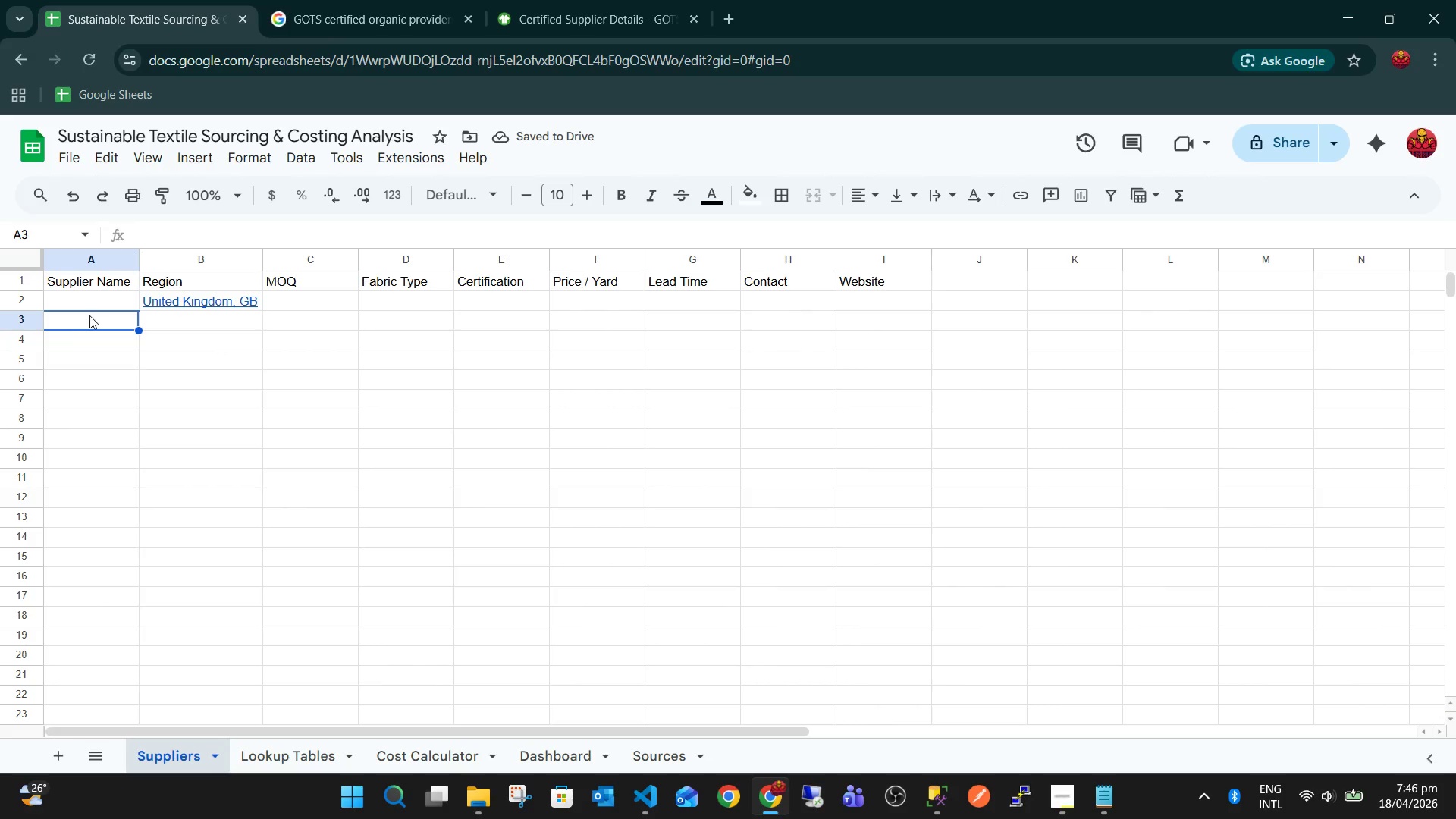 
double_click([95, 303])
 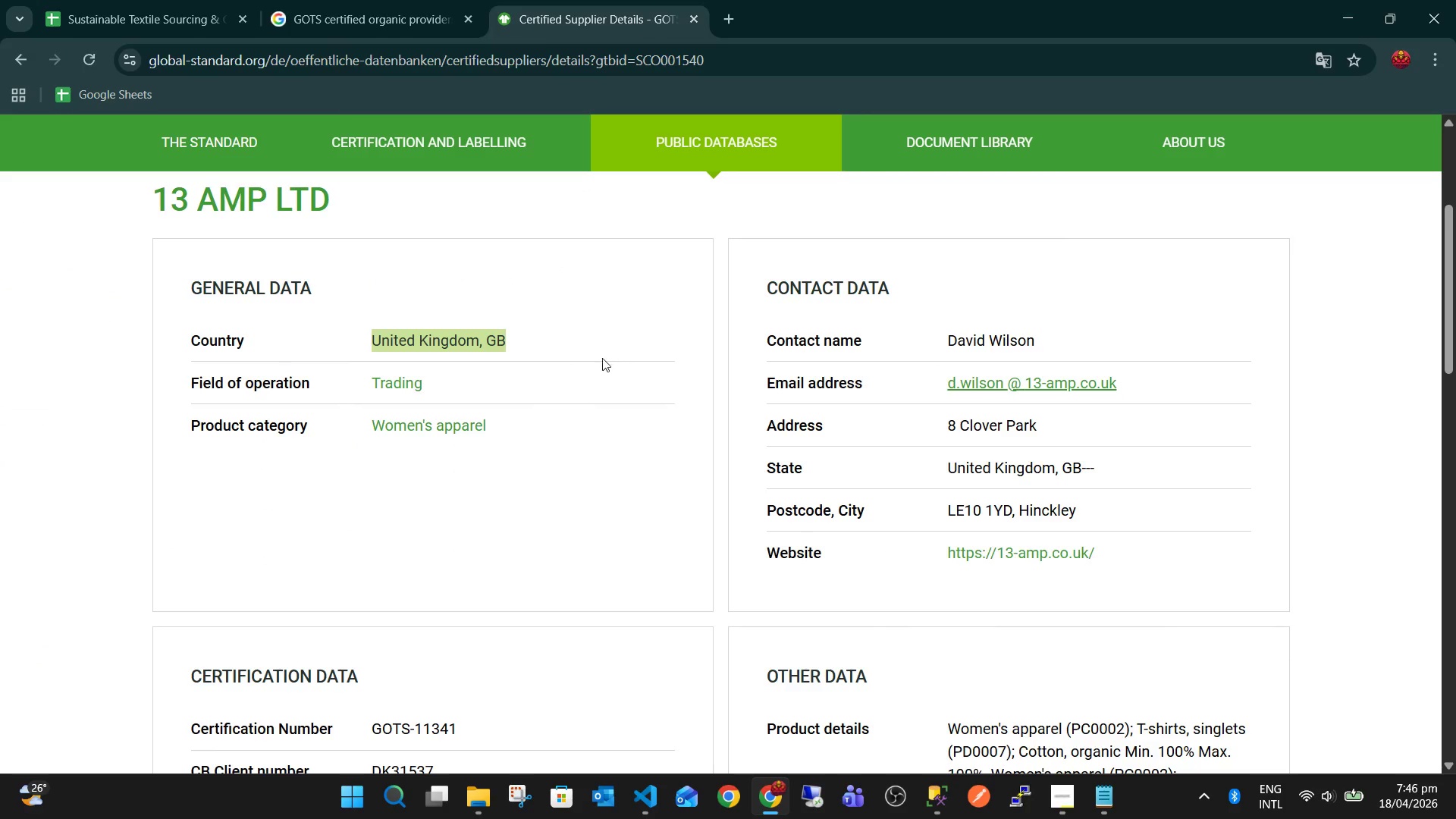 
scroll: coordinate [632, 351], scroll_direction: up, amount: 2.0
 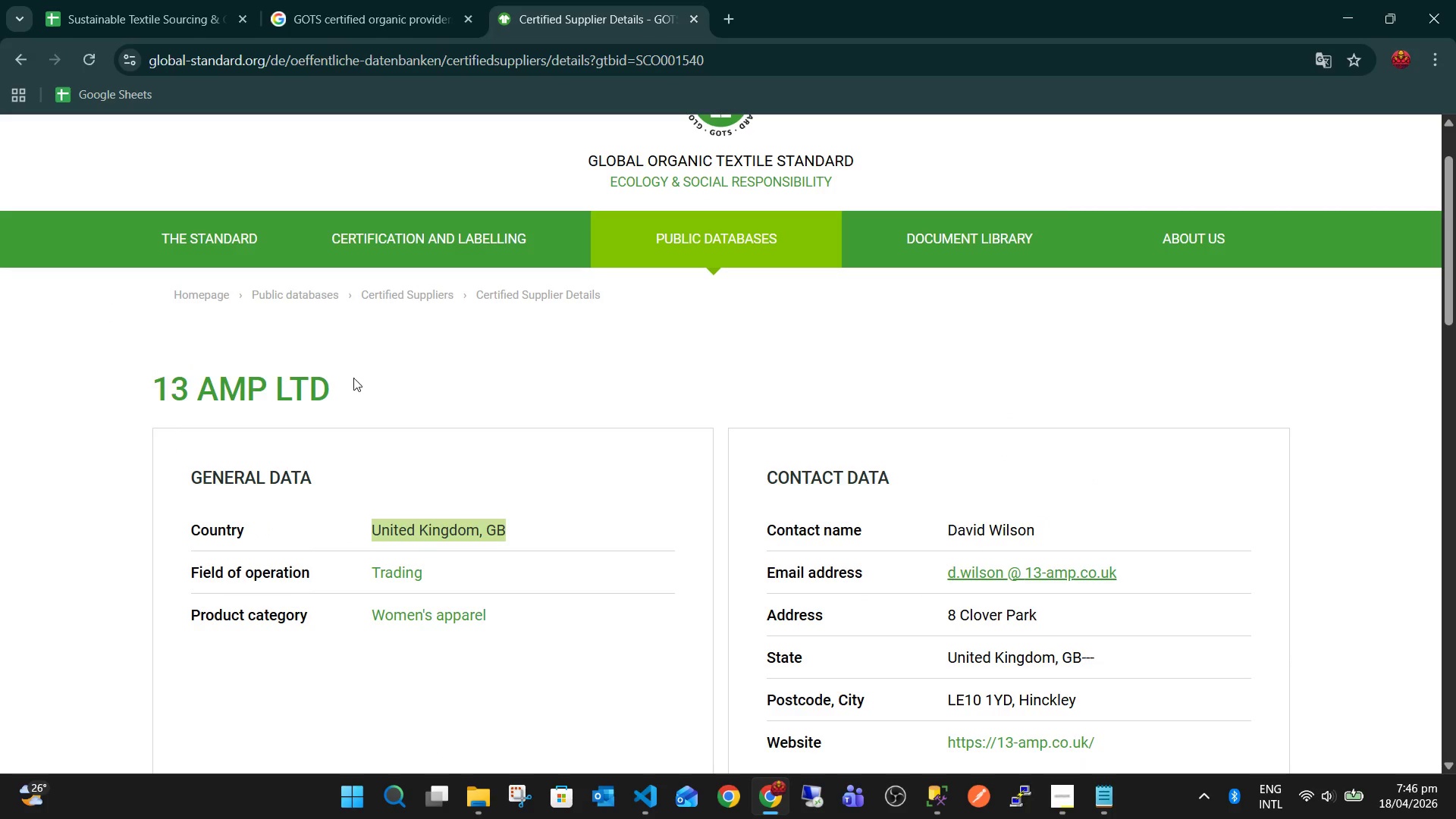 
left_click_drag(start_coordinate=[353, 378], to_coordinate=[116, 384])
 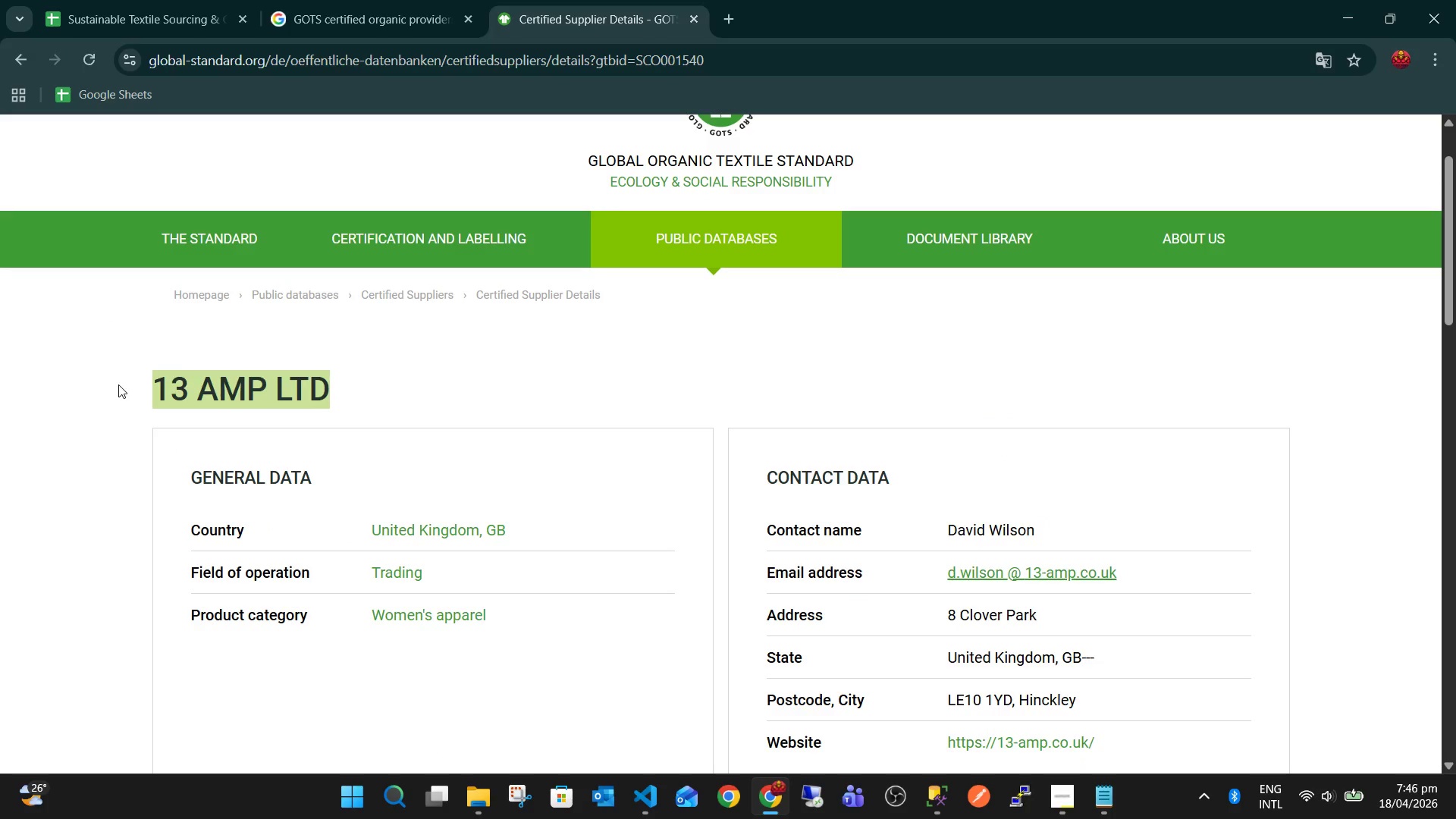 
key(Control+ControlLeft)
 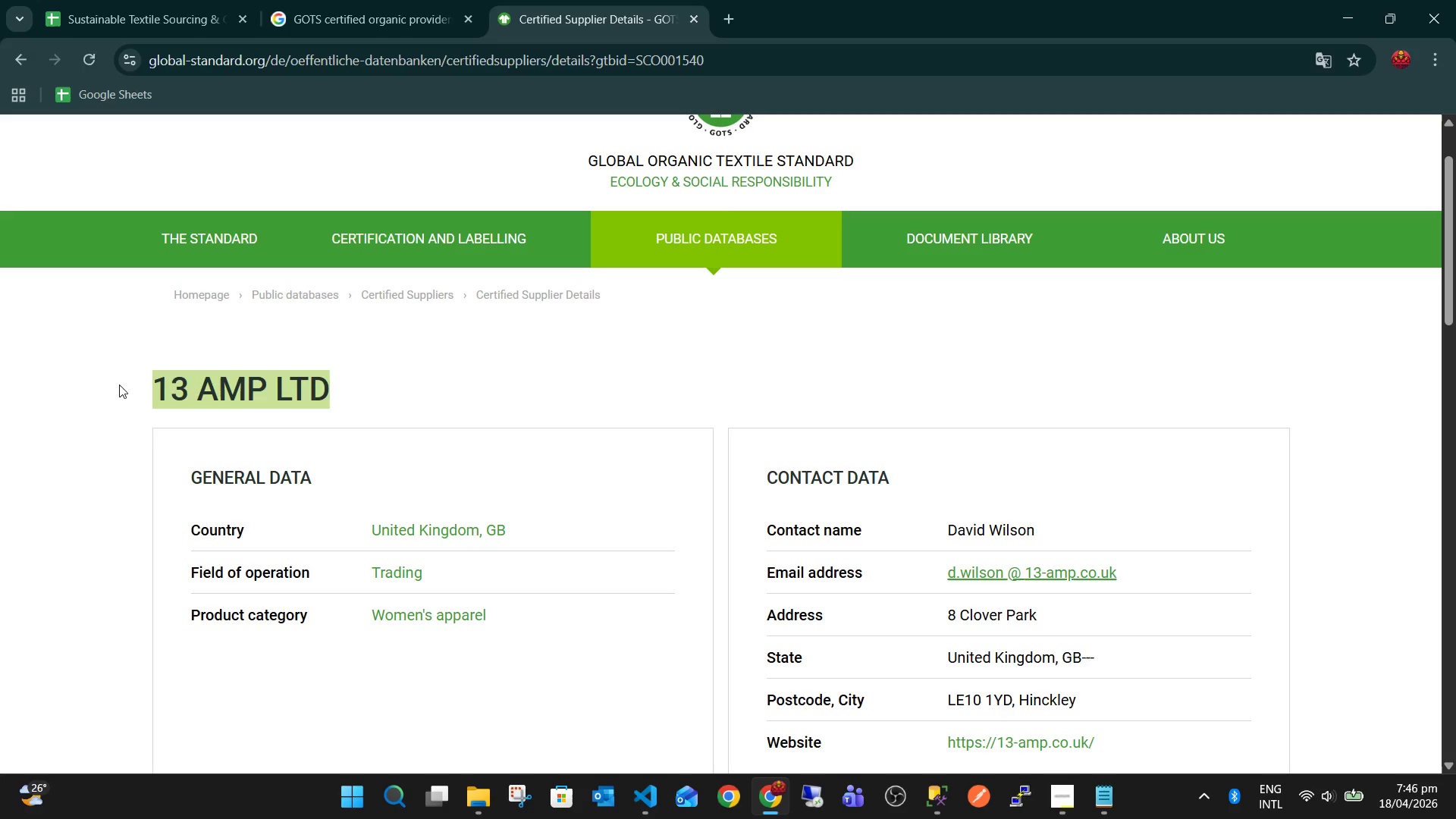 
key(Control+C)
 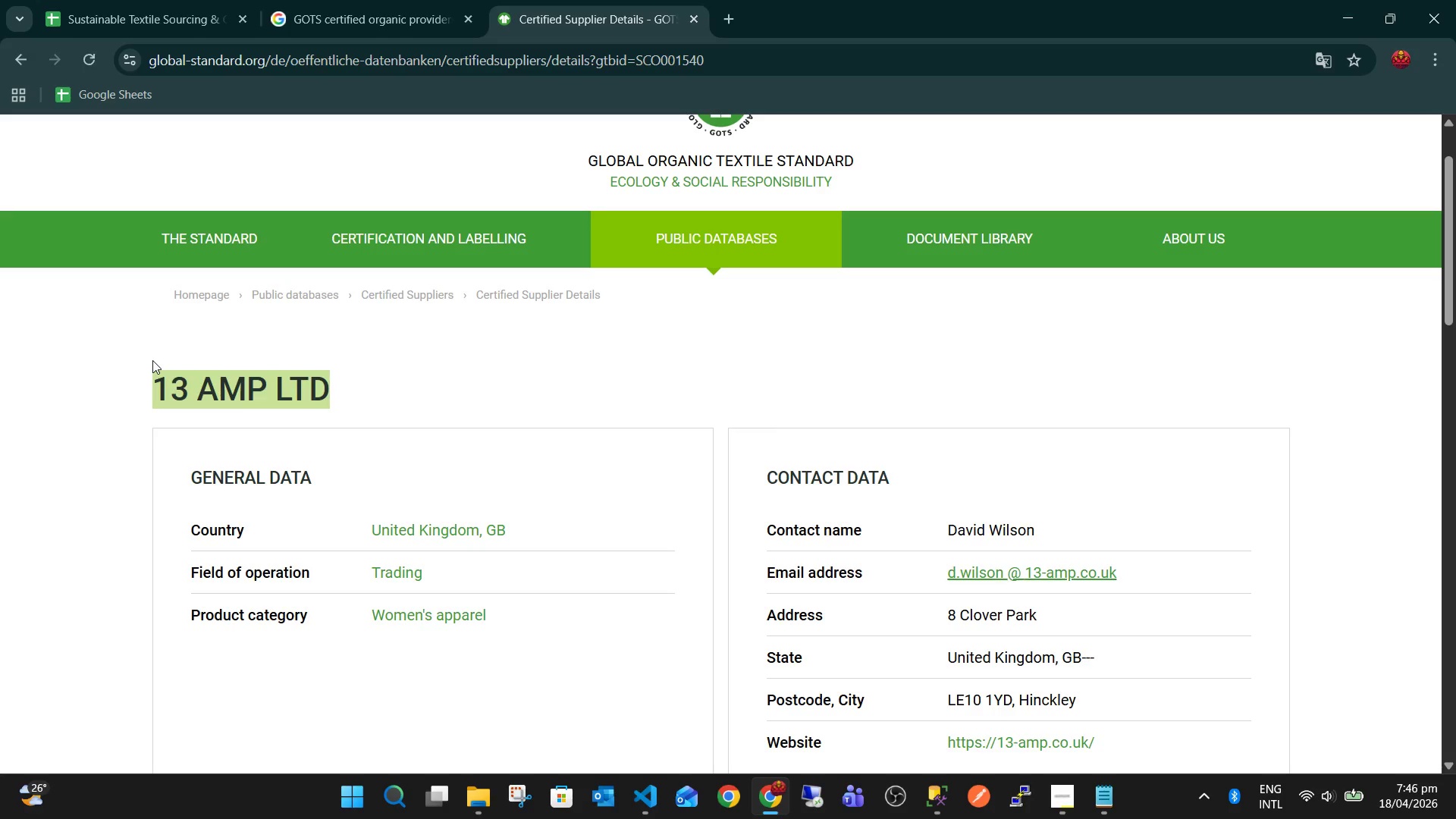 
key(Control+Tab)
 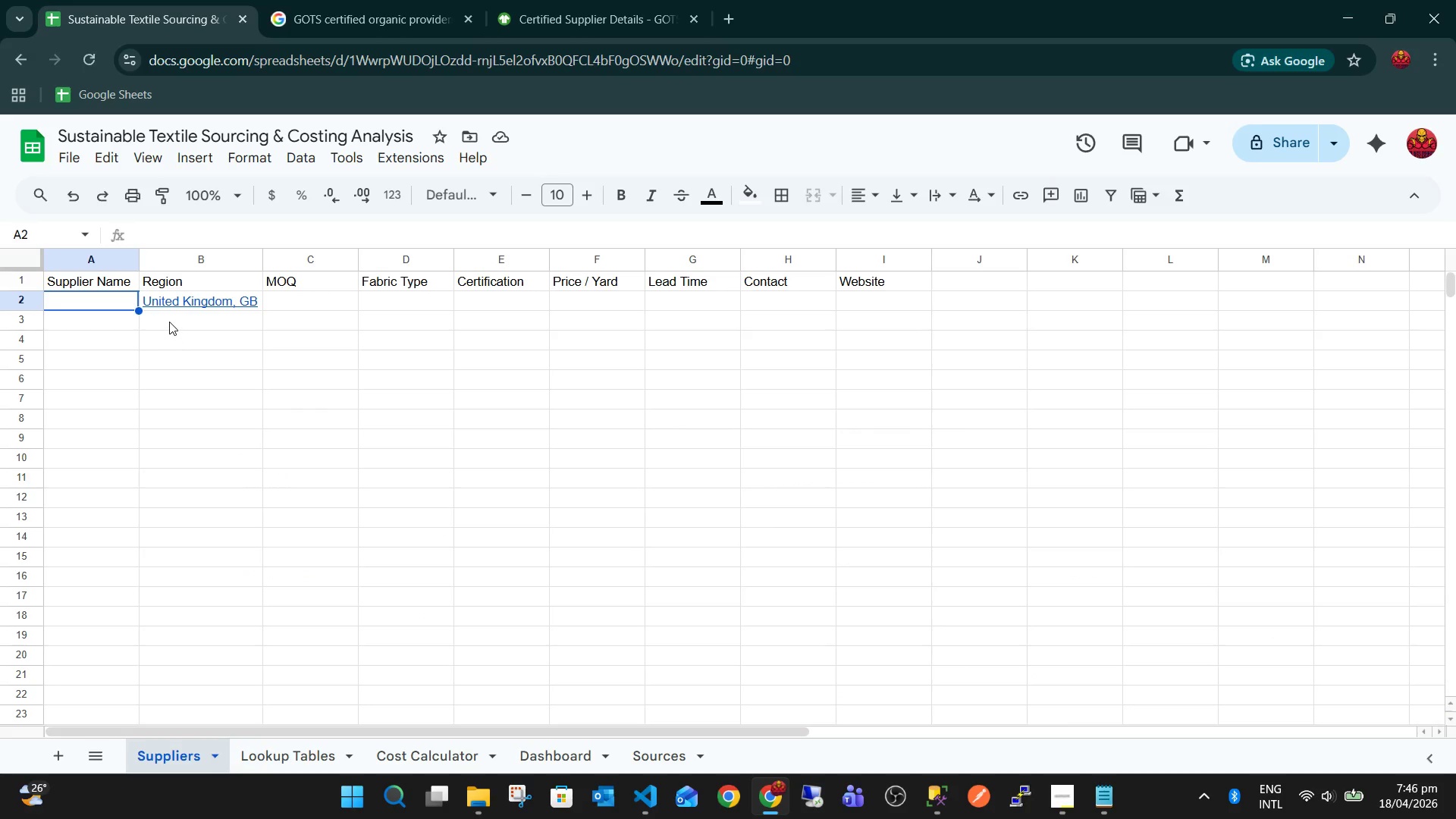 
key(Control+ControlLeft)
 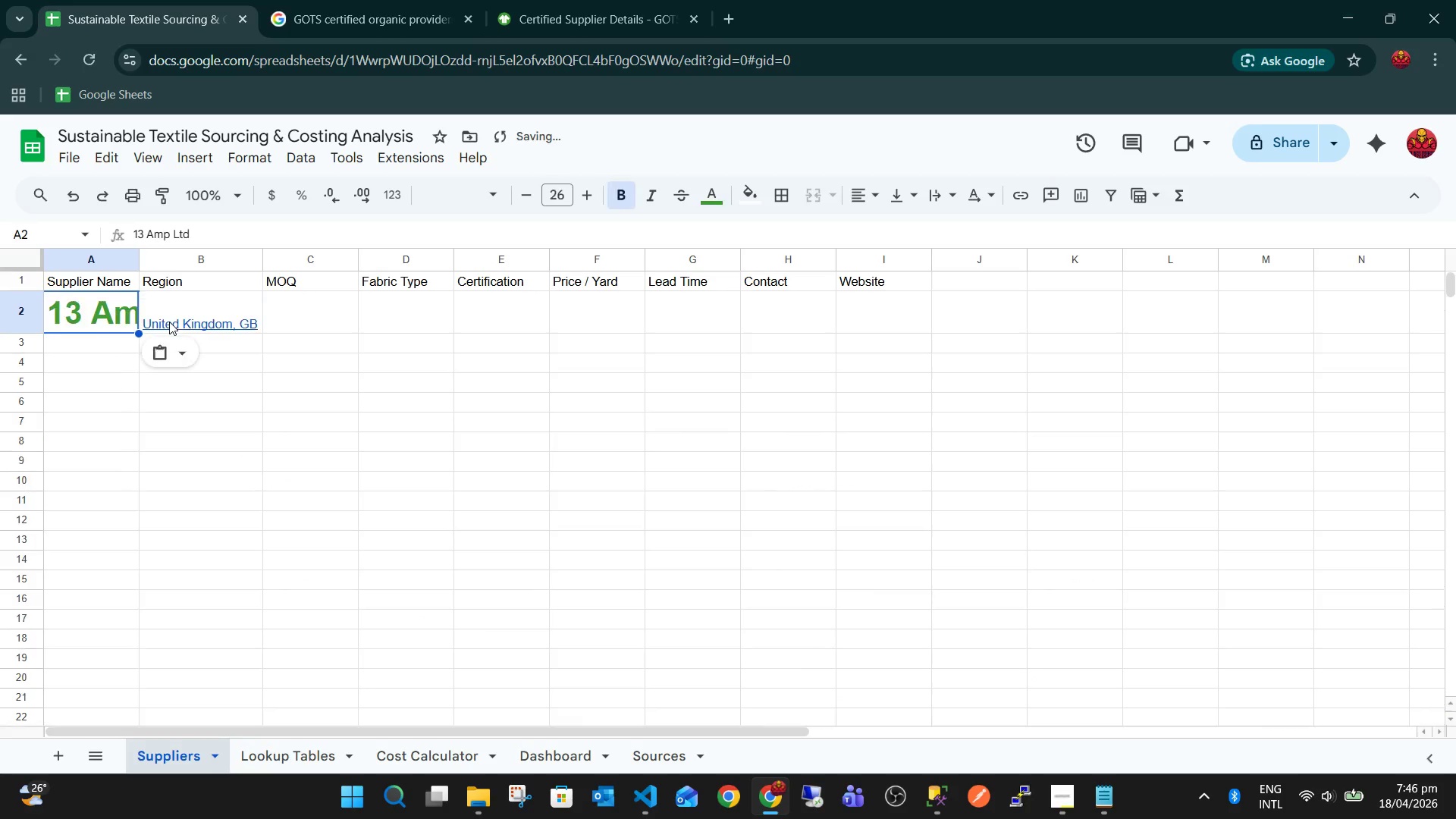 
key(Control+V)
 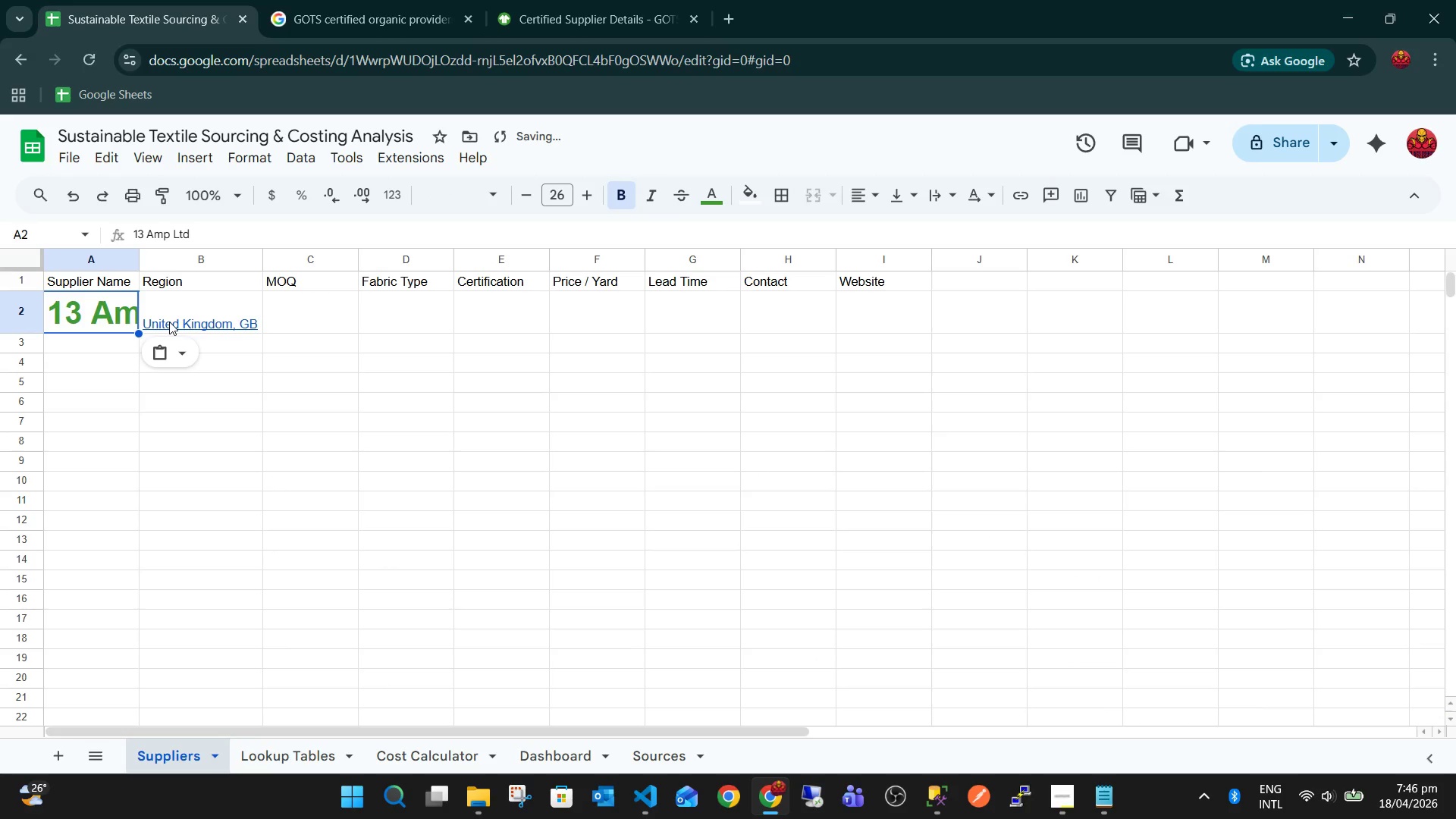 
key(Control+ControlLeft)
 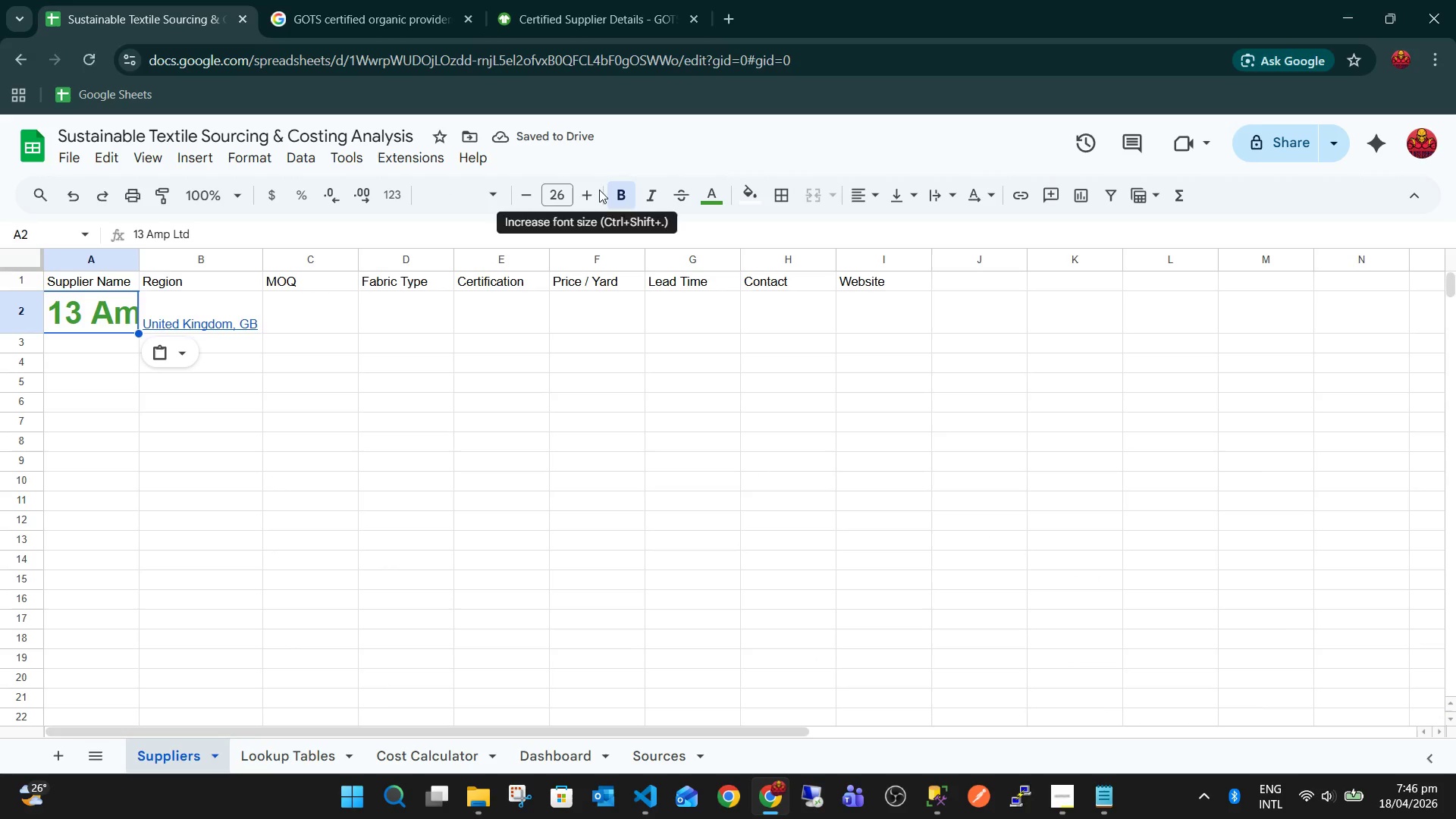 
double_click([532, 192])
 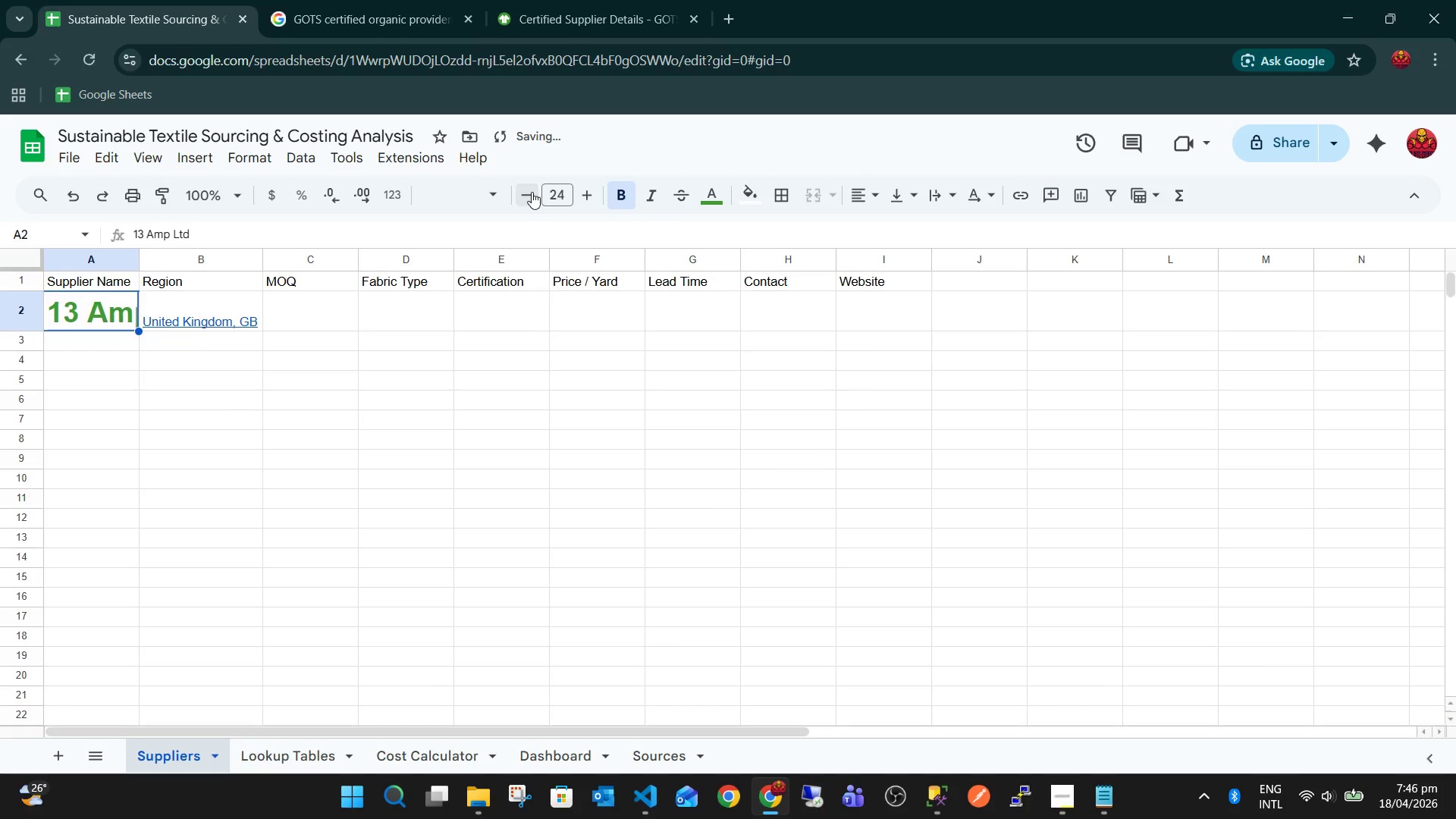 
triple_click([532, 192])
 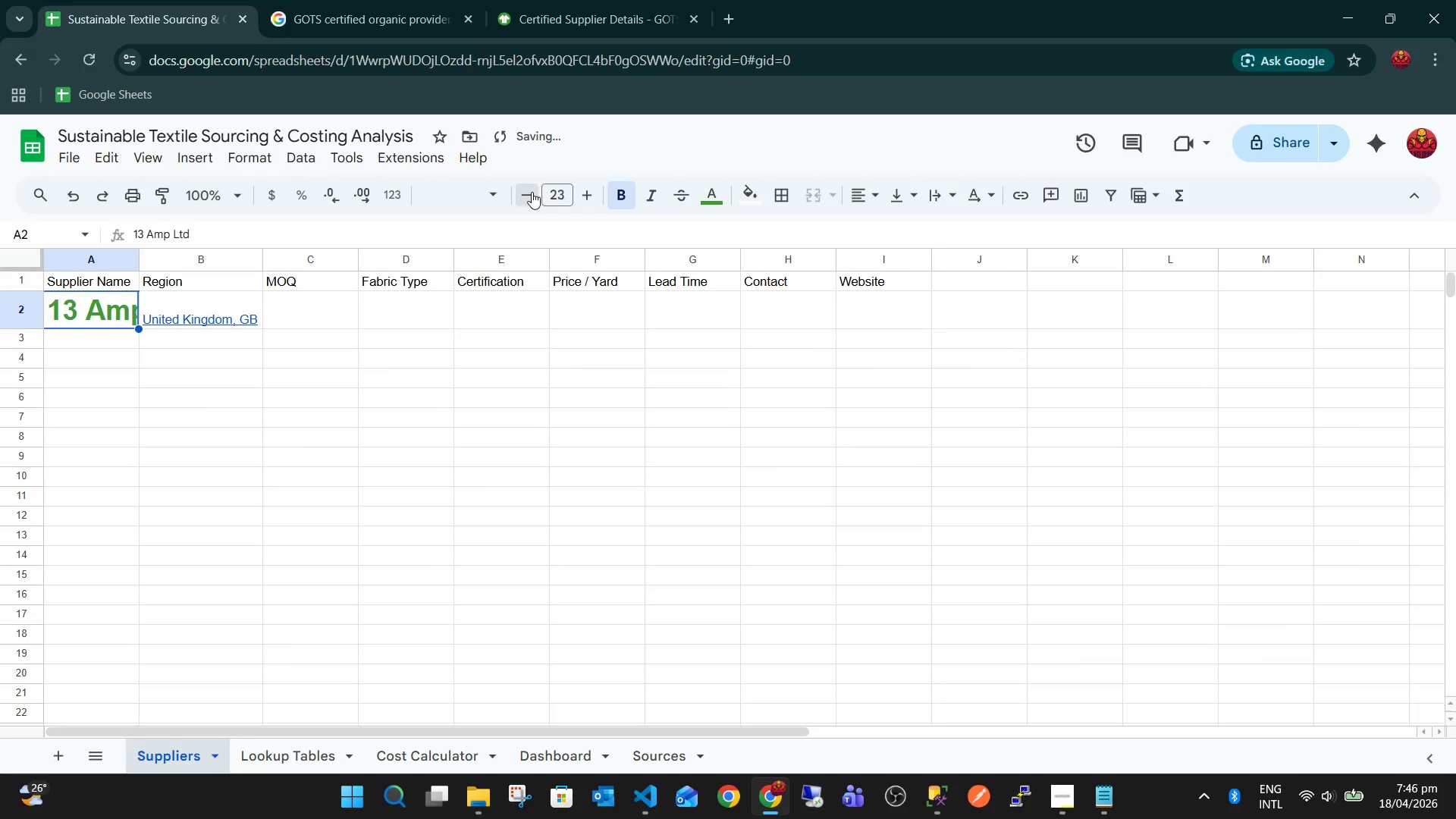 
triple_click([532, 192])
 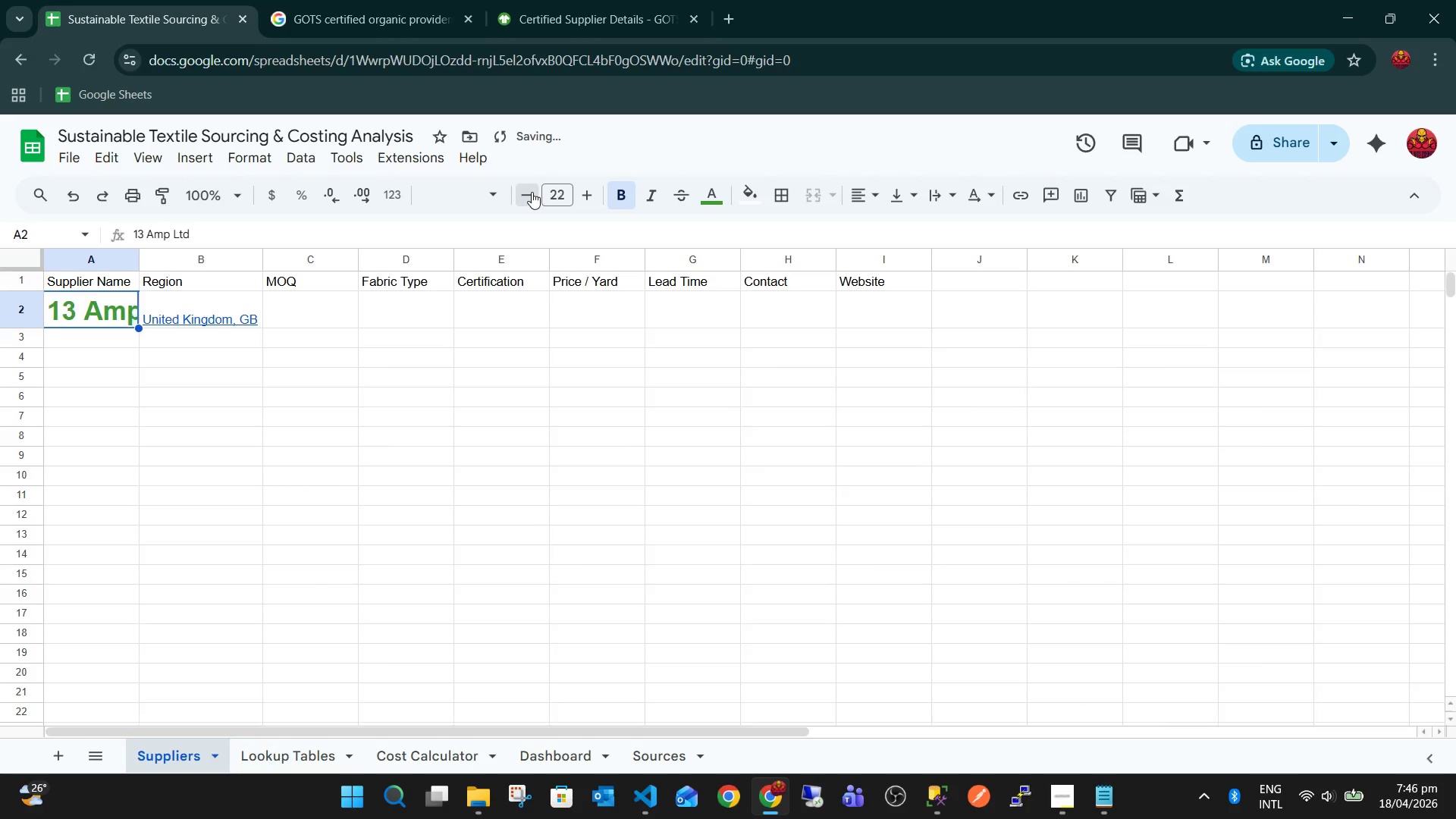 
triple_click([532, 192])
 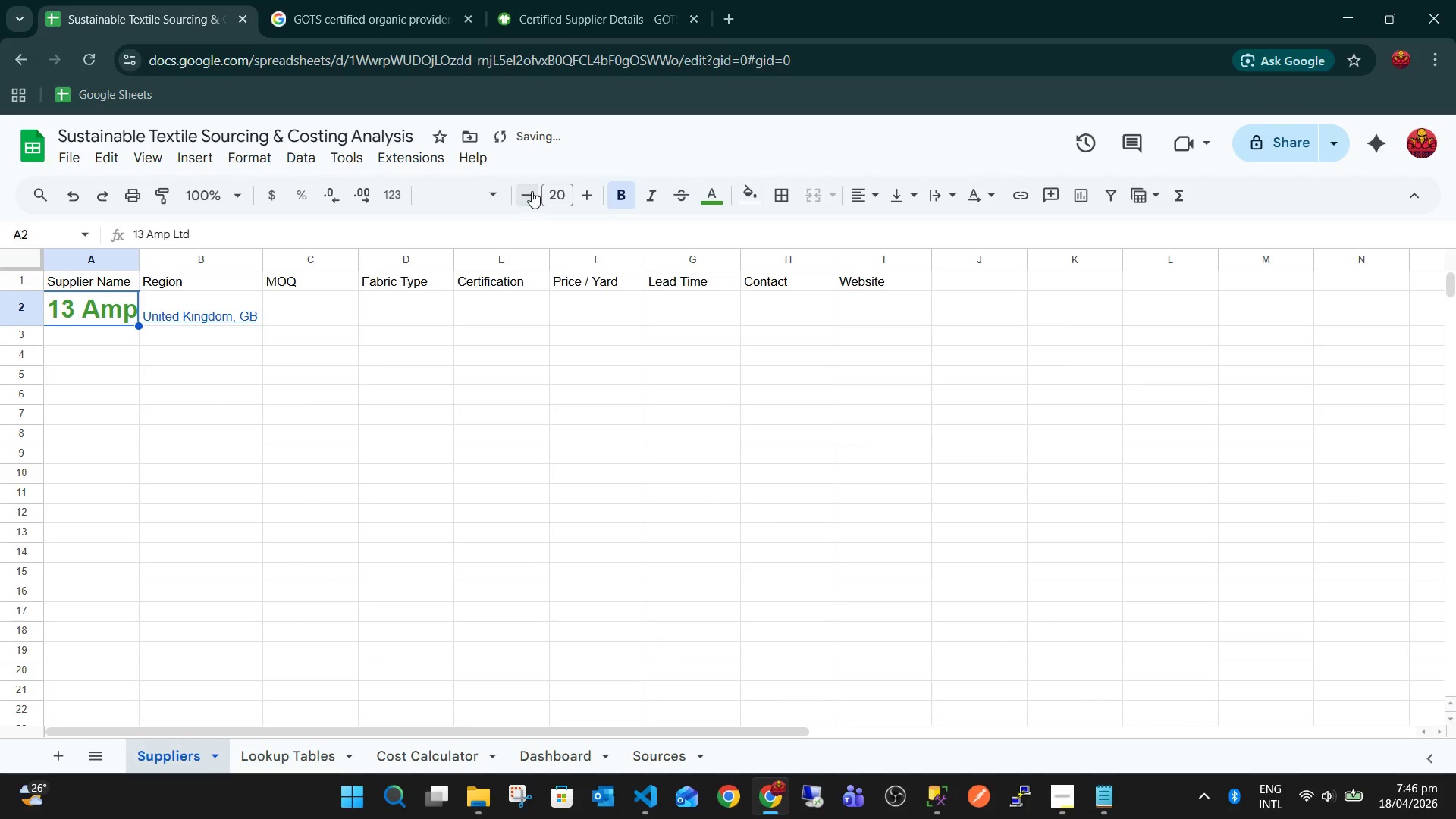 
triple_click([532, 191])
 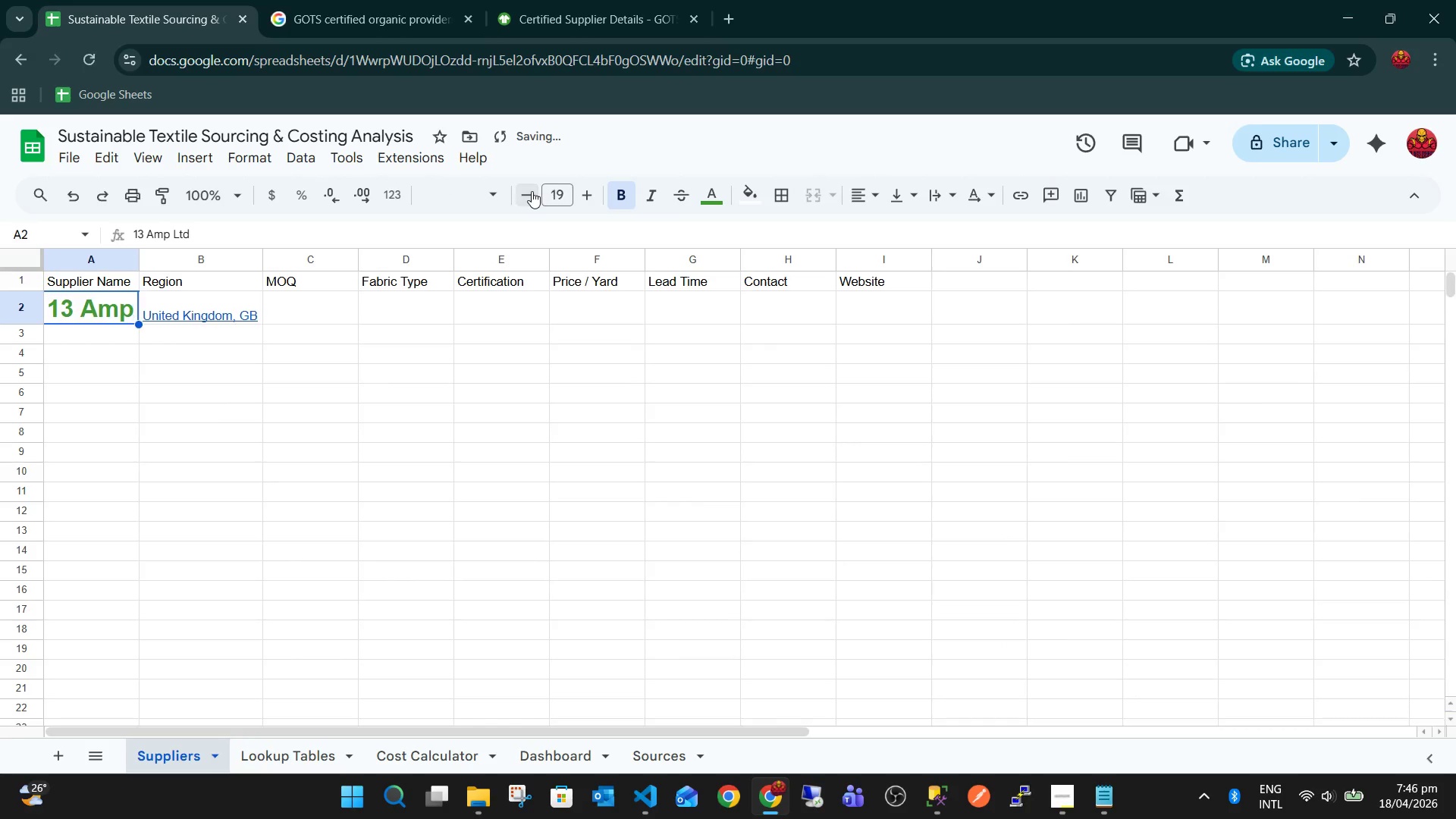 
triple_click([532, 191])
 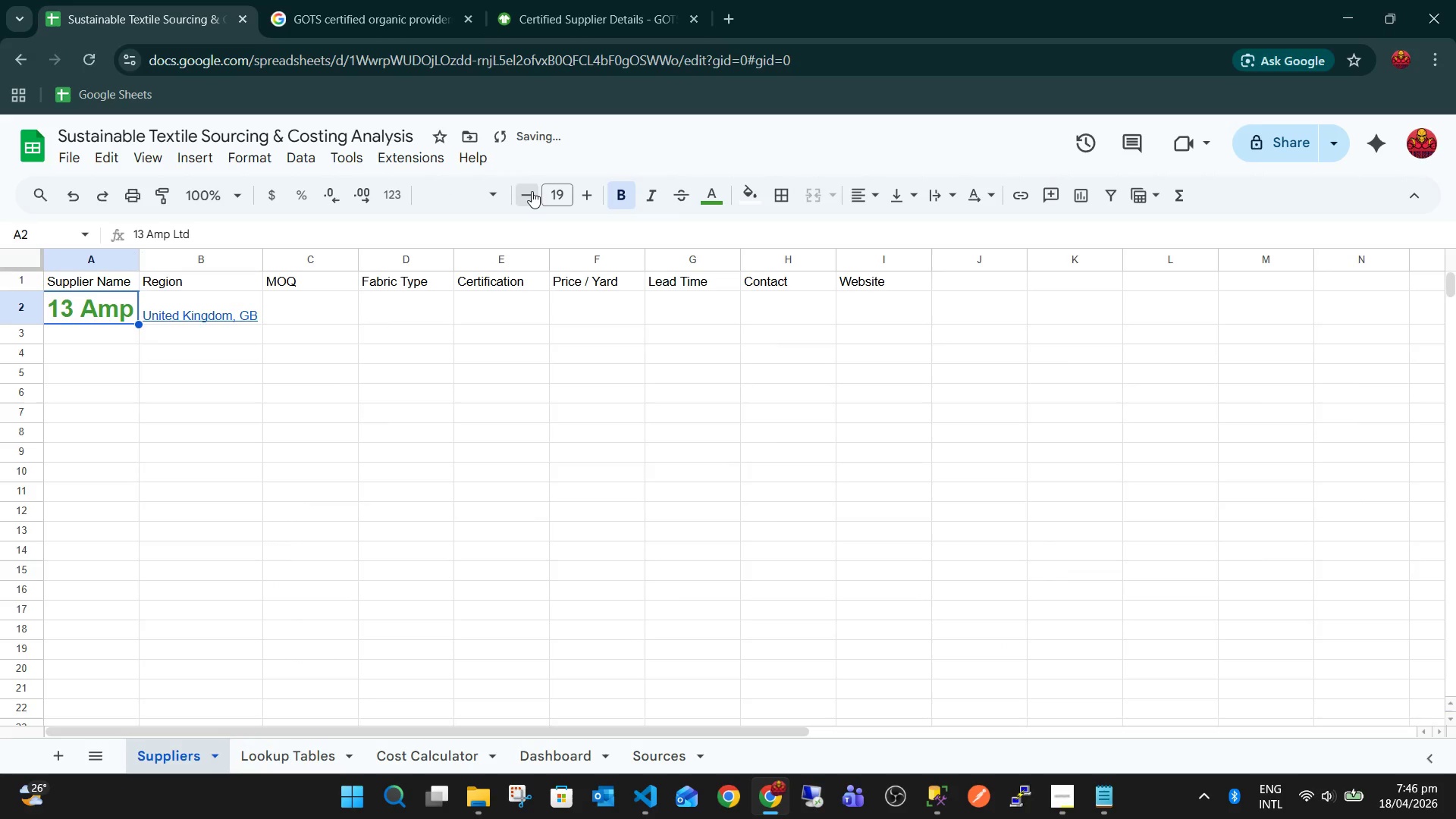 
triple_click([532, 191])
 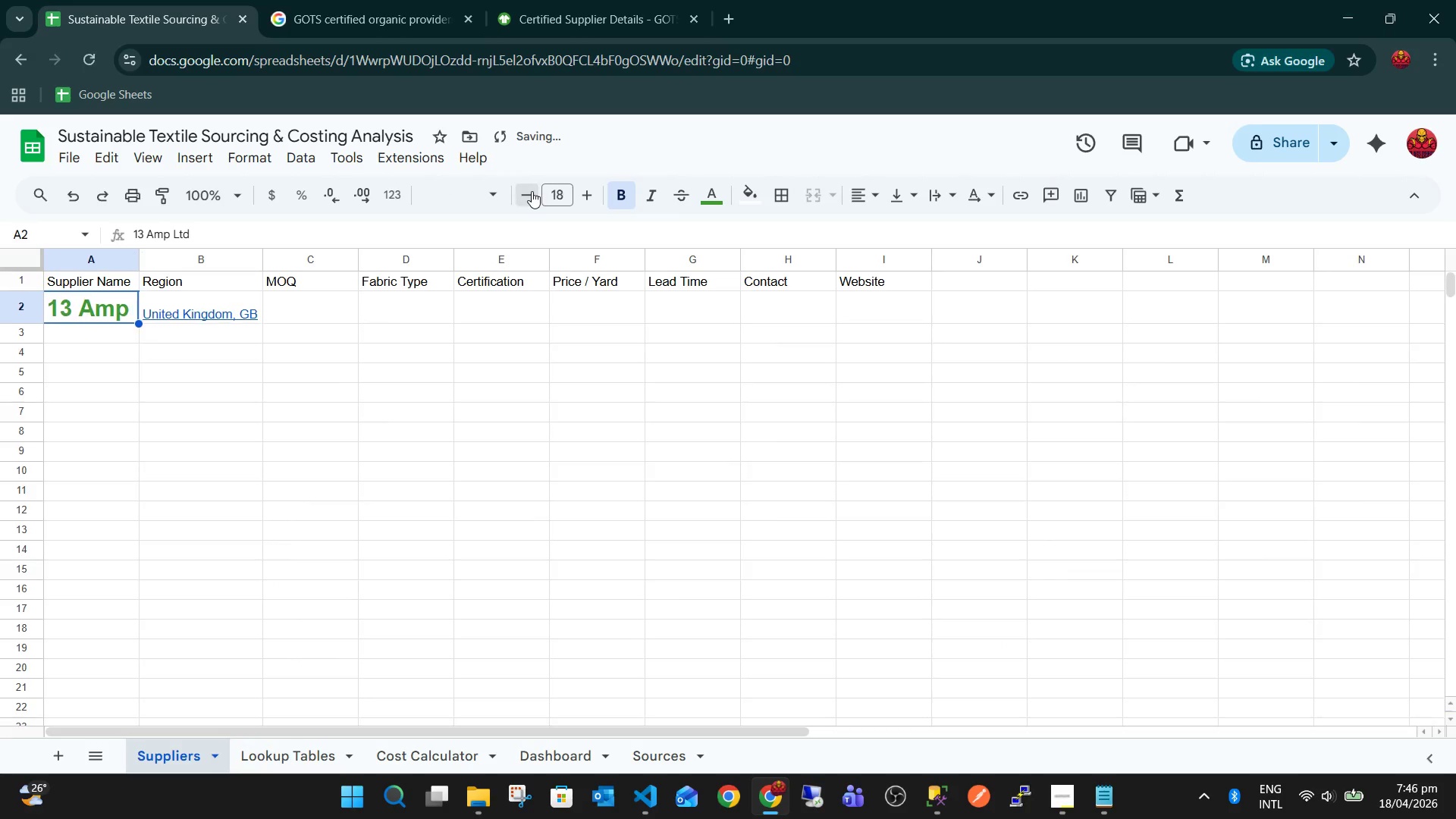 
triple_click([532, 191])
 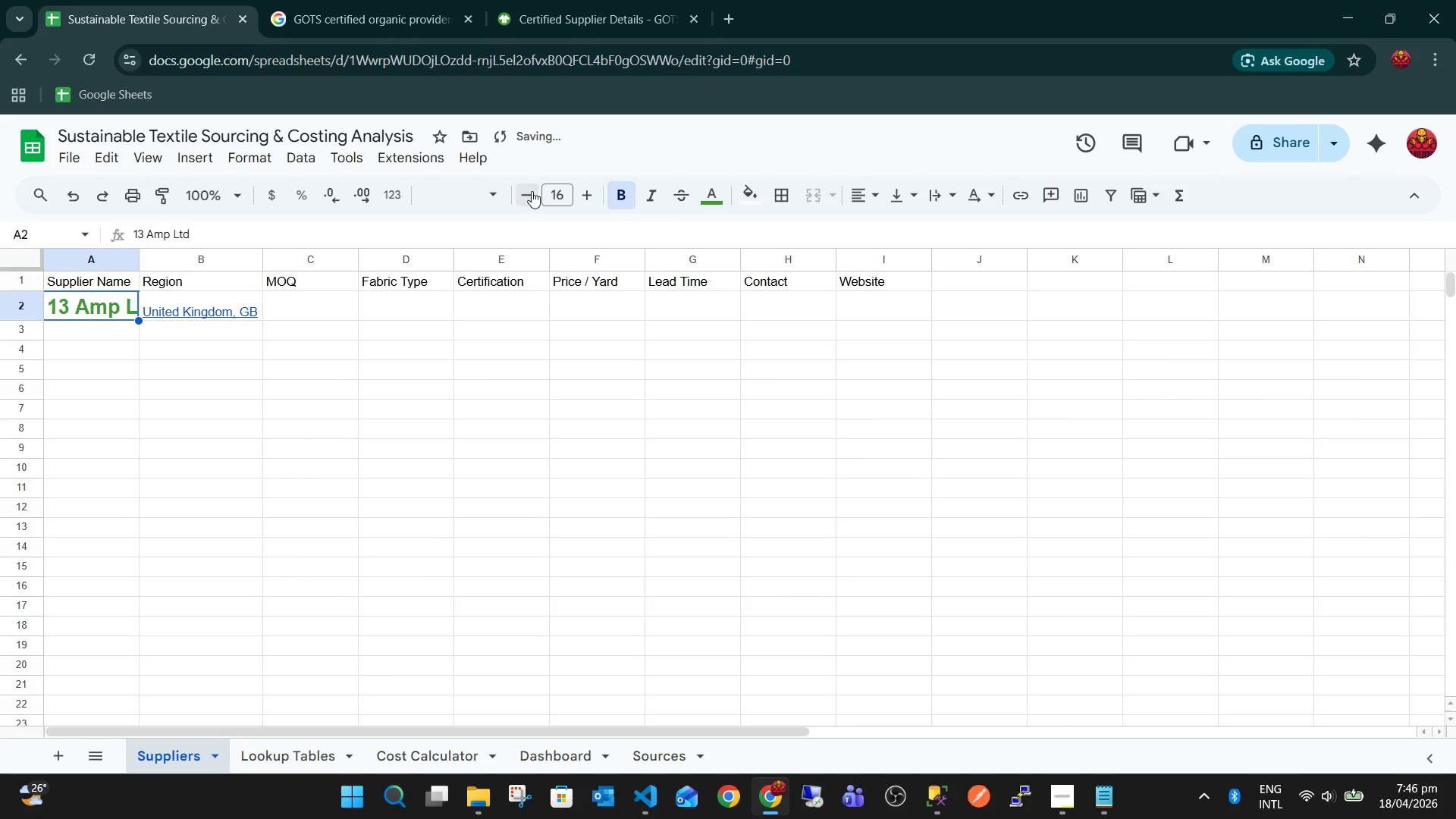 
triple_click([532, 191])
 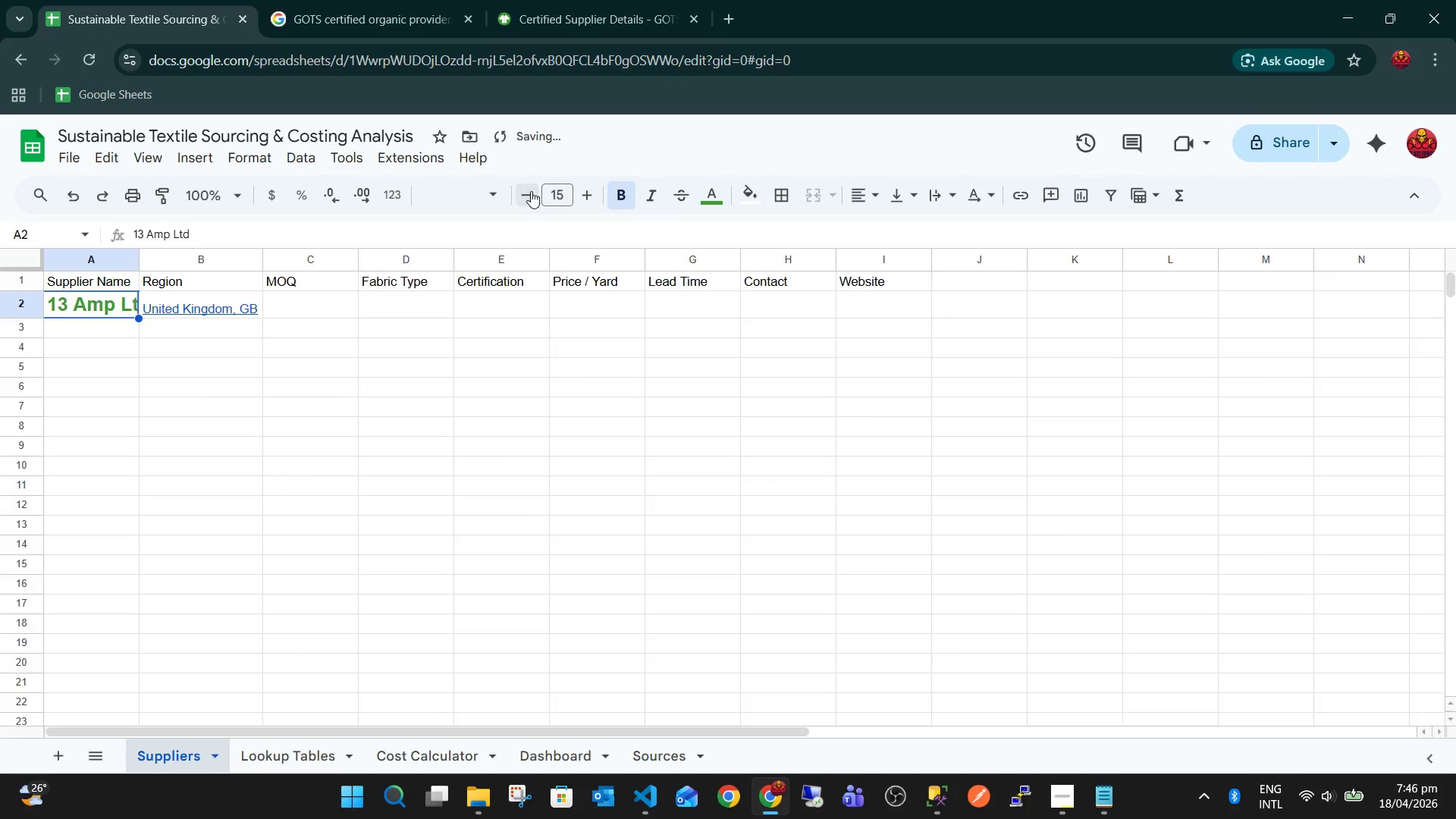 
triple_click([531, 191])
 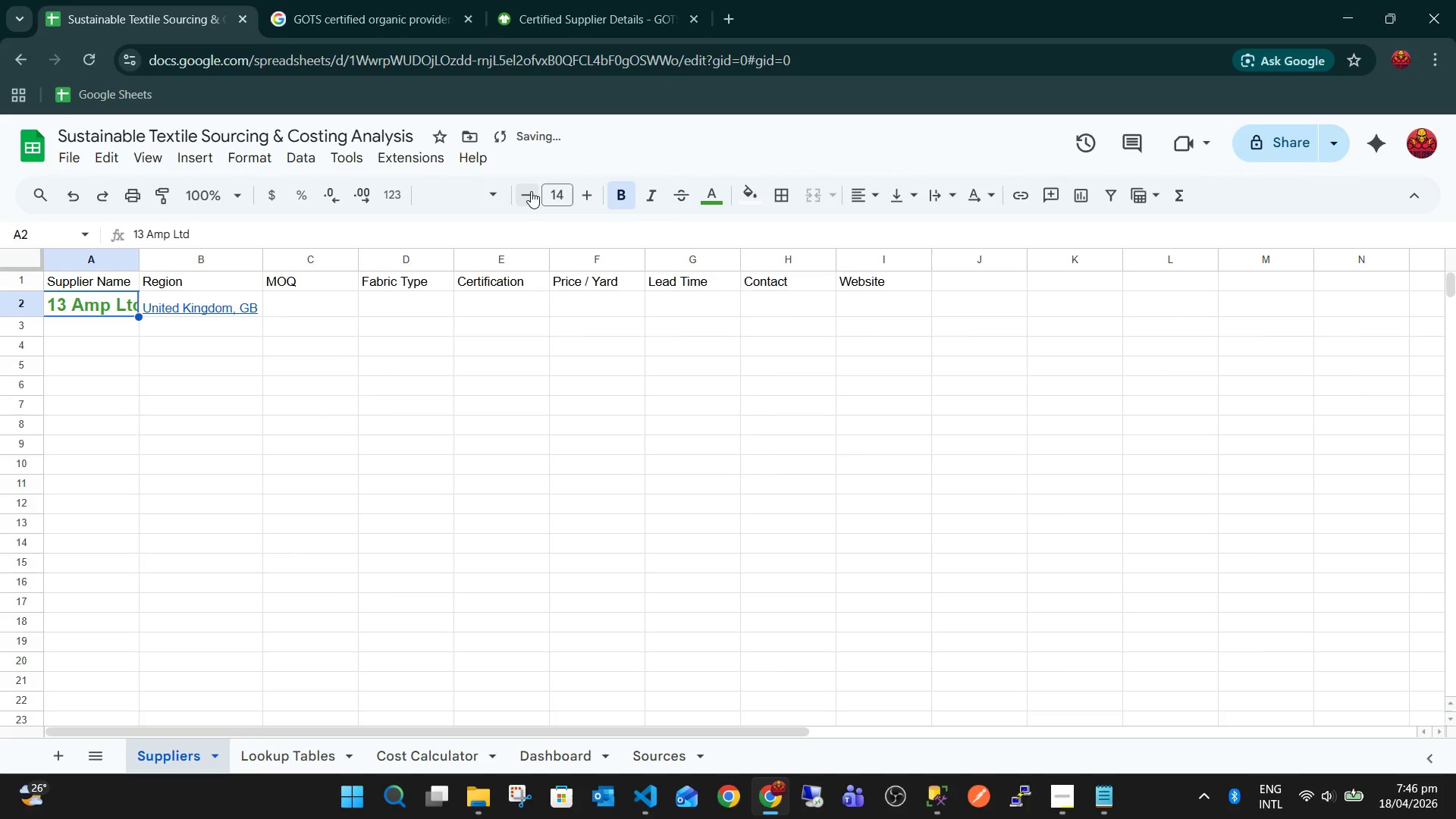 
triple_click([531, 191])
 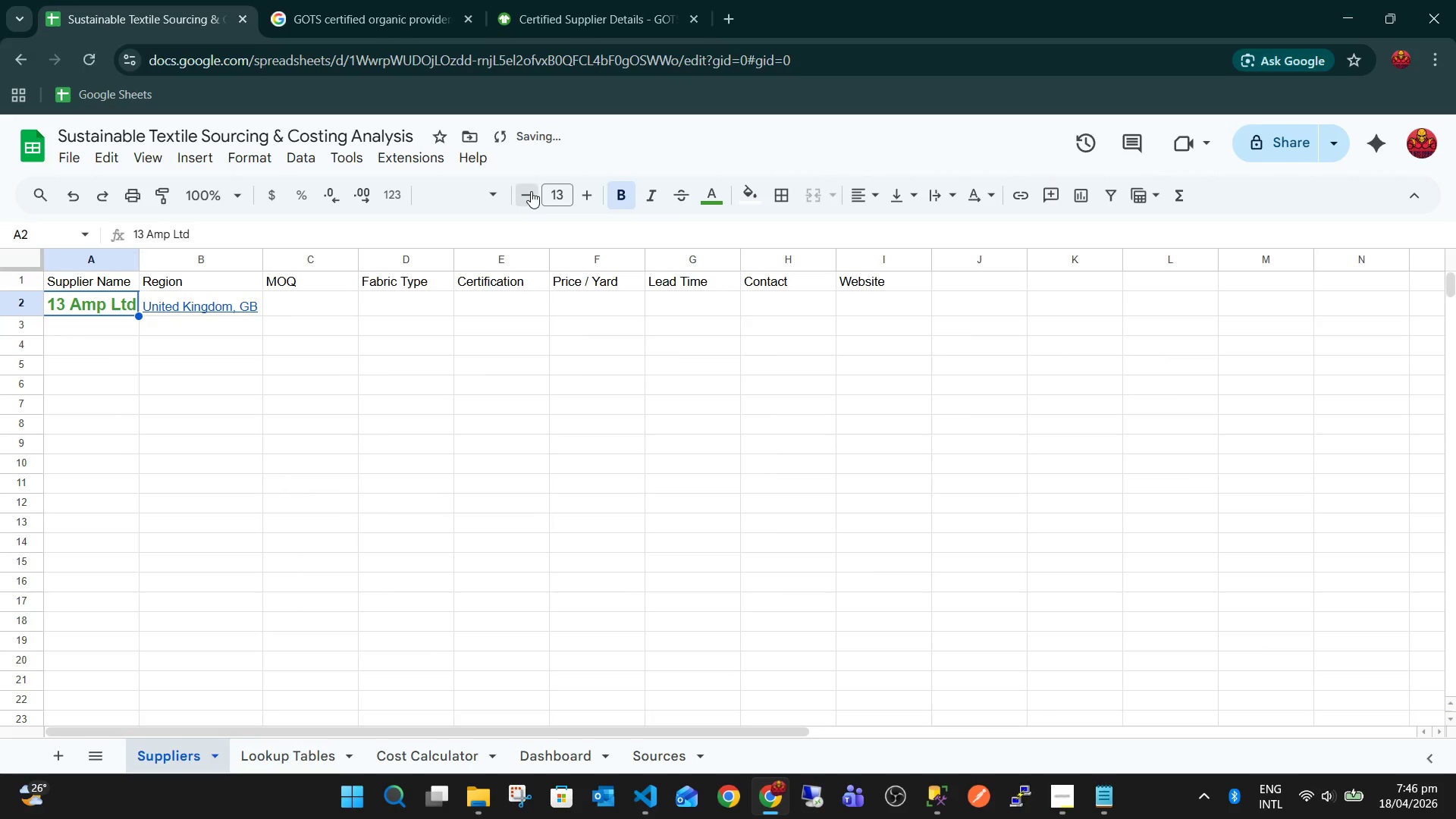 
triple_click([531, 191])
 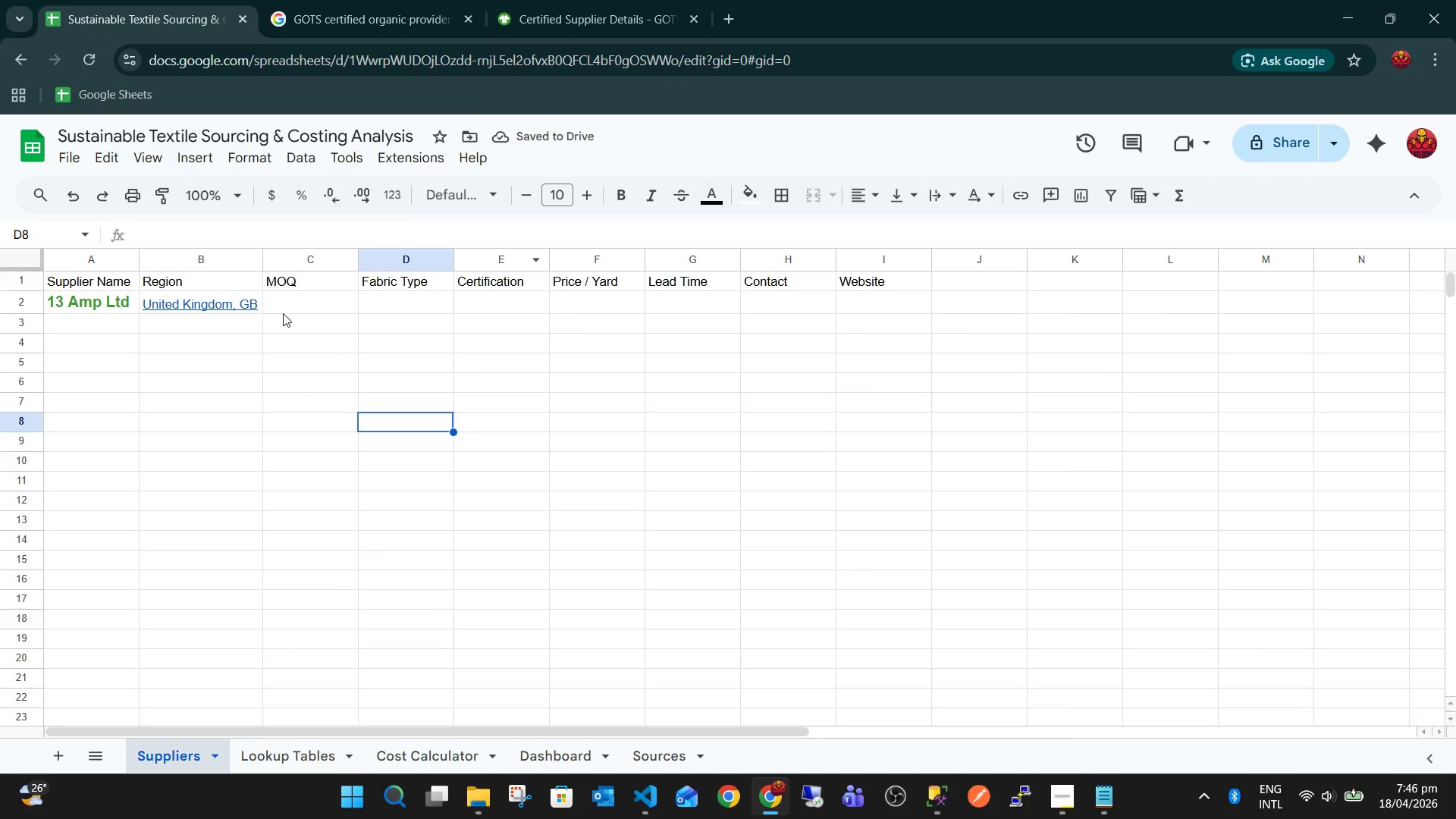 
key(Control+Tab)
 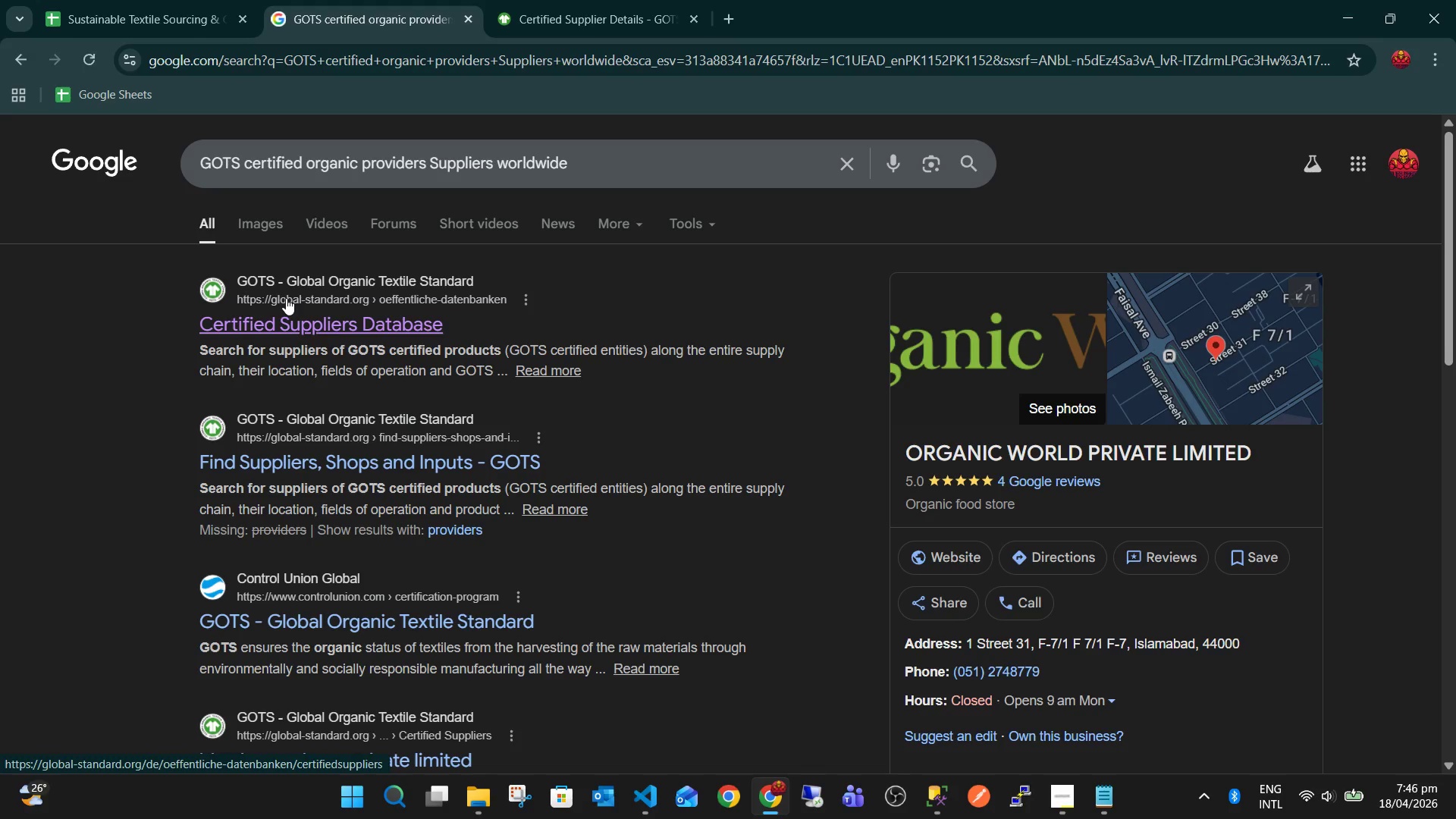 
key(Control+Tab)
 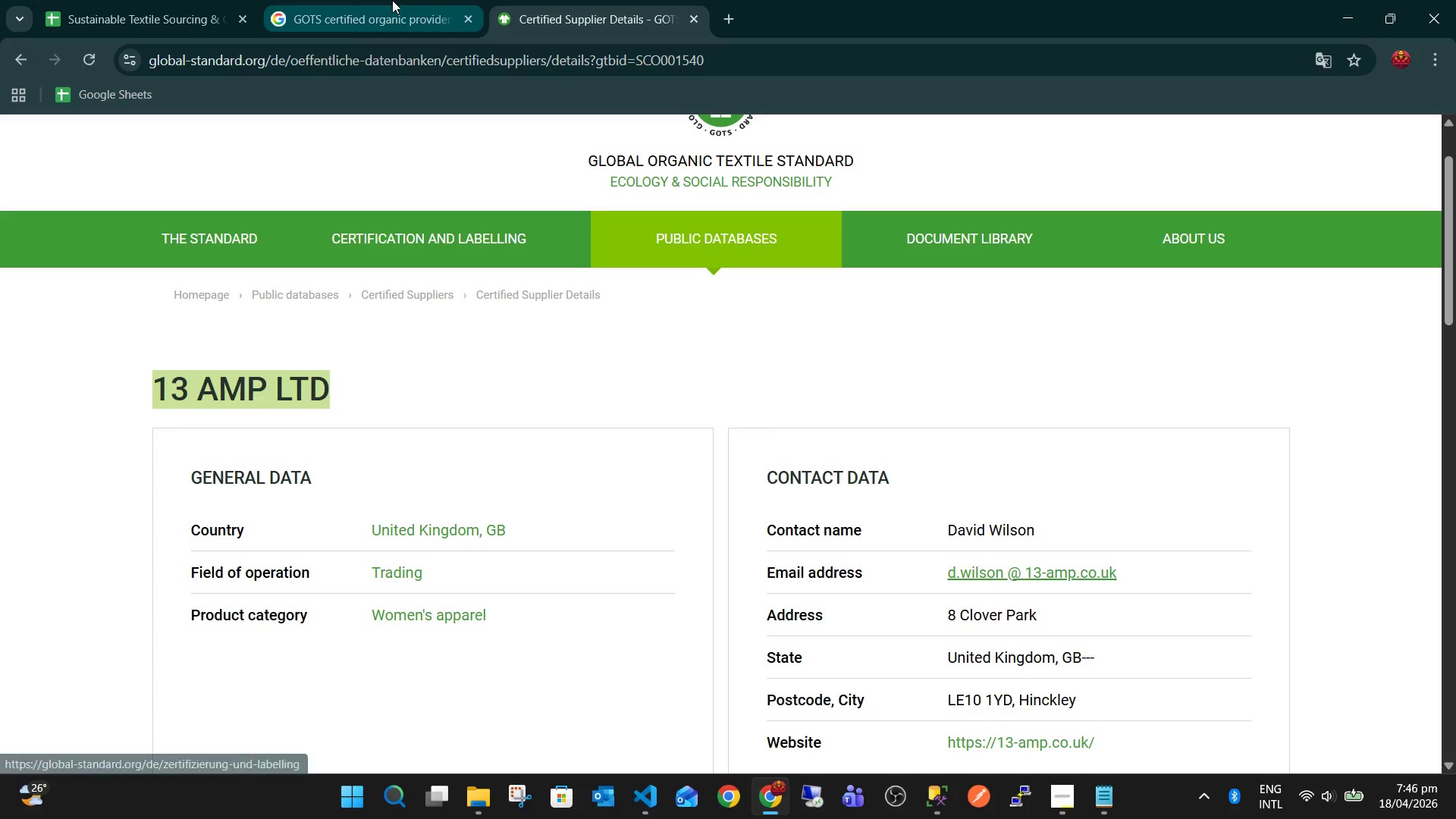 
left_click_drag(start_coordinate=[392, 0], to_coordinate=[743, 0])
 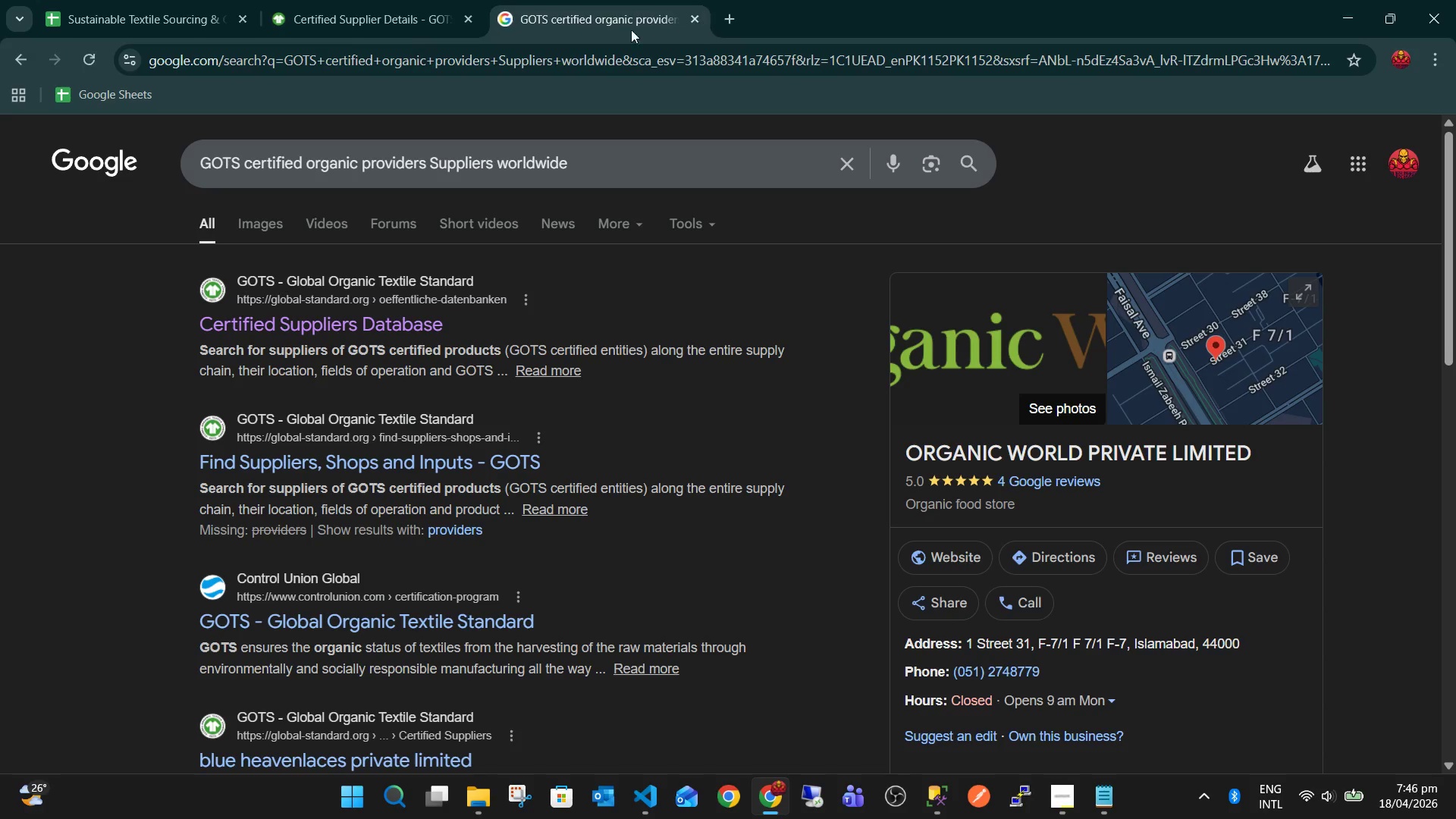 
key(Control+ControlLeft)
 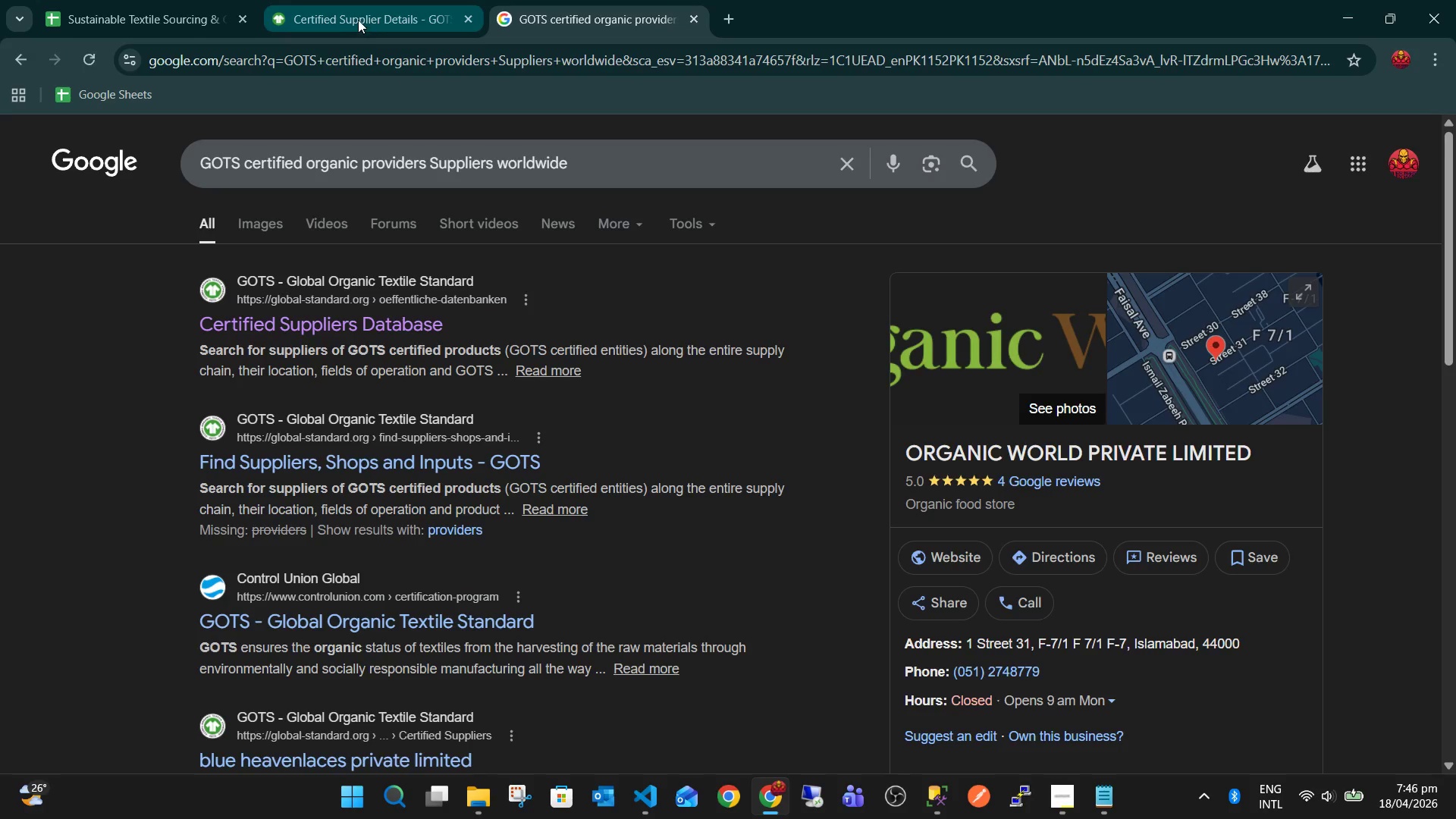 
left_click([361, 18])
 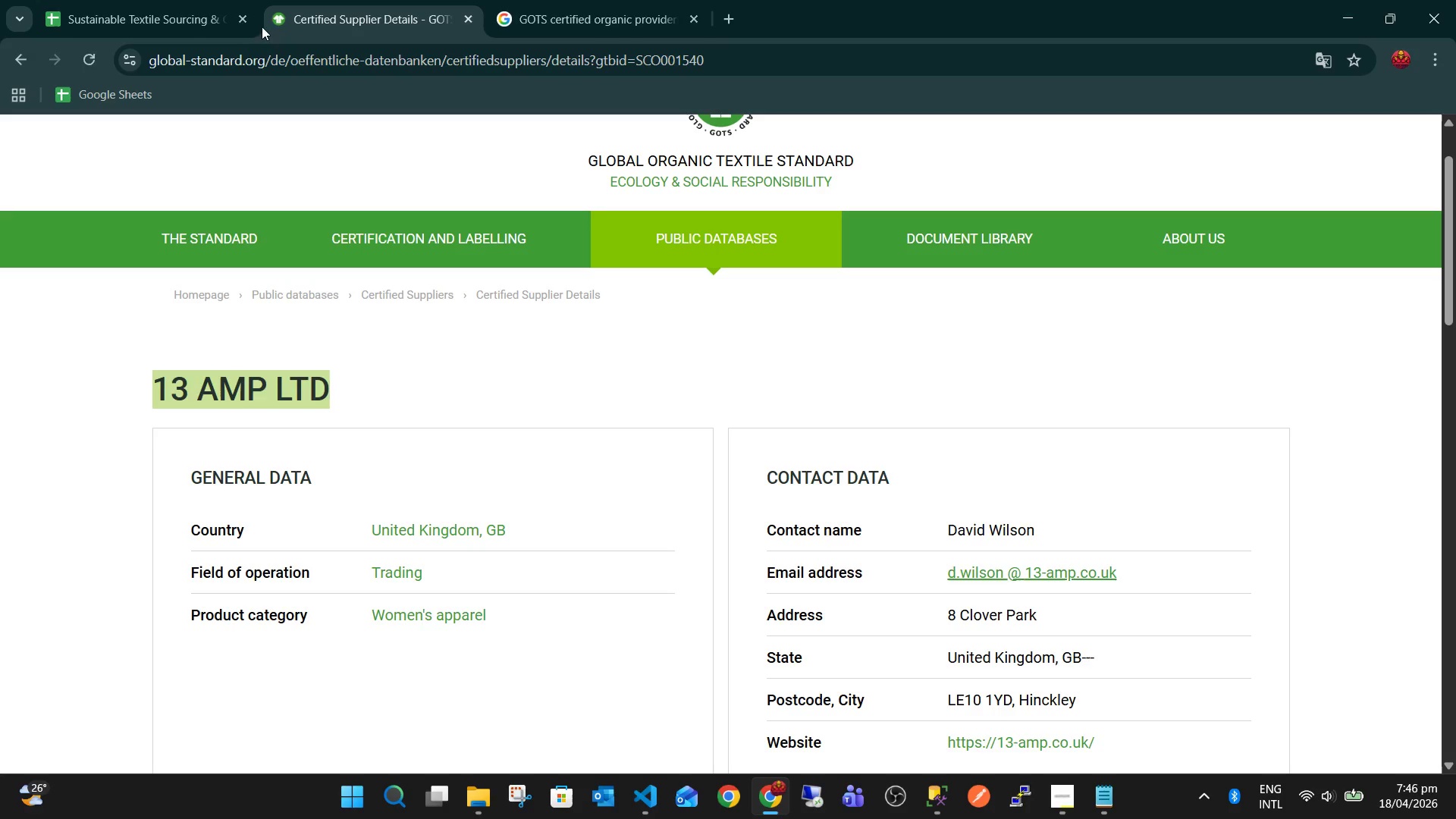 
key(Control+Tab)
 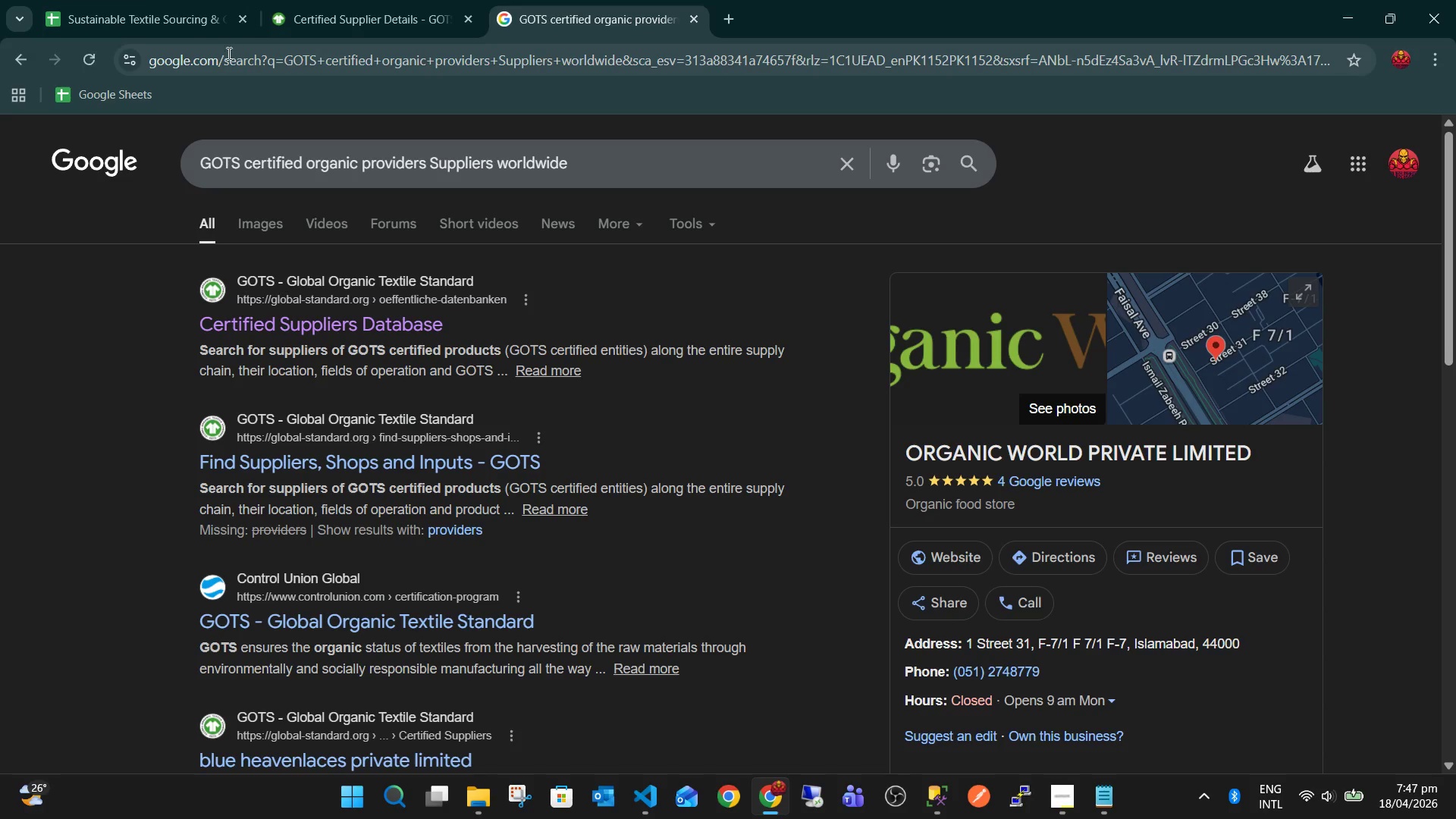 
hold_key(key=ControlLeft, duration=0.36)
 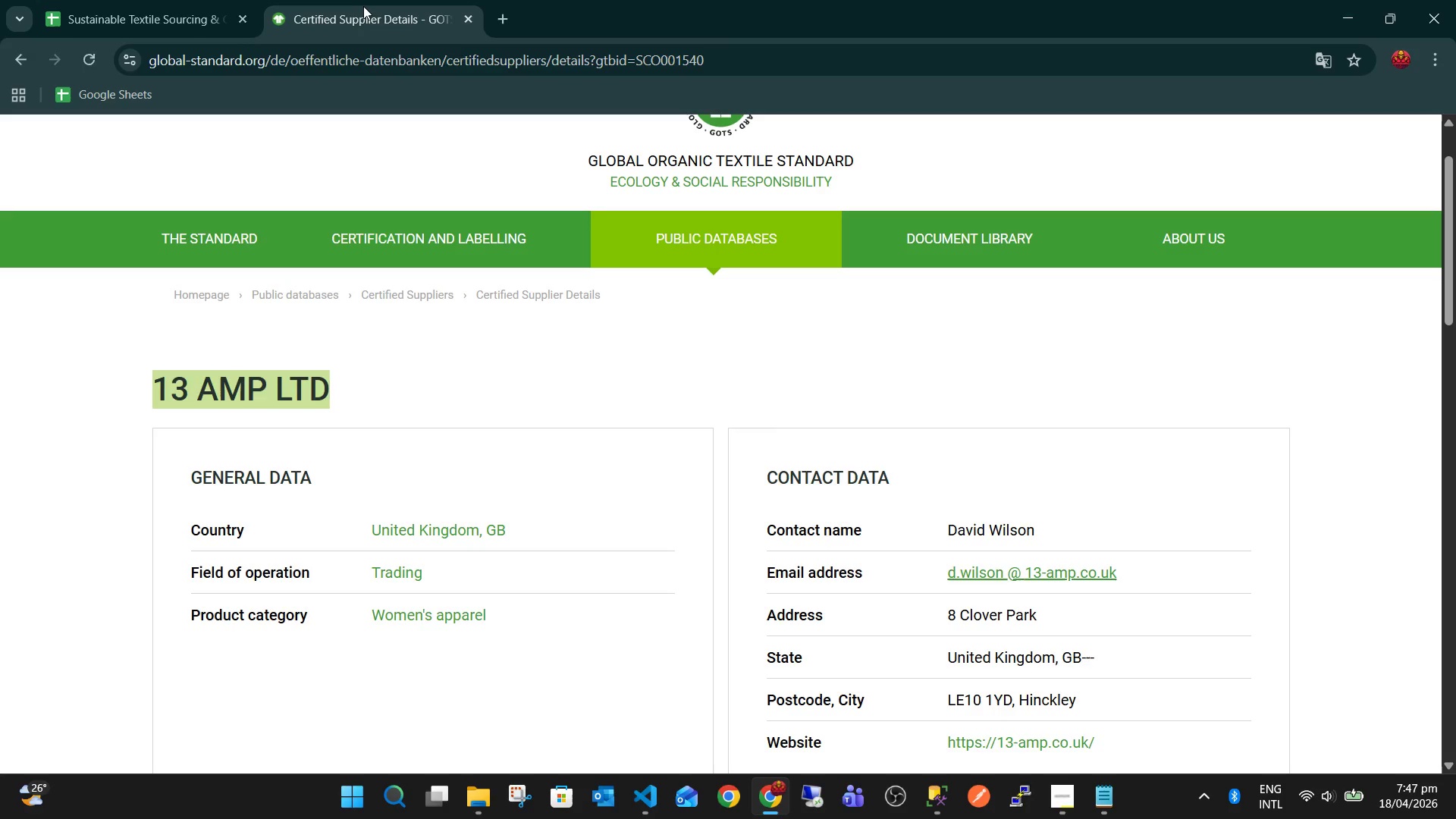 
key(Control+Tab)
 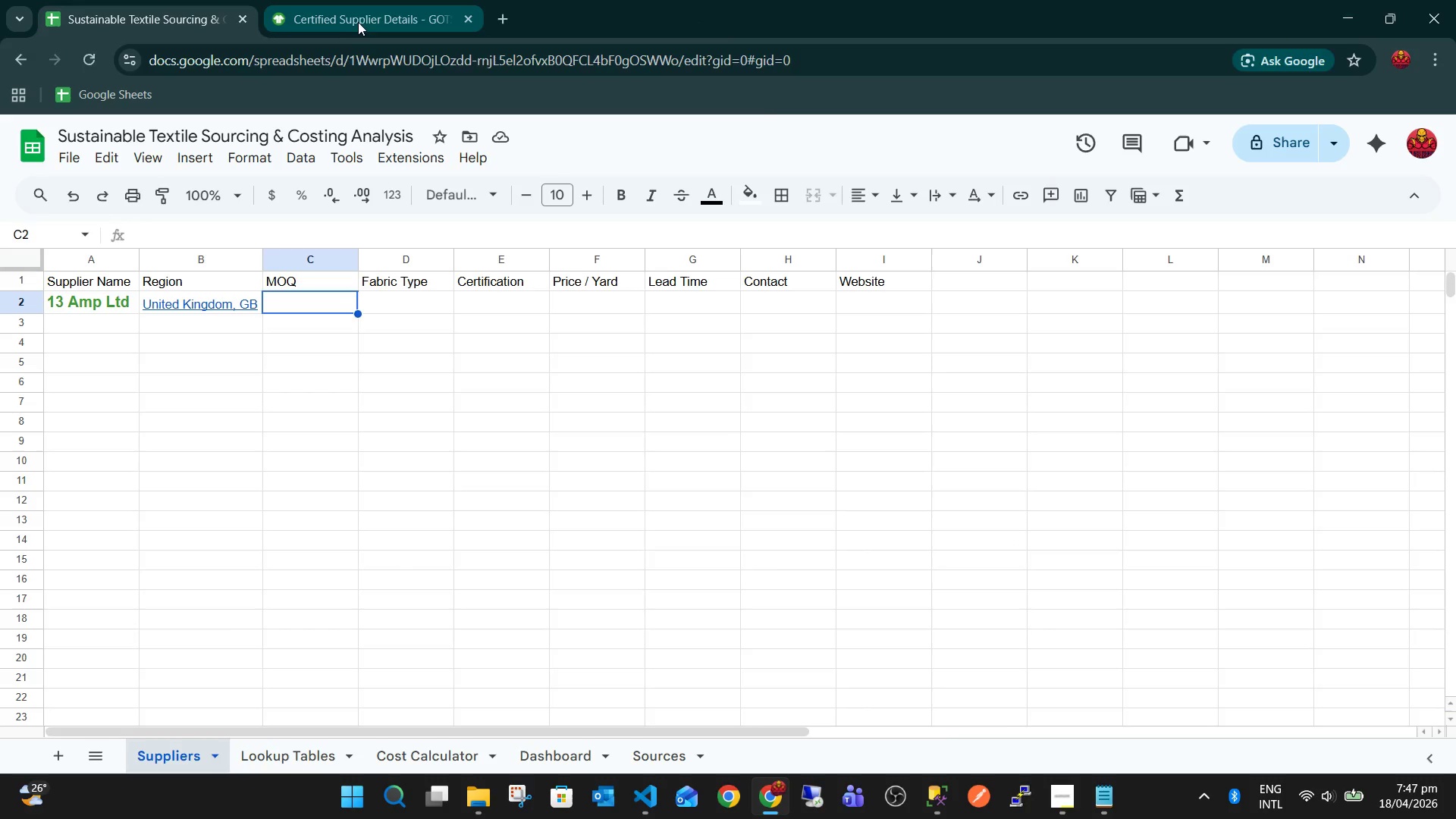 
key(Control+Tab)
 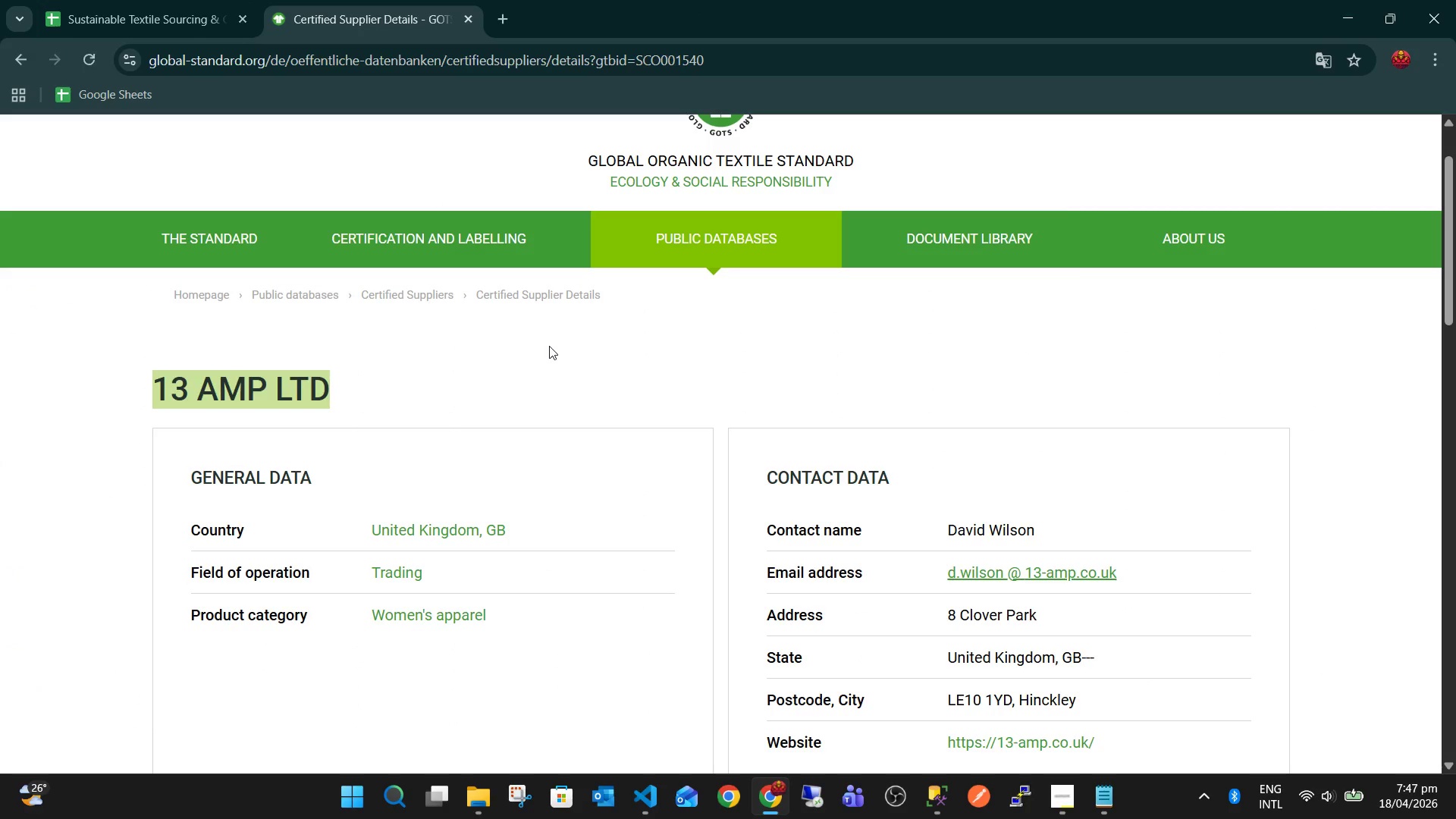 
scroll: coordinate [564, 334], scroll_direction: down, amount: 3.0
 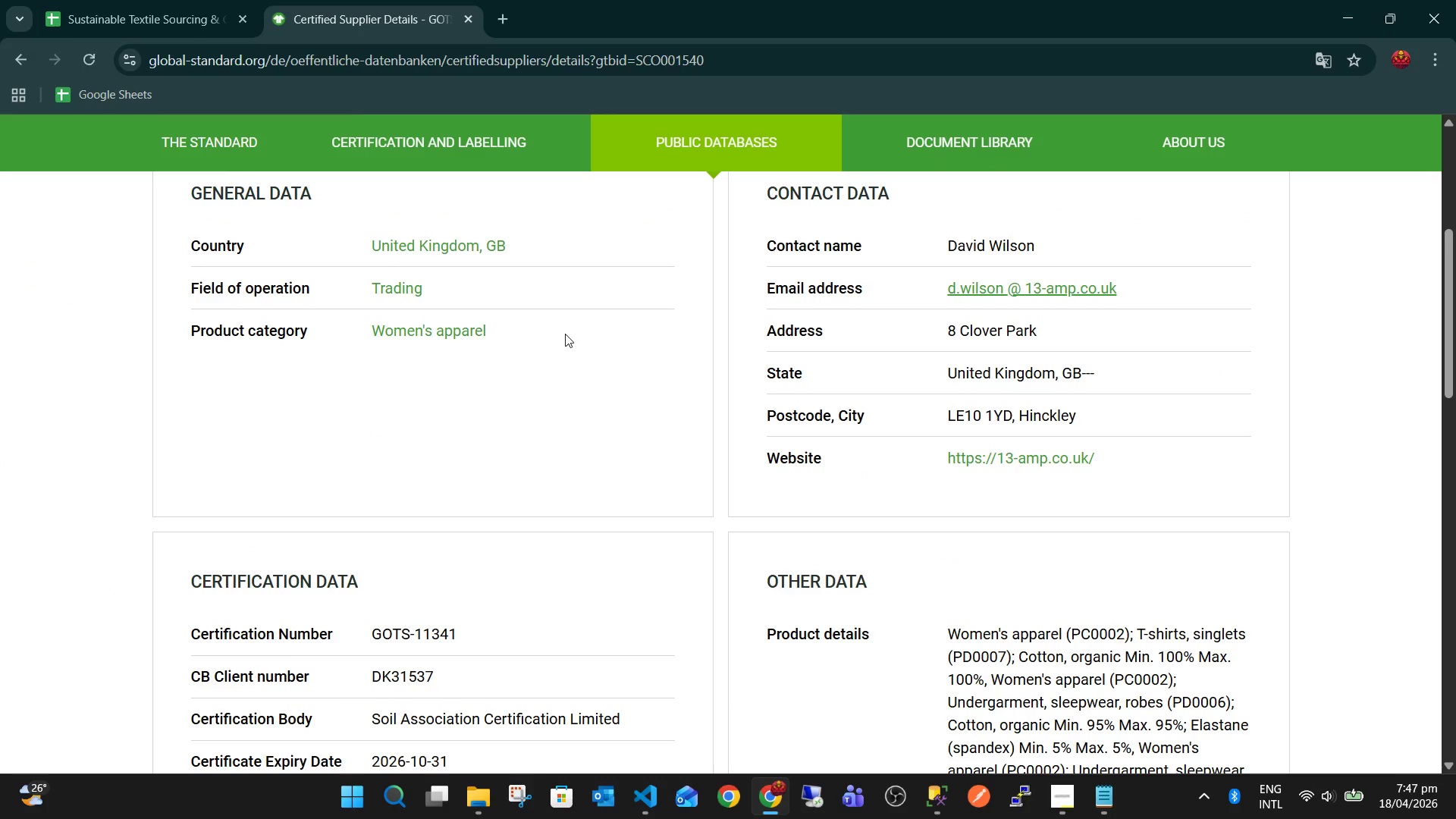 
key(Control+Tab)
 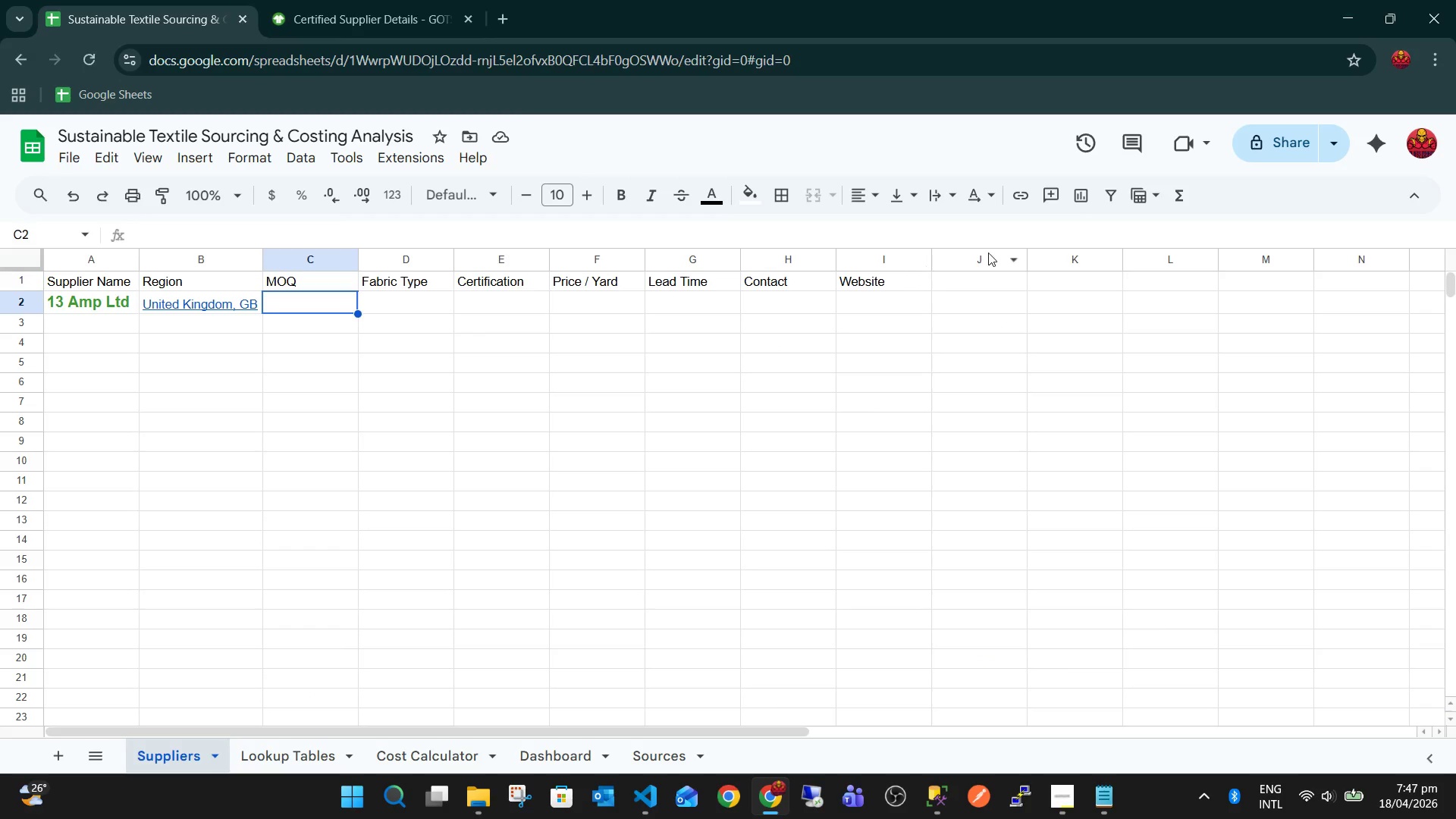 
key(Control+Tab)
 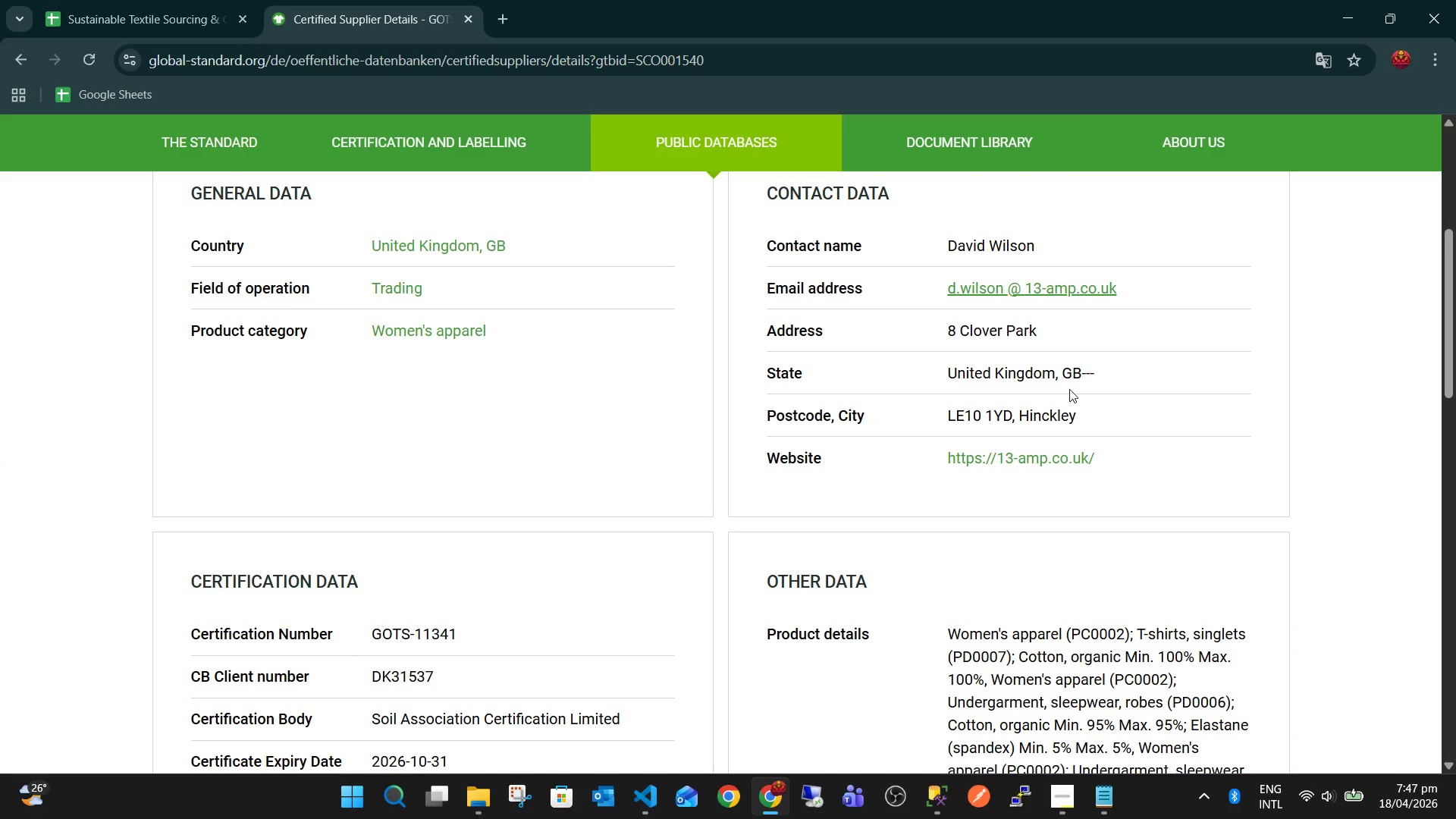 
scroll: coordinate [1070, 388], scroll_direction: down, amount: 1.0
 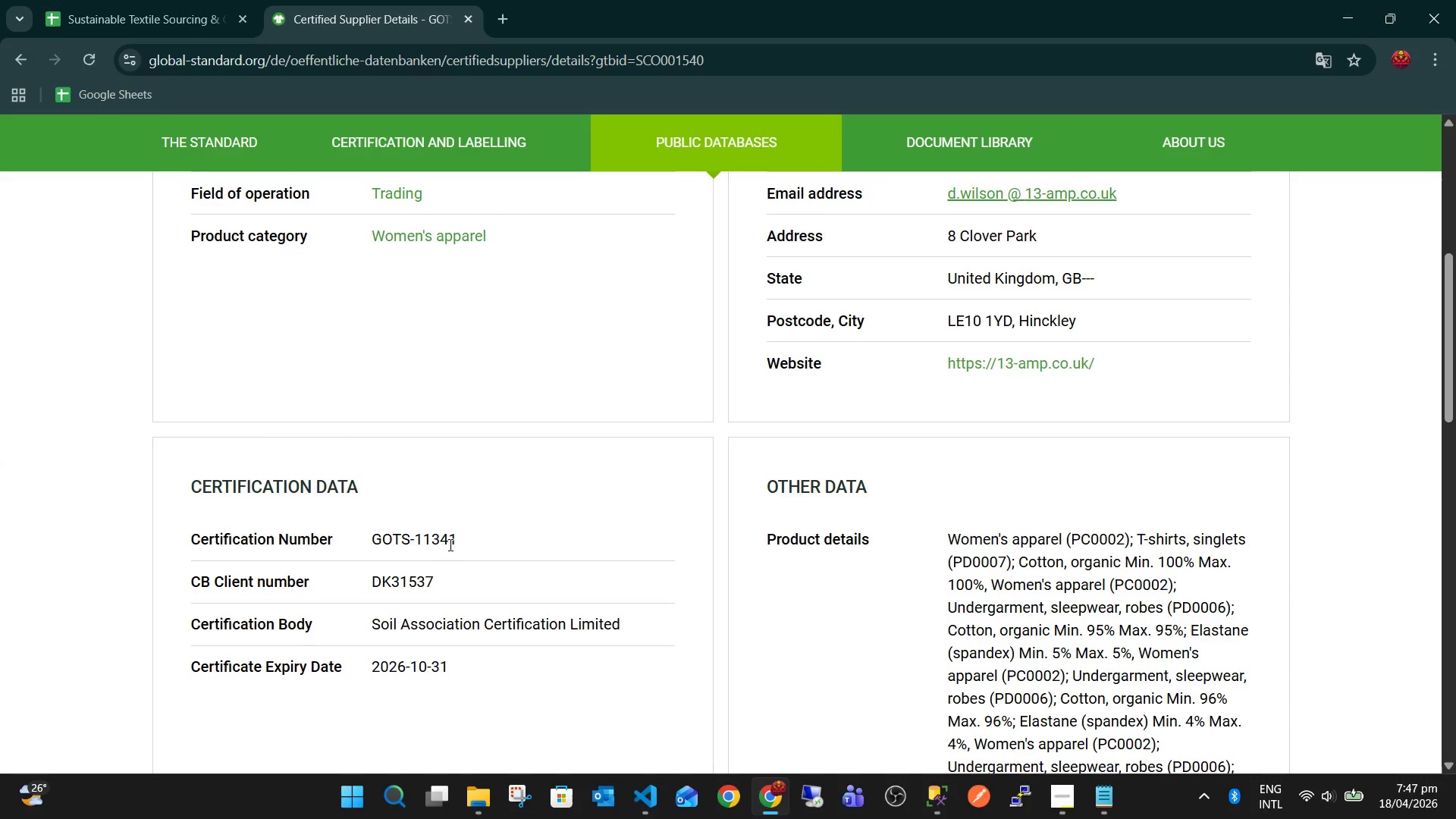 
key(Control+Tab)
 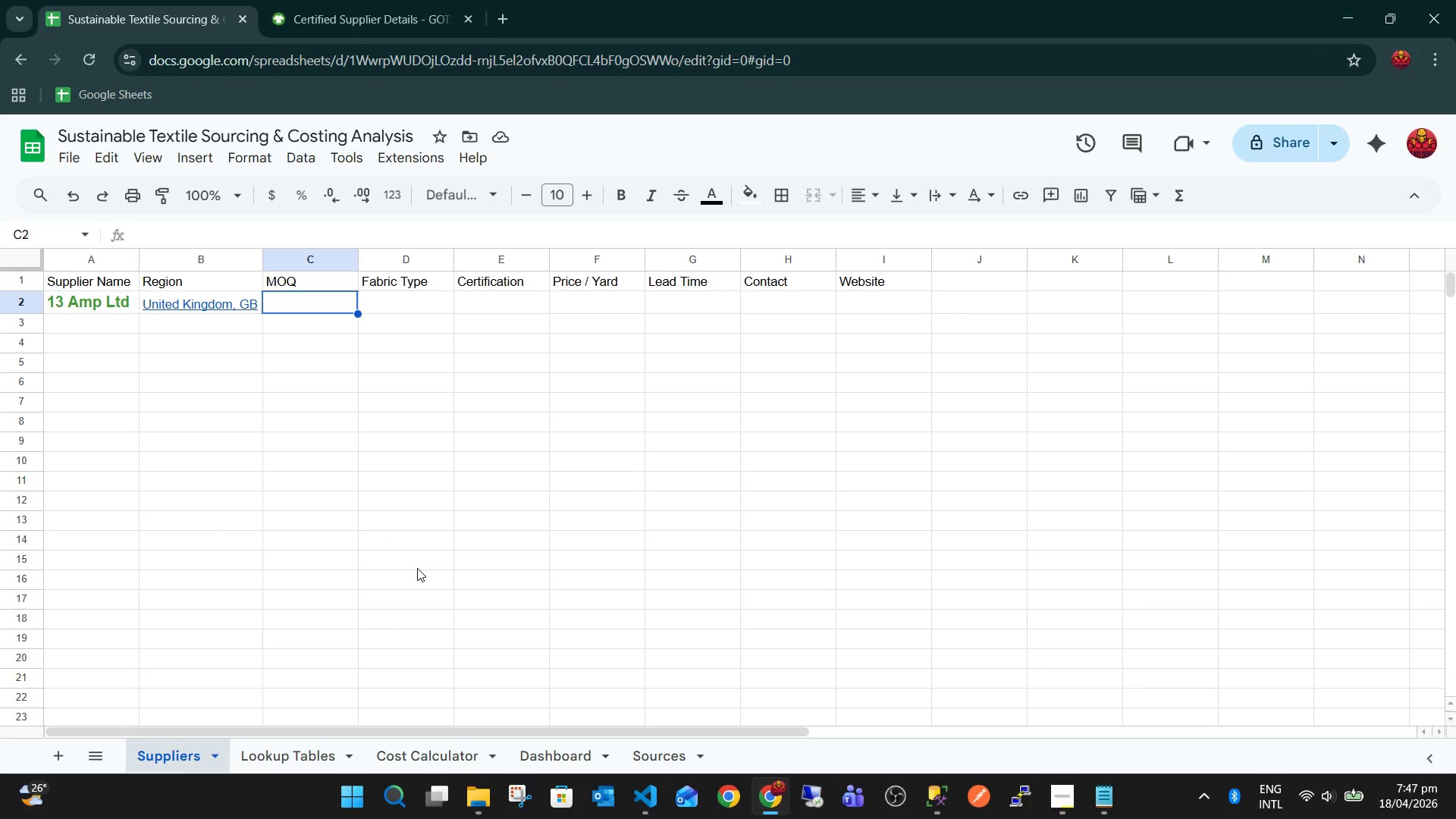 
key(Control+Tab)
 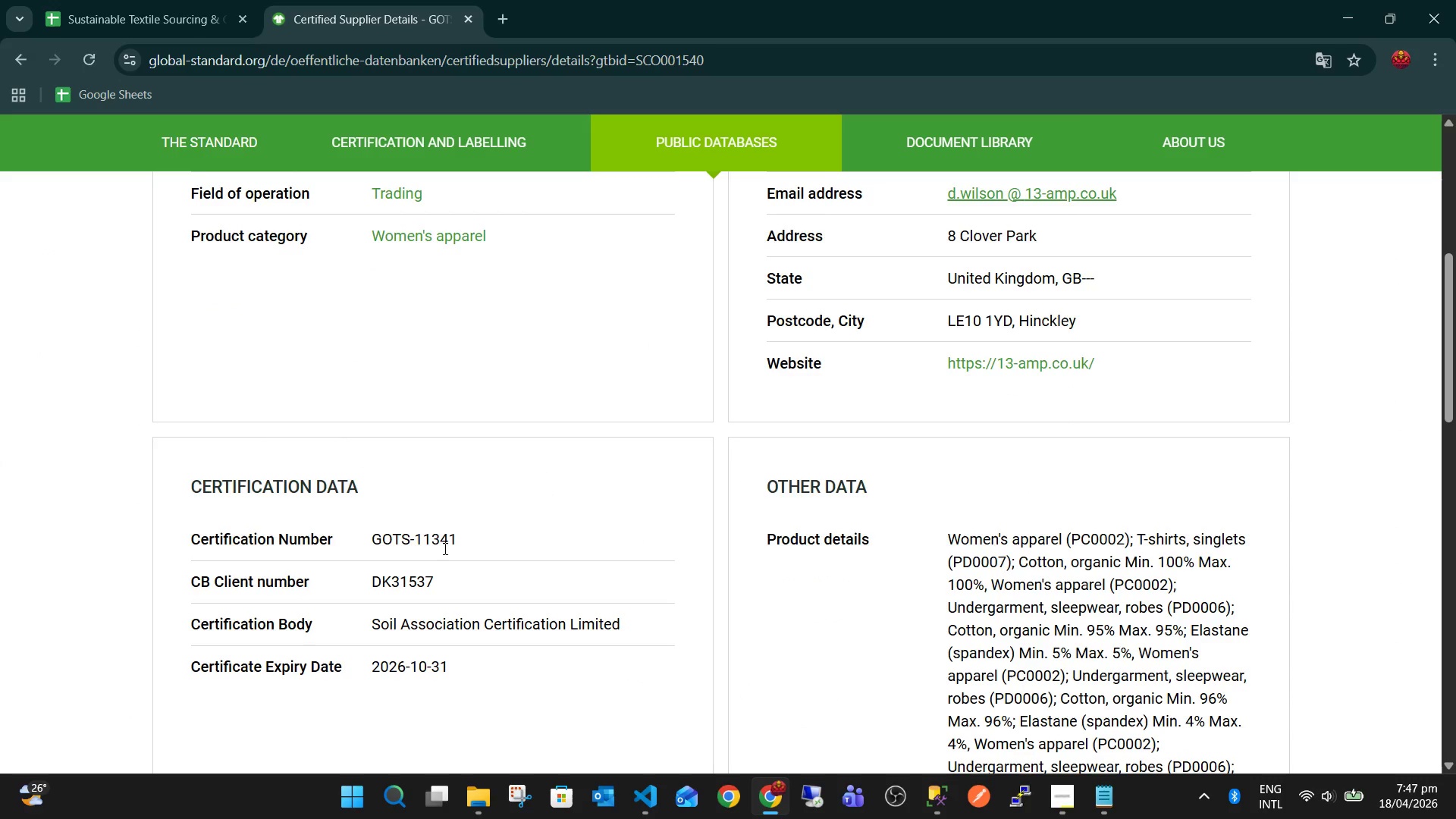 
key(Control+Tab)
 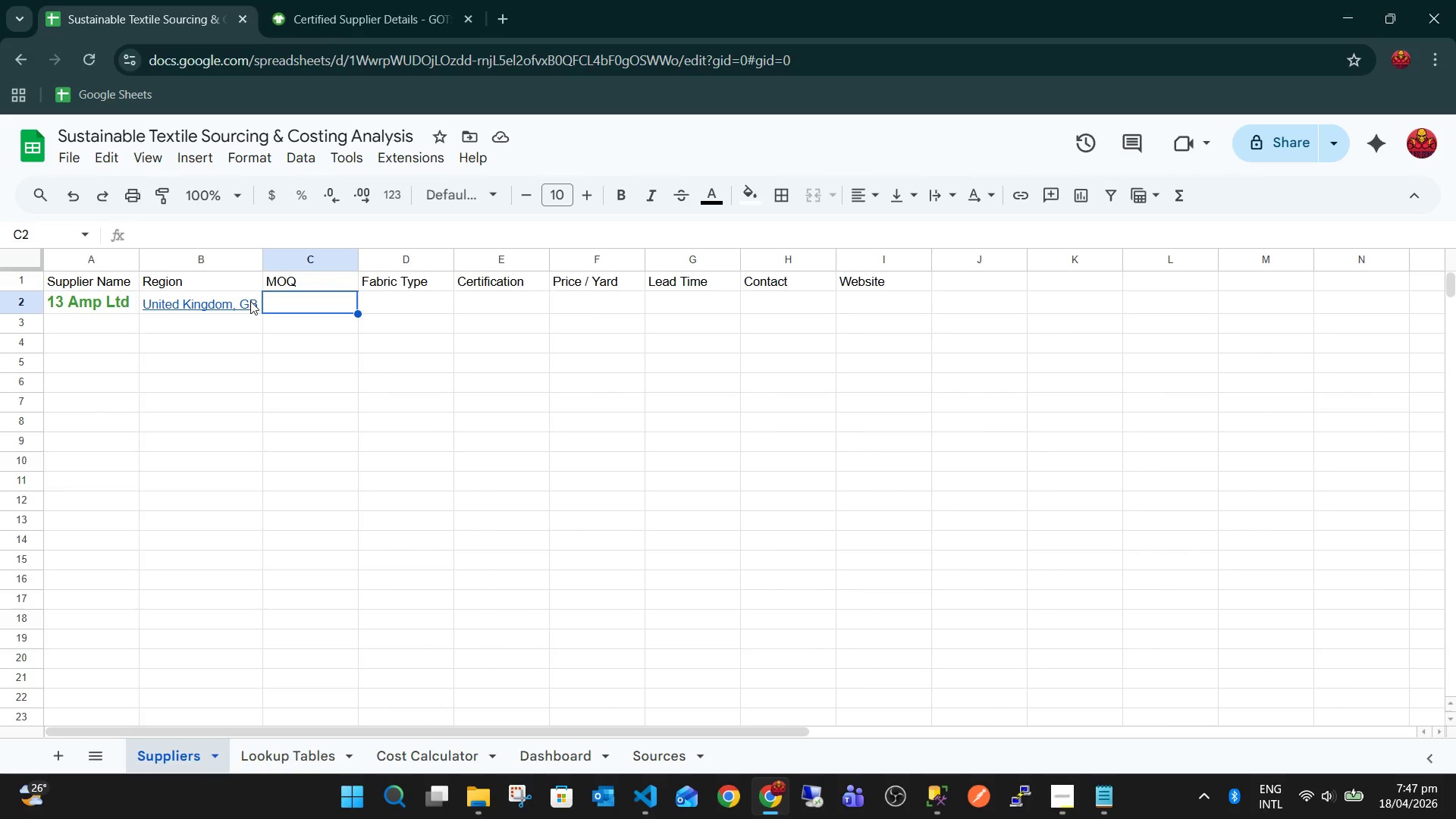 
left_click([249, 290])
 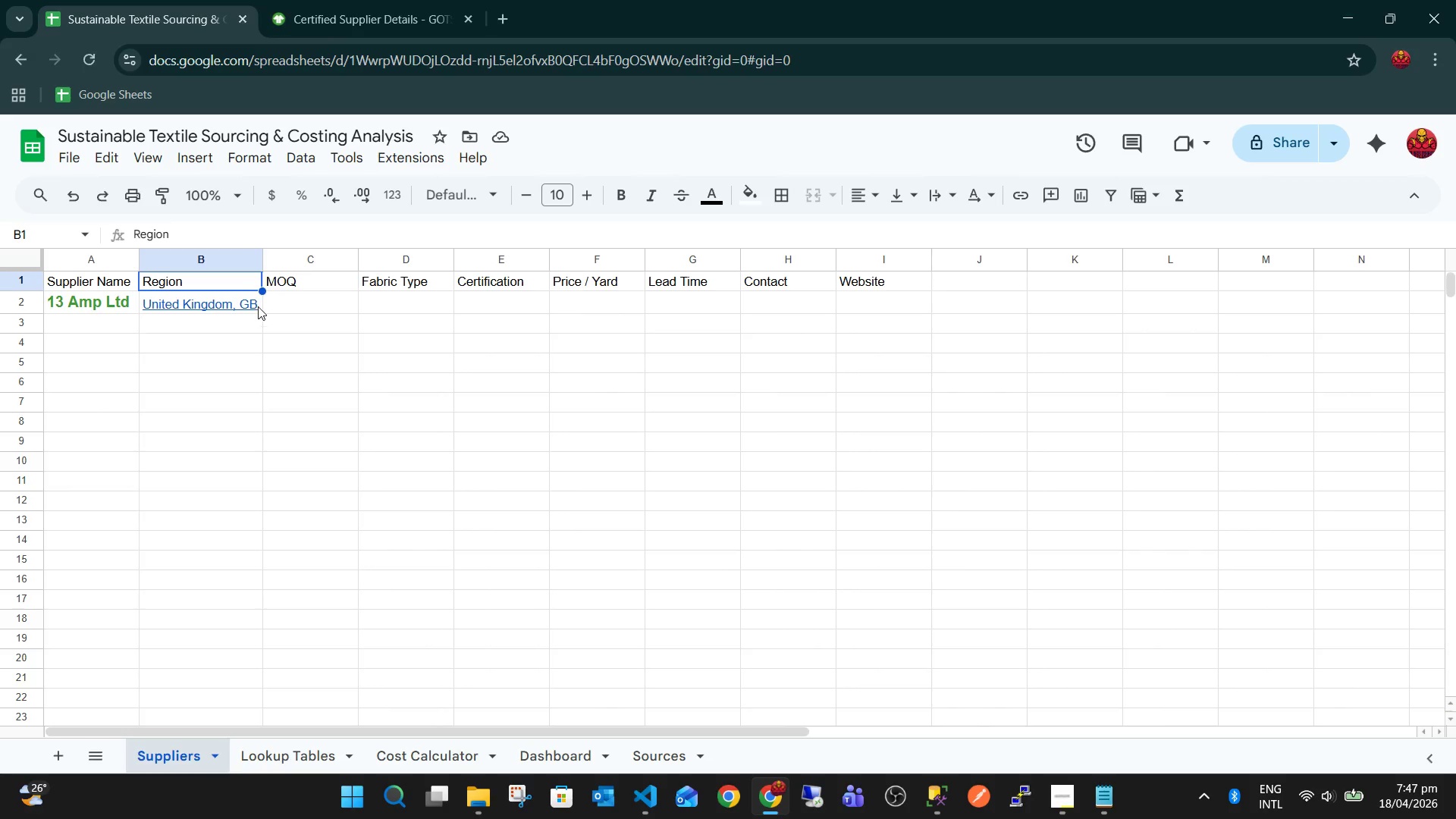 
left_click([258, 305])
 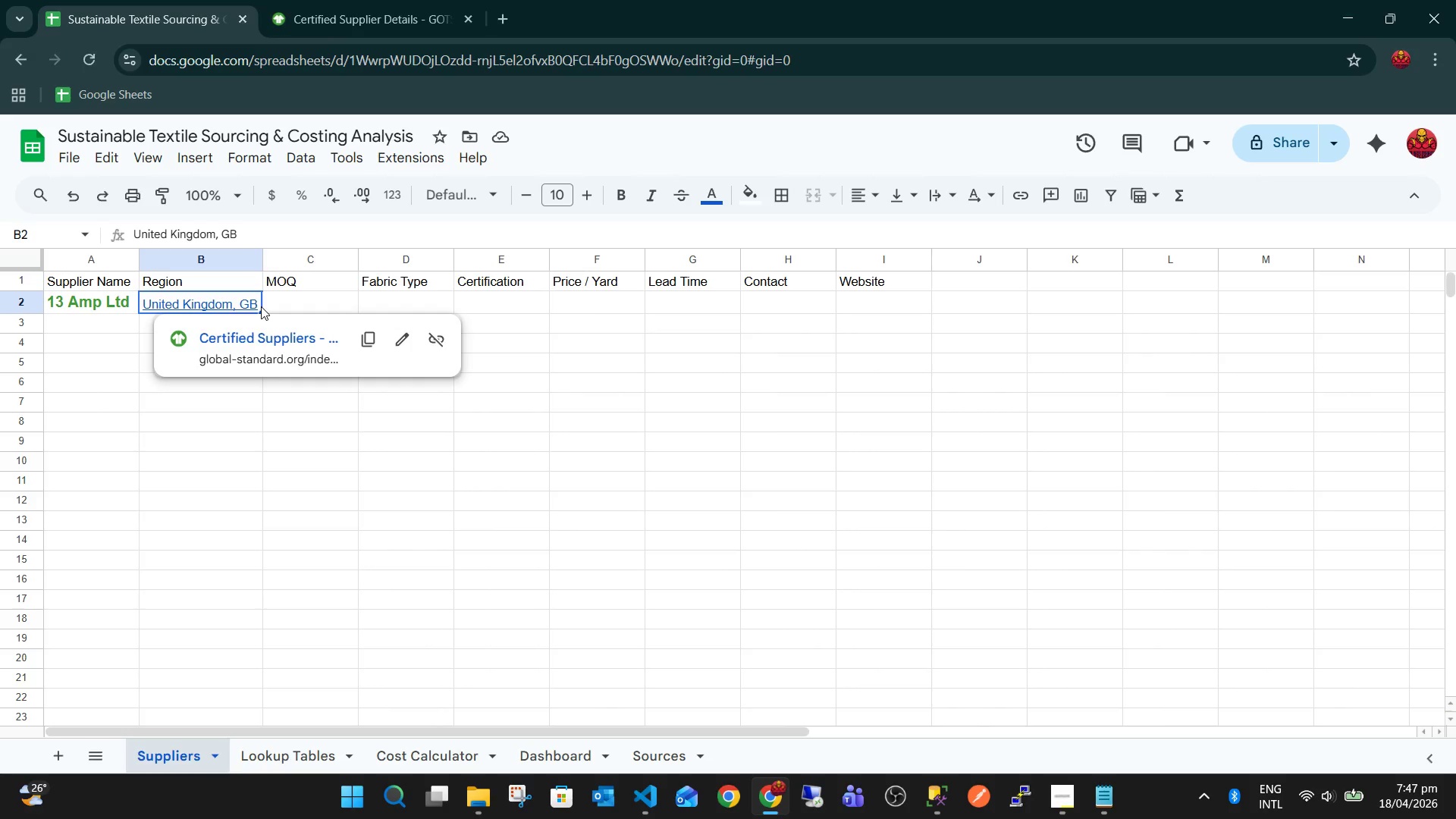 
key(Backspace)
type(Europe)
 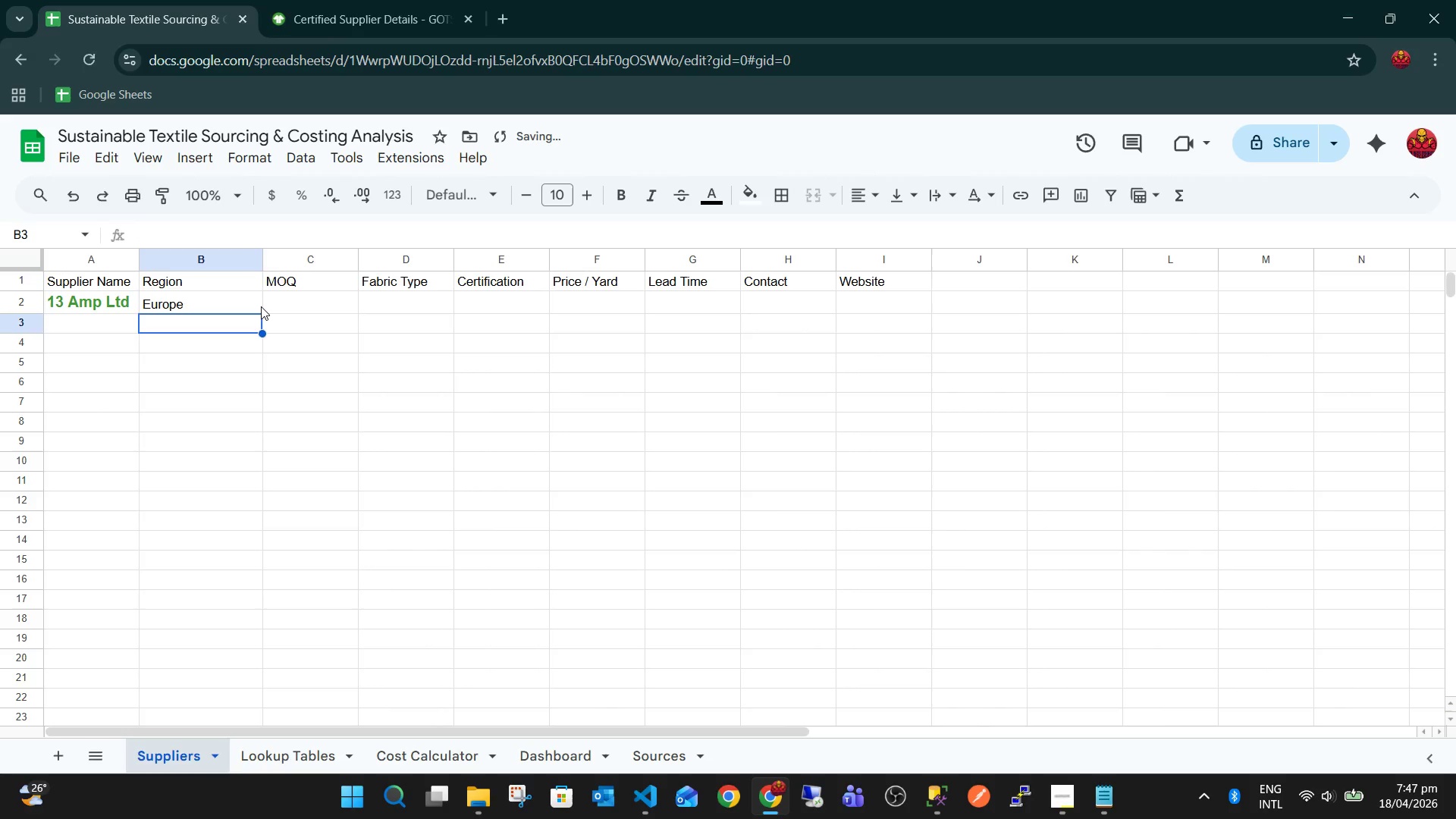 
 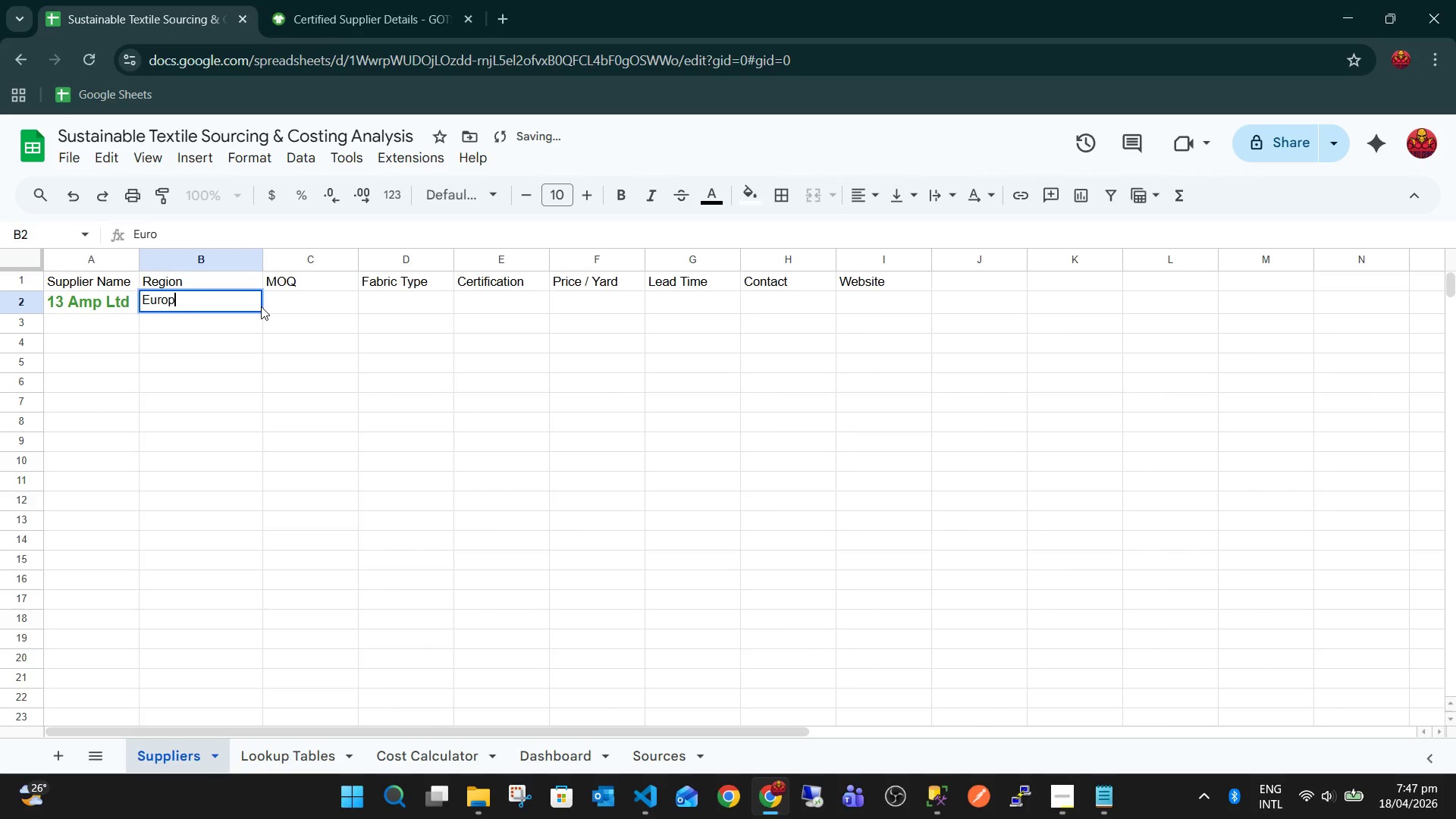 
key(Enter)
 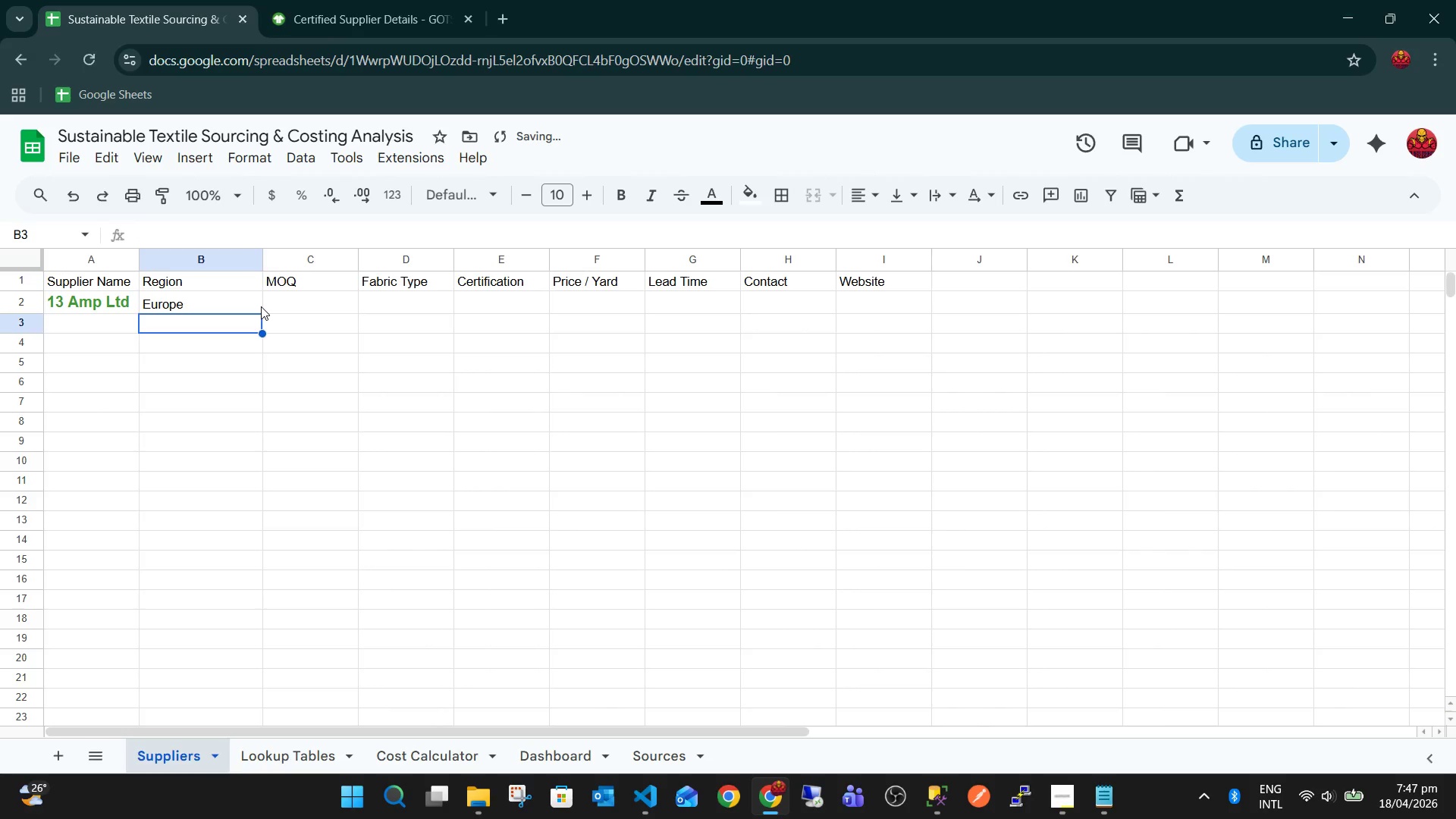 
key(ArrowUp)
 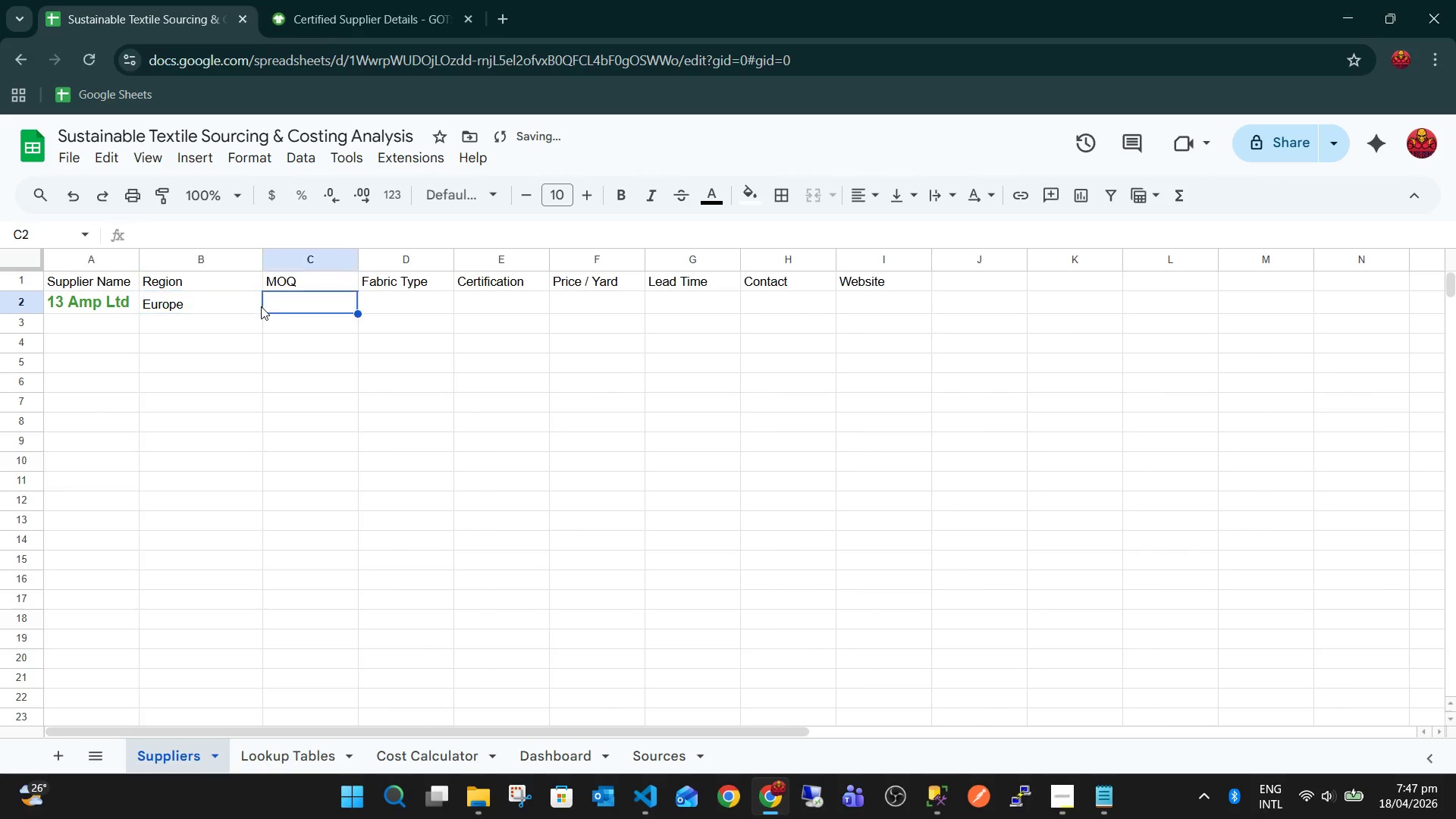 
key(ArrowRight)
 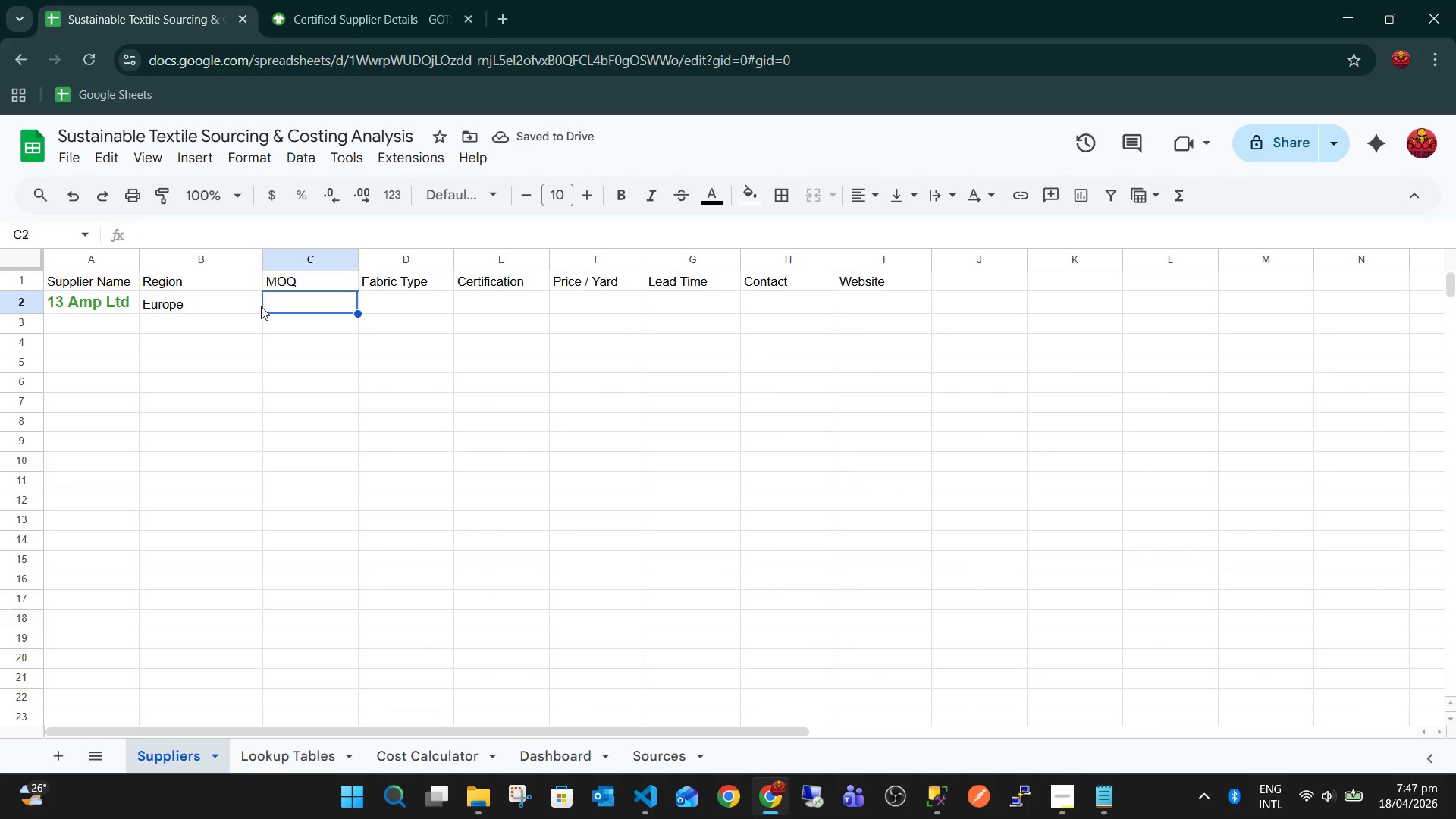 
key(Numpad1)
 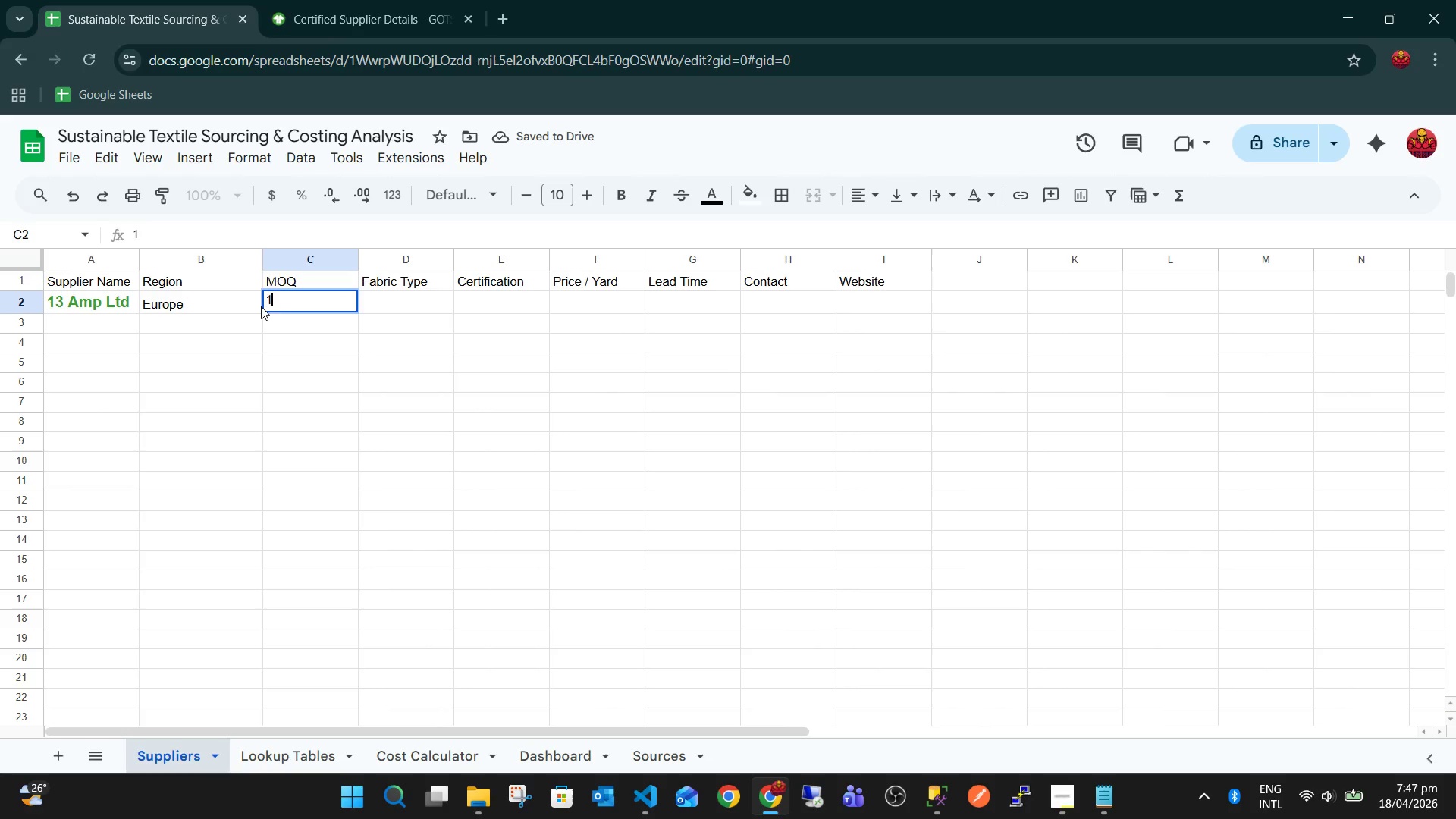 
key(Numpad0)
 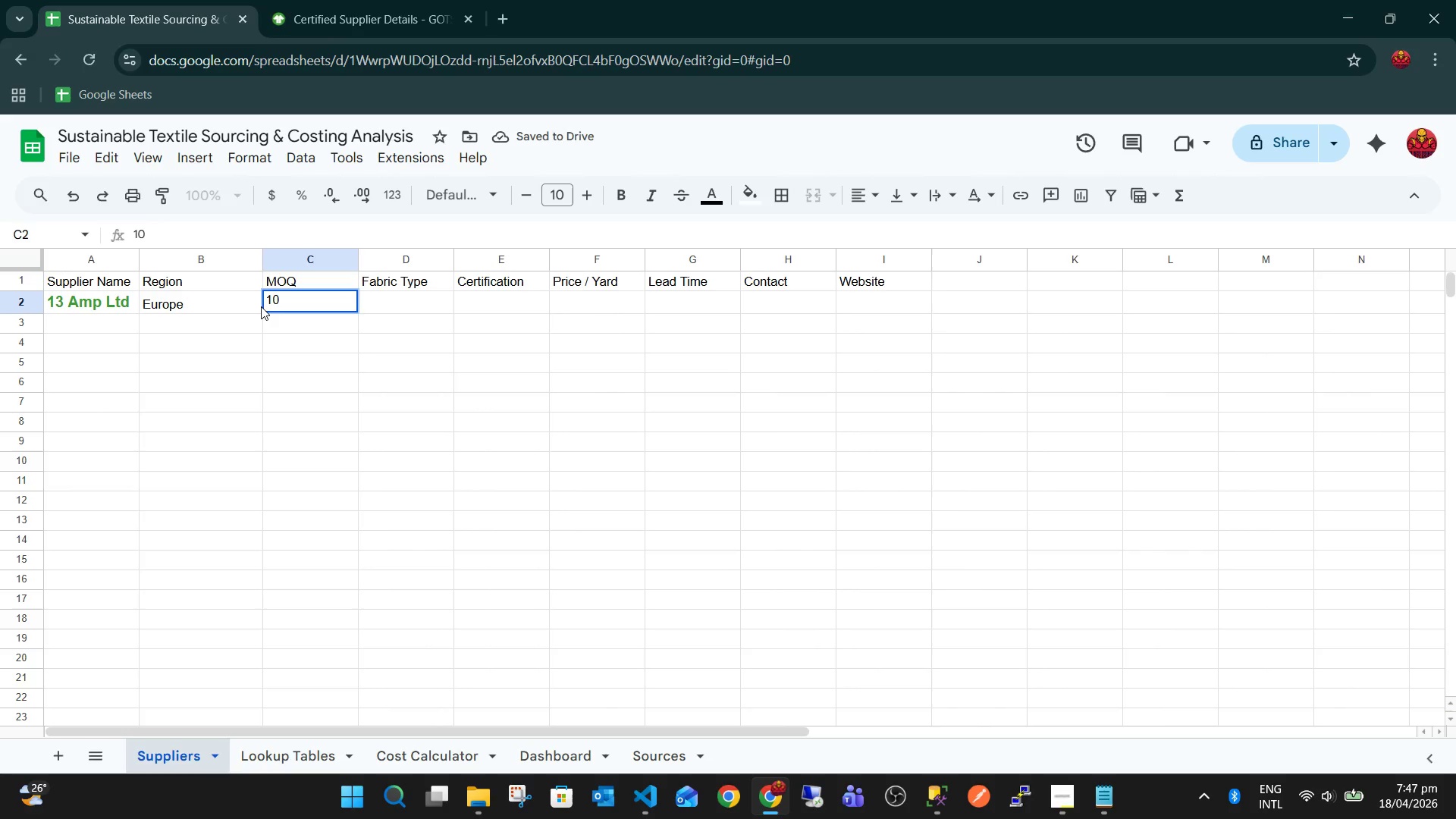 
key(ArrowRight)
 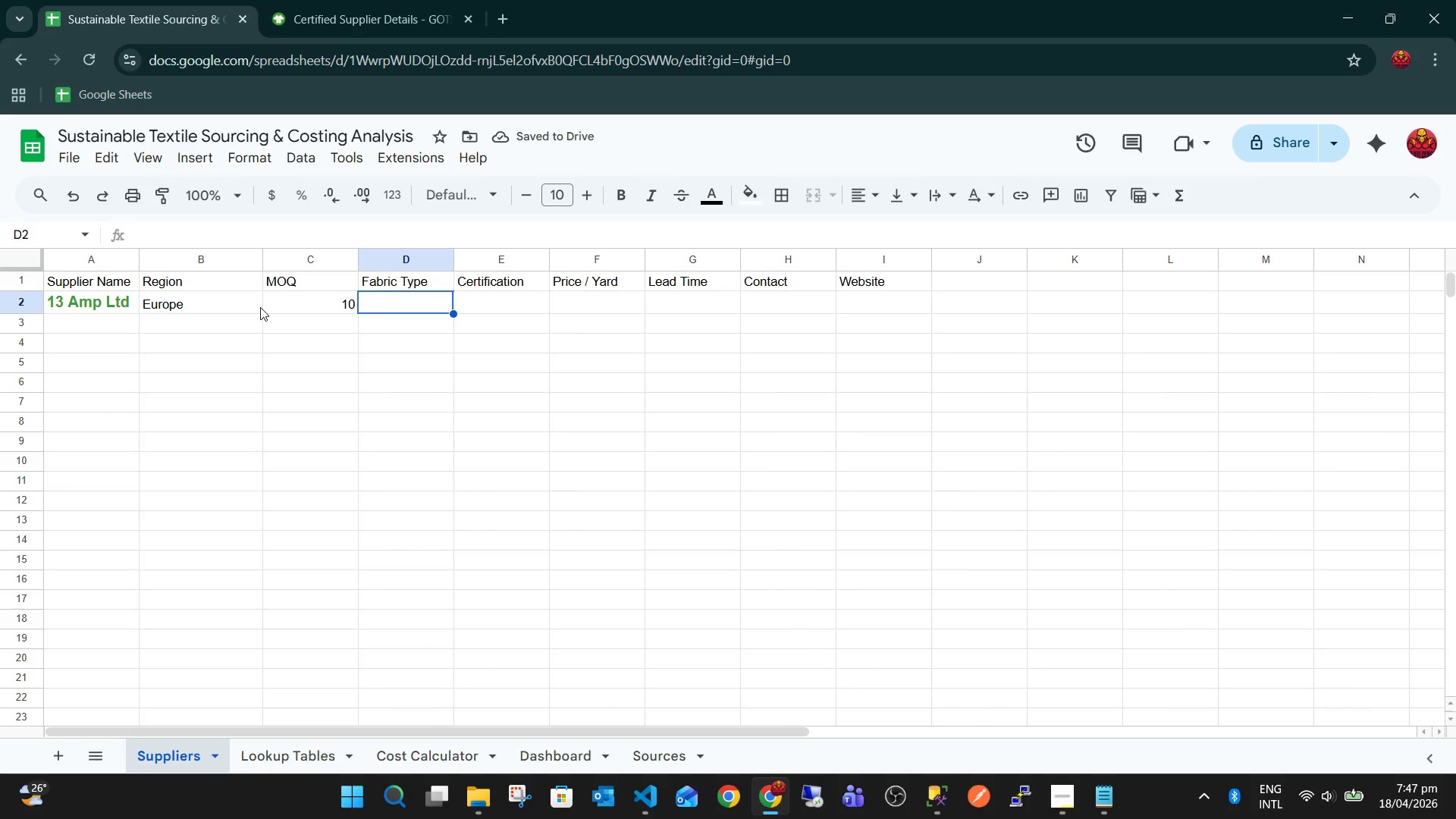 
key(Control+Tab)
 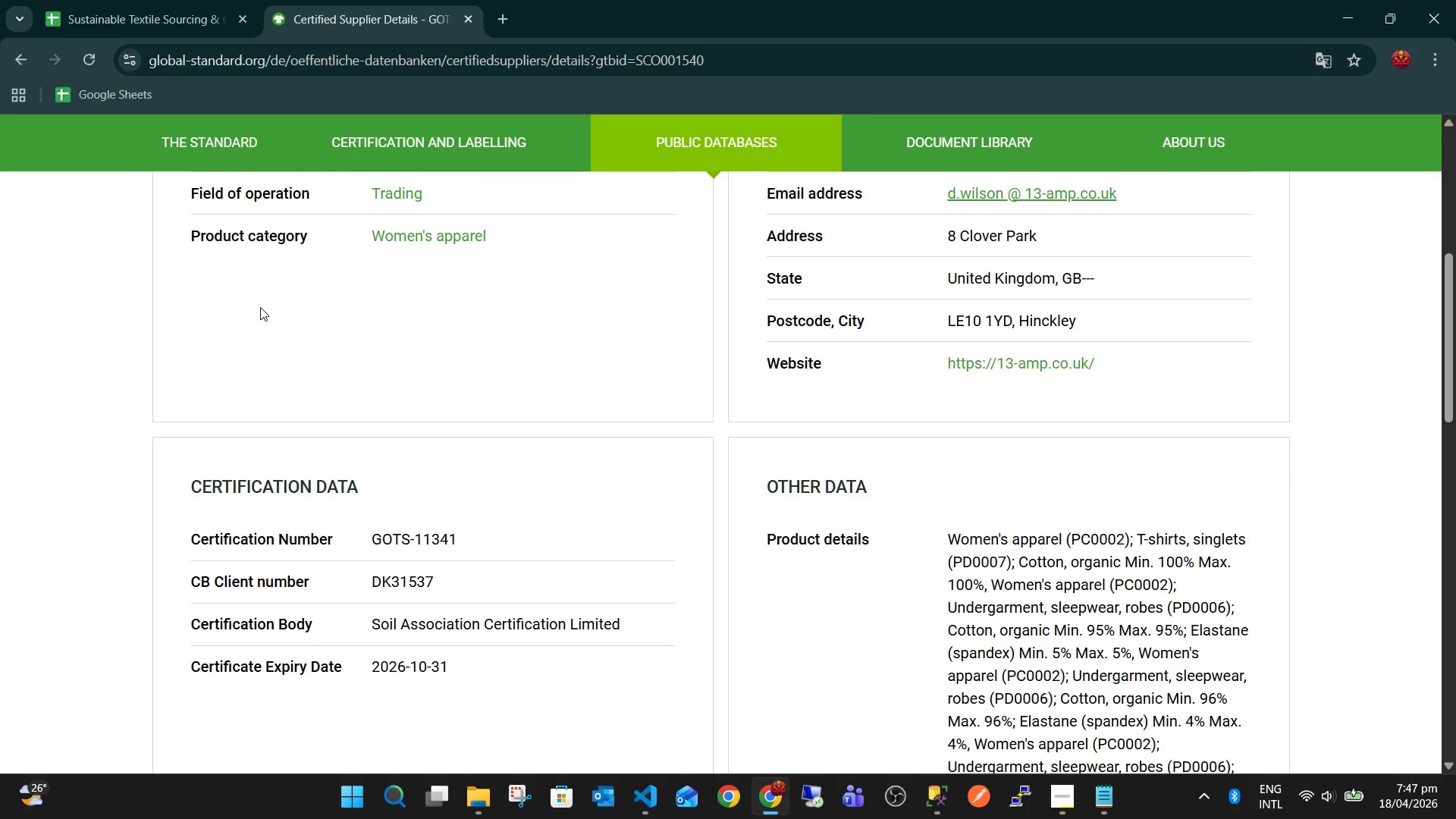 
key(ArrowDown)
 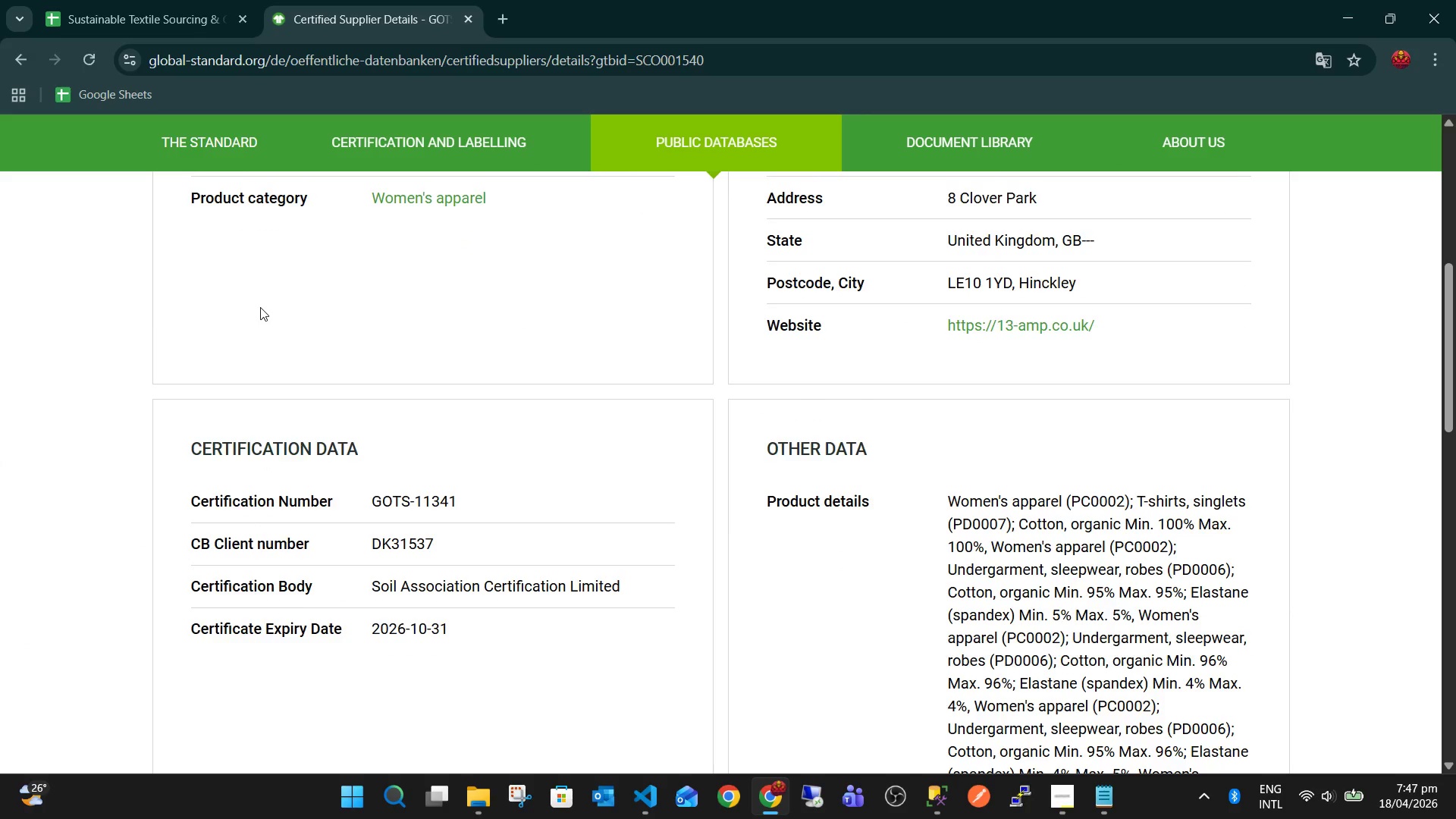 
hold_key(key=ArrowDown, duration=0.62)
 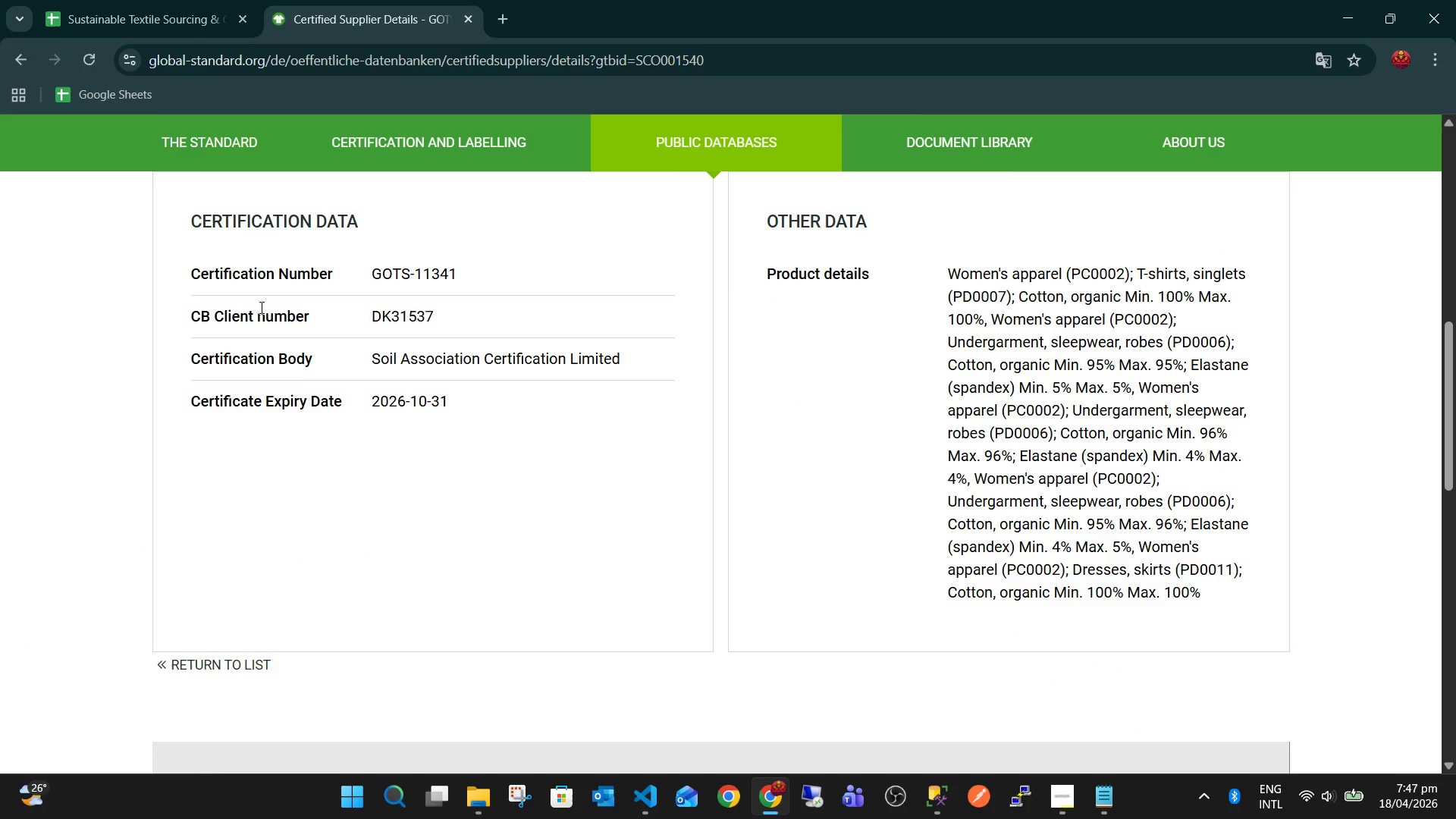 
key(ArrowDown)
 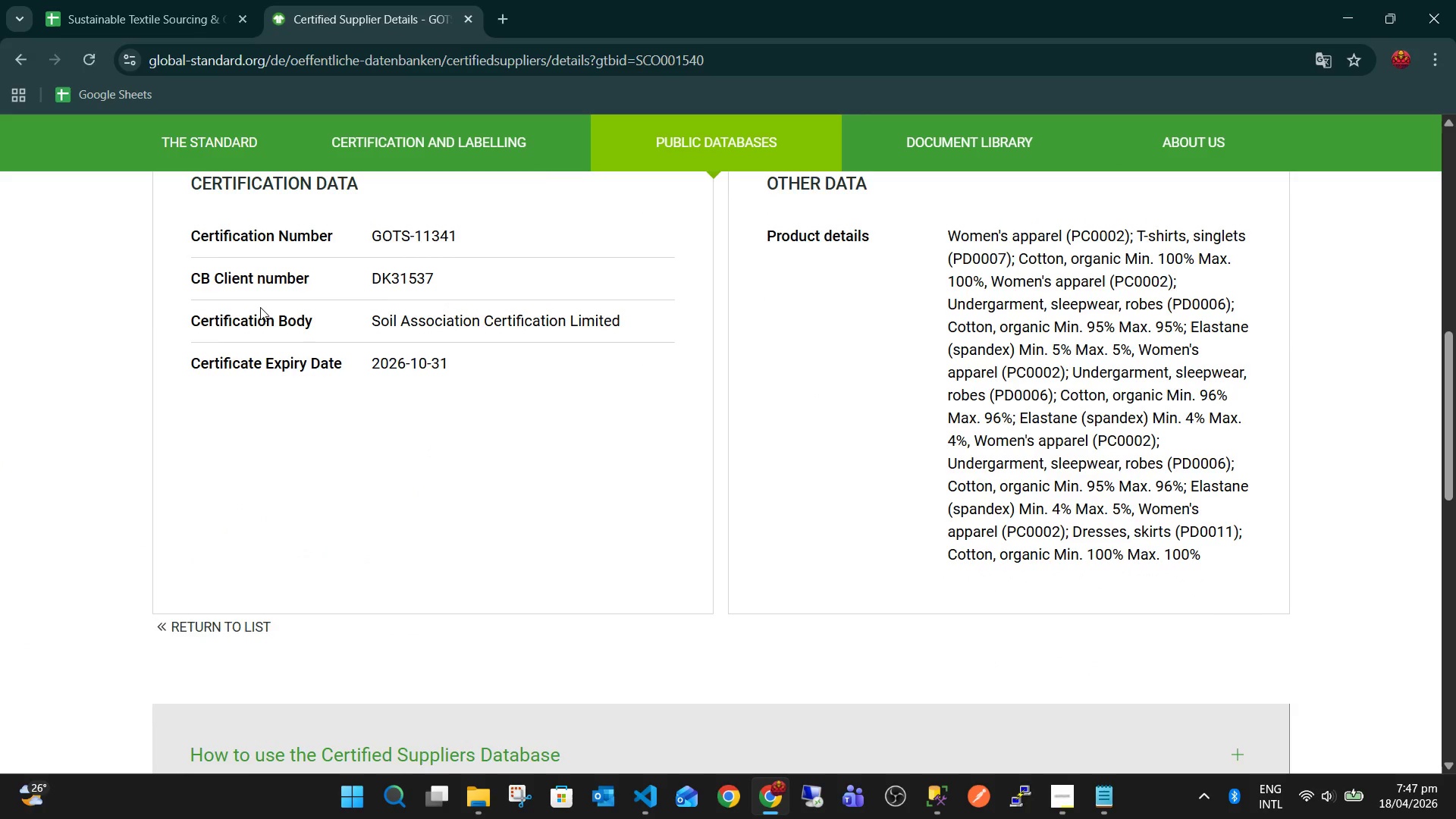 
key(ArrowDown)
 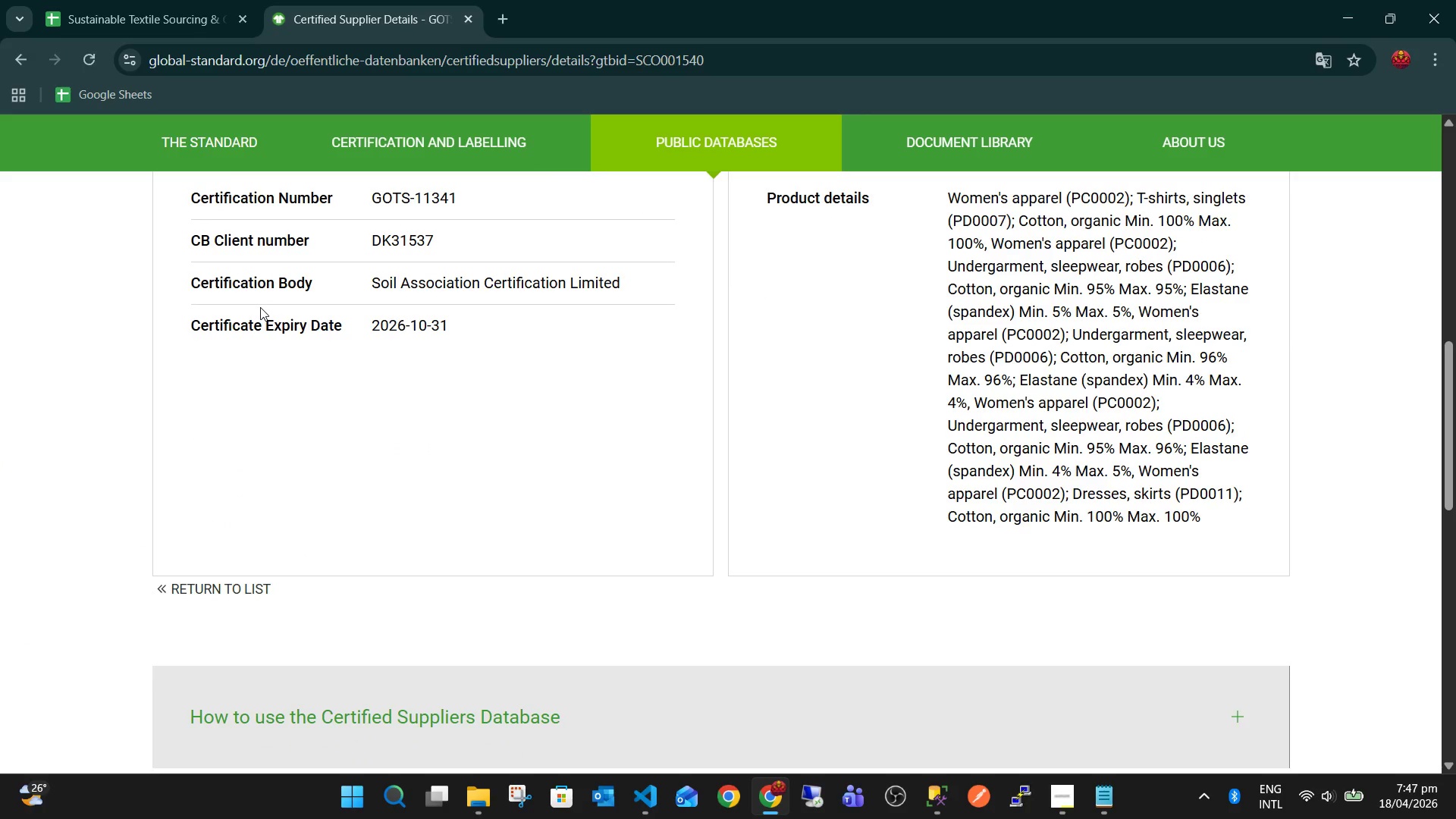 
key(Shift+ShiftRight)
 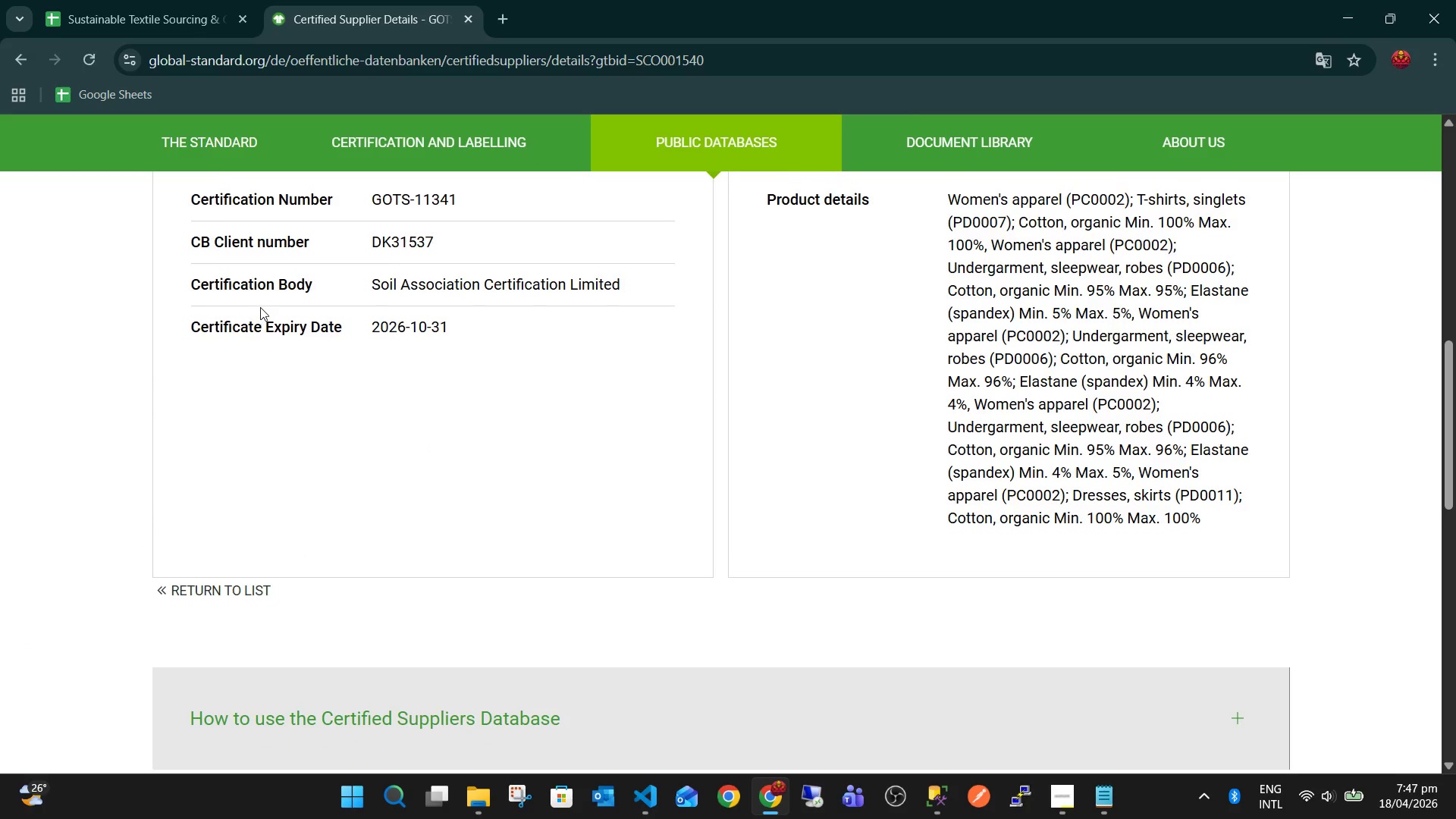 
key(ArrowUp)
 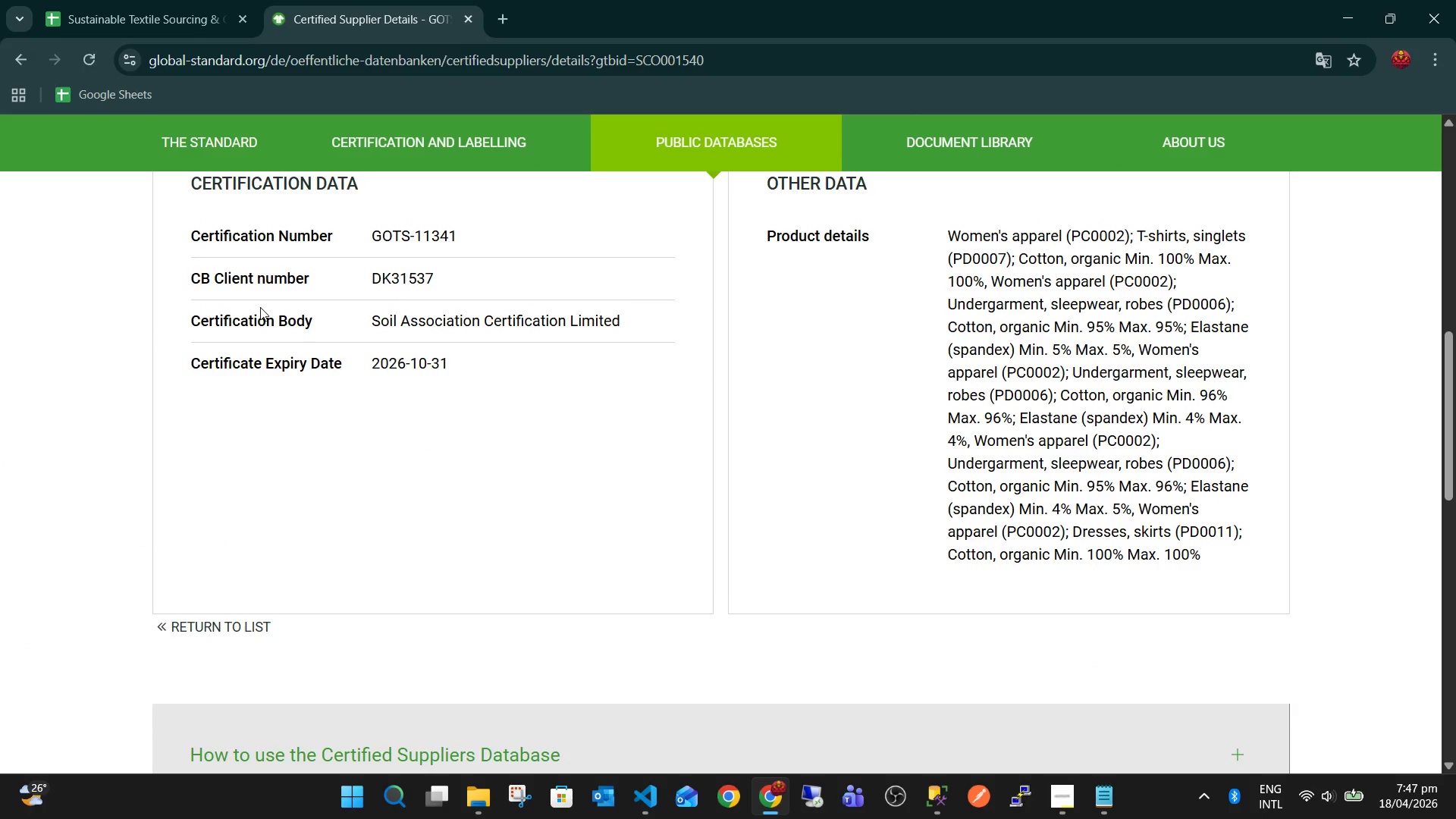 
hold_key(key=ArrowUp, duration=1.0)
 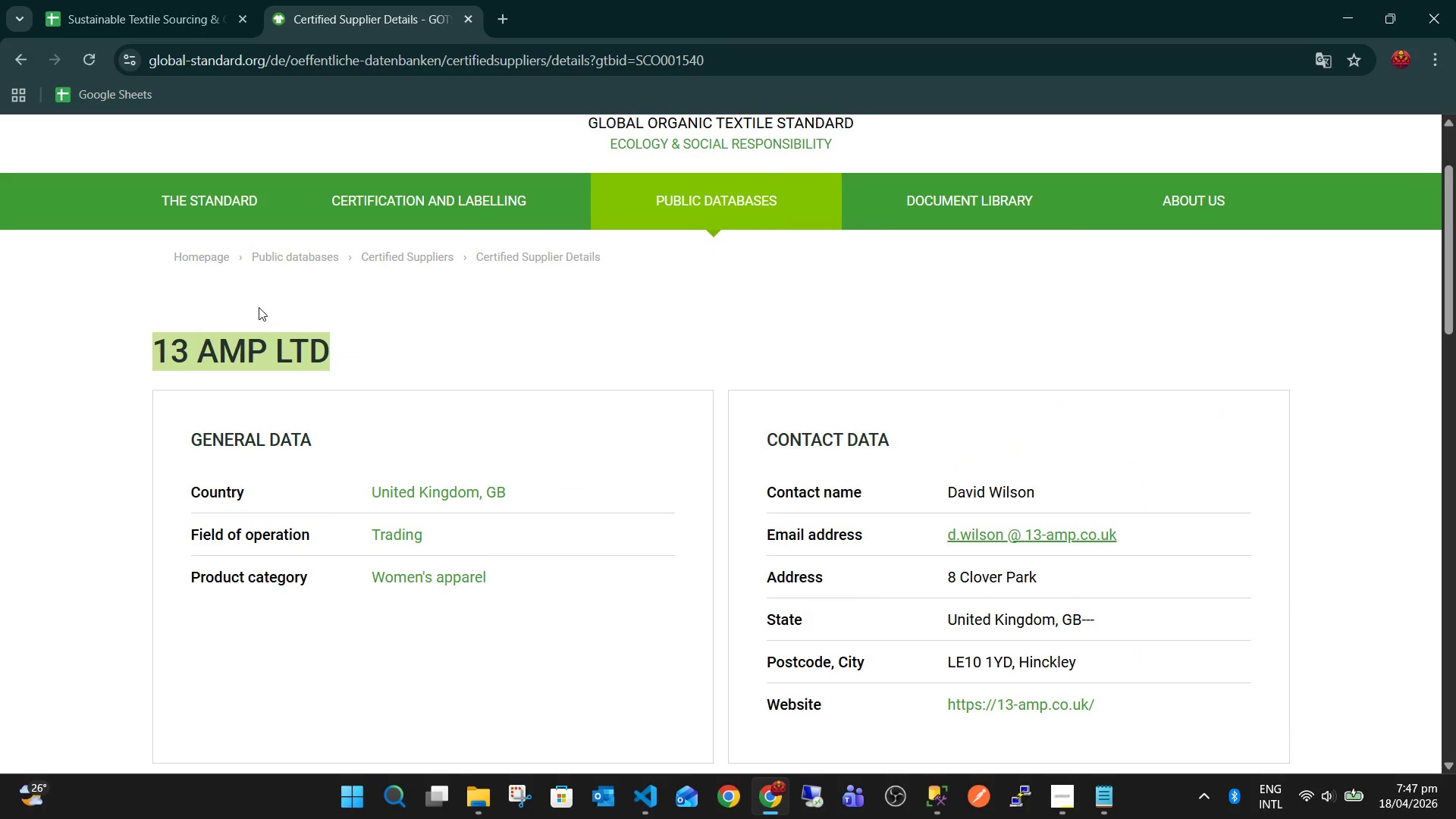 
key(ArrowDown)
 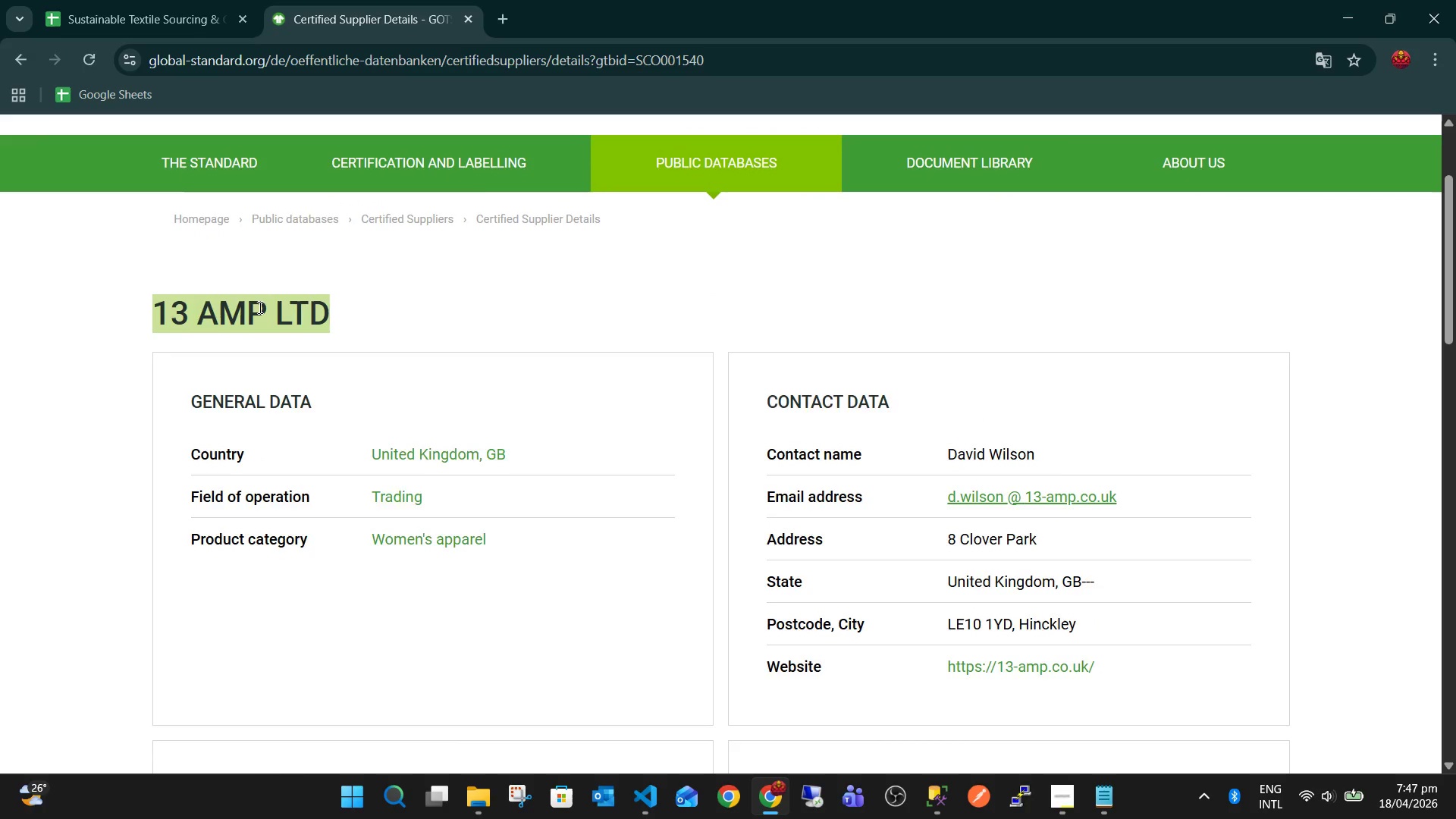 
key(ArrowDown)
 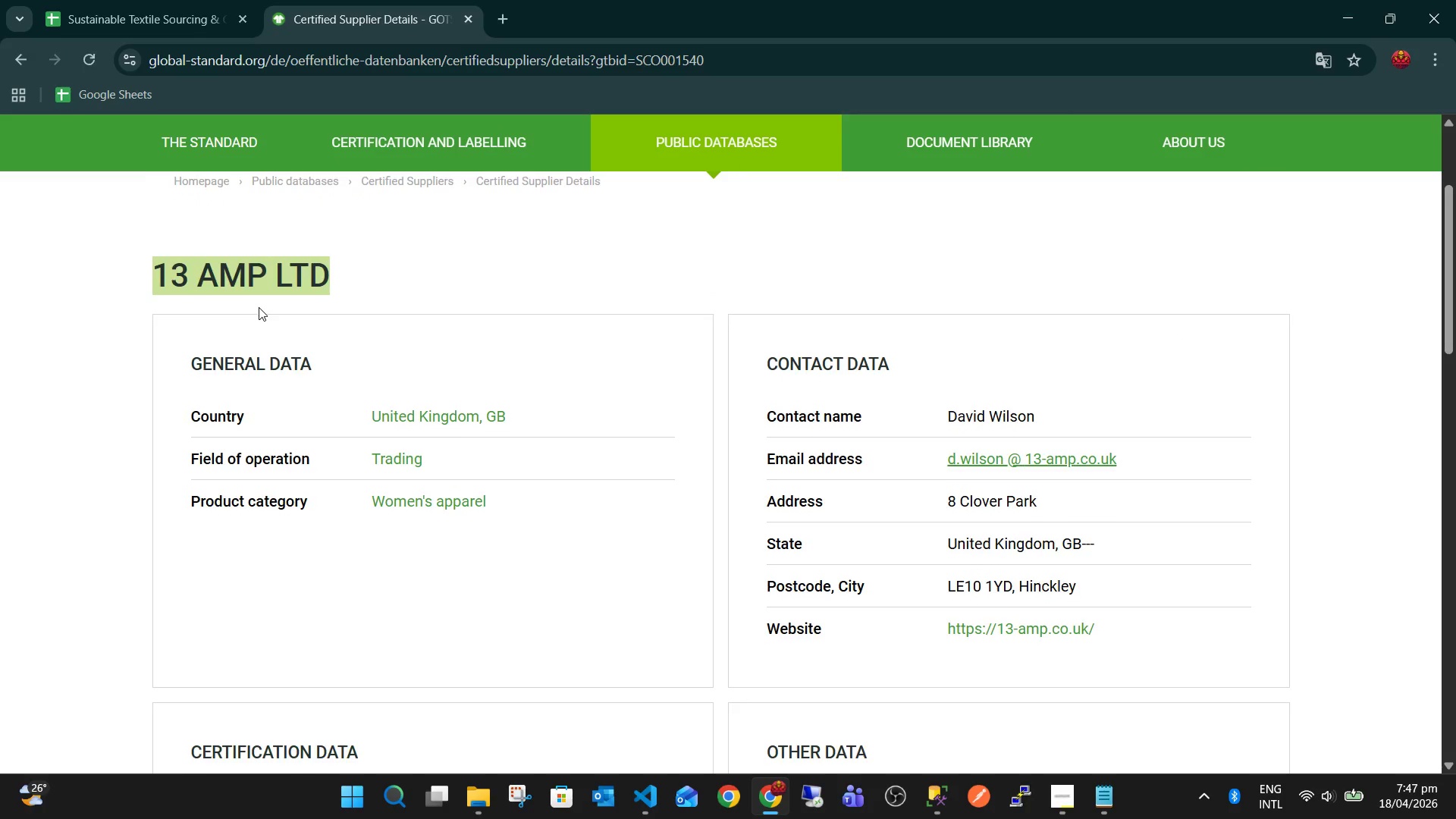 
key(ArrowDown)
 